 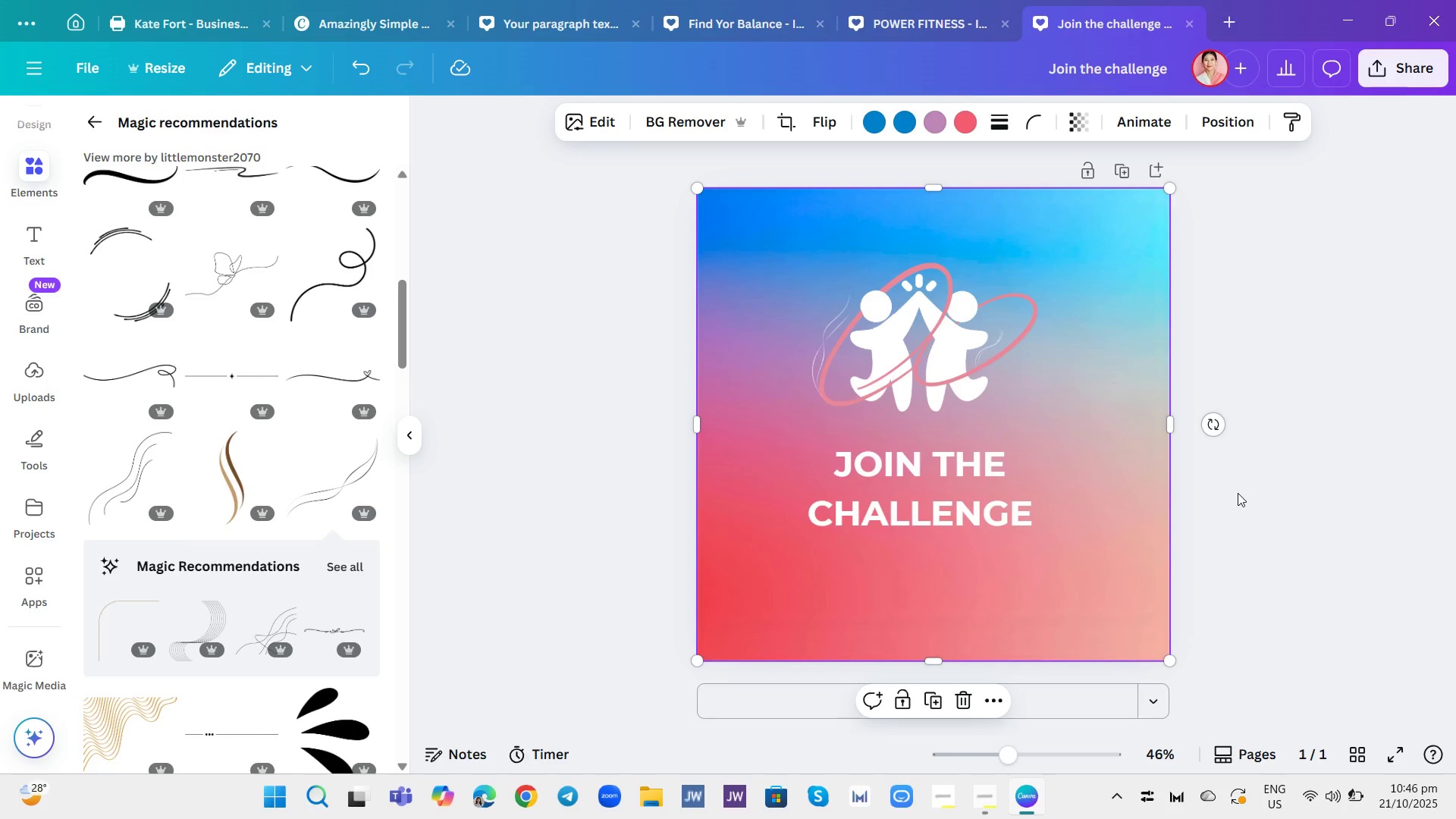 
left_click([1361, 334])
 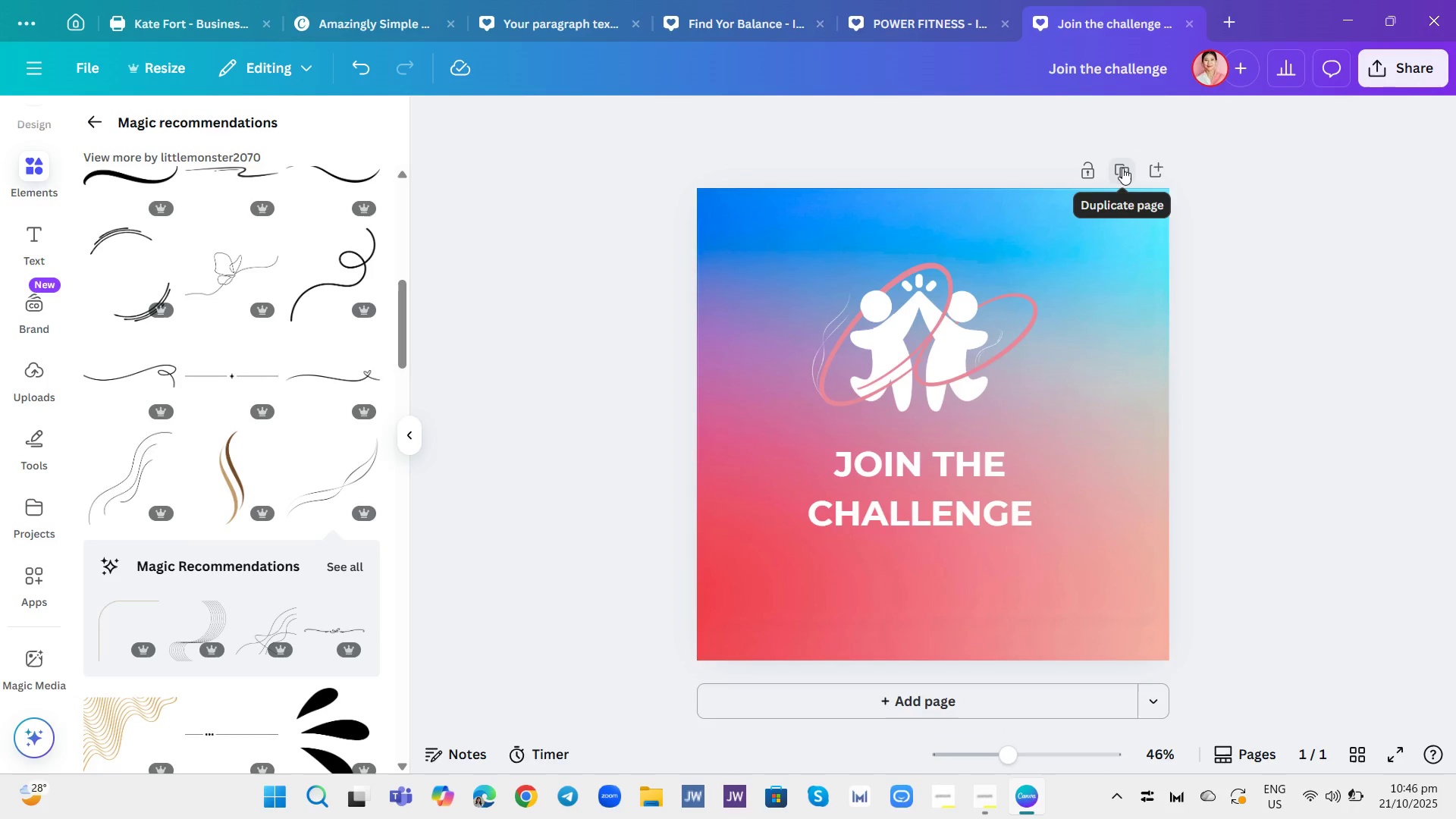 
left_click([1122, 168])
 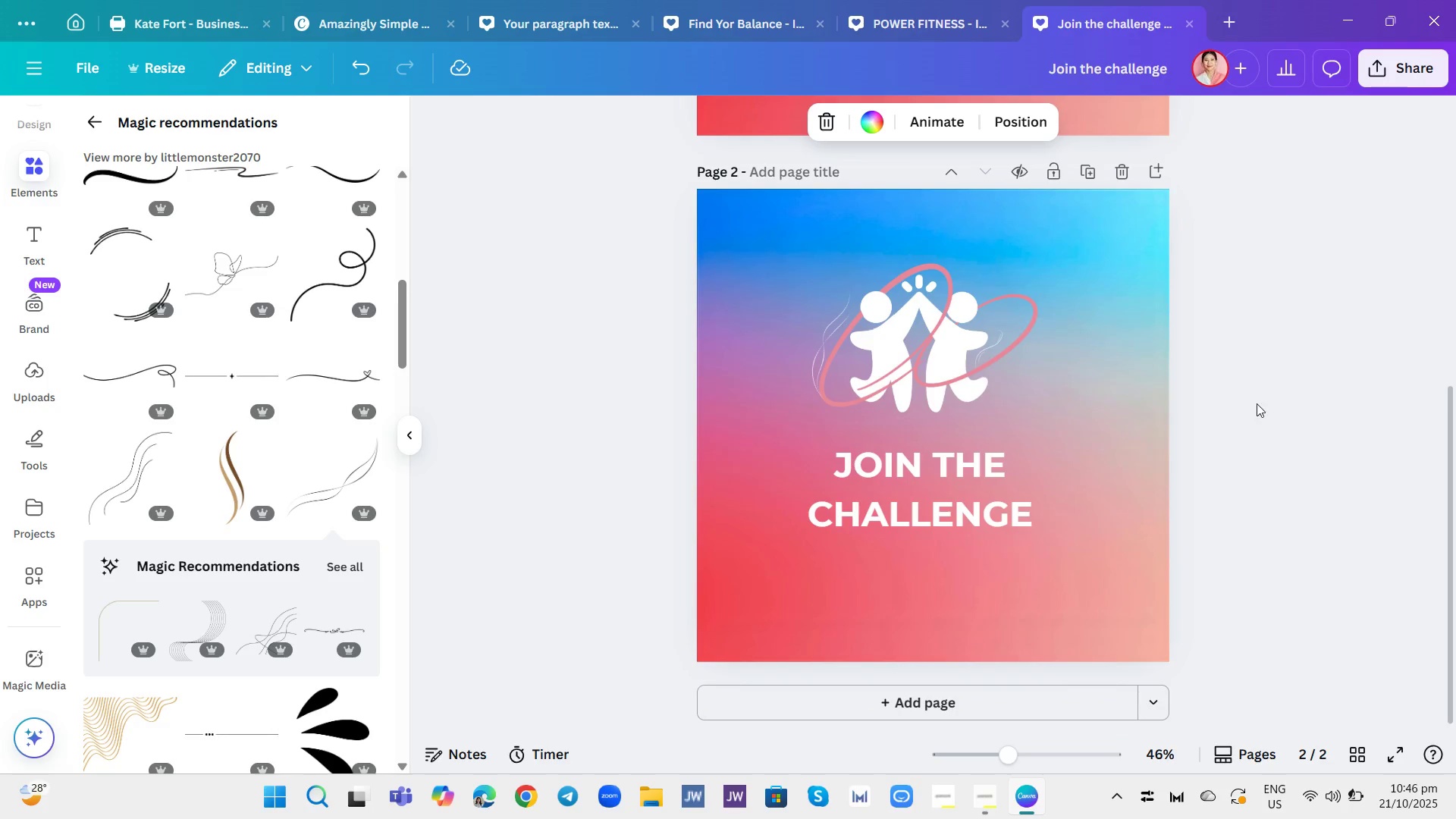 
scroll: coordinate [1257, 410], scroll_direction: none, amount: 0.0
 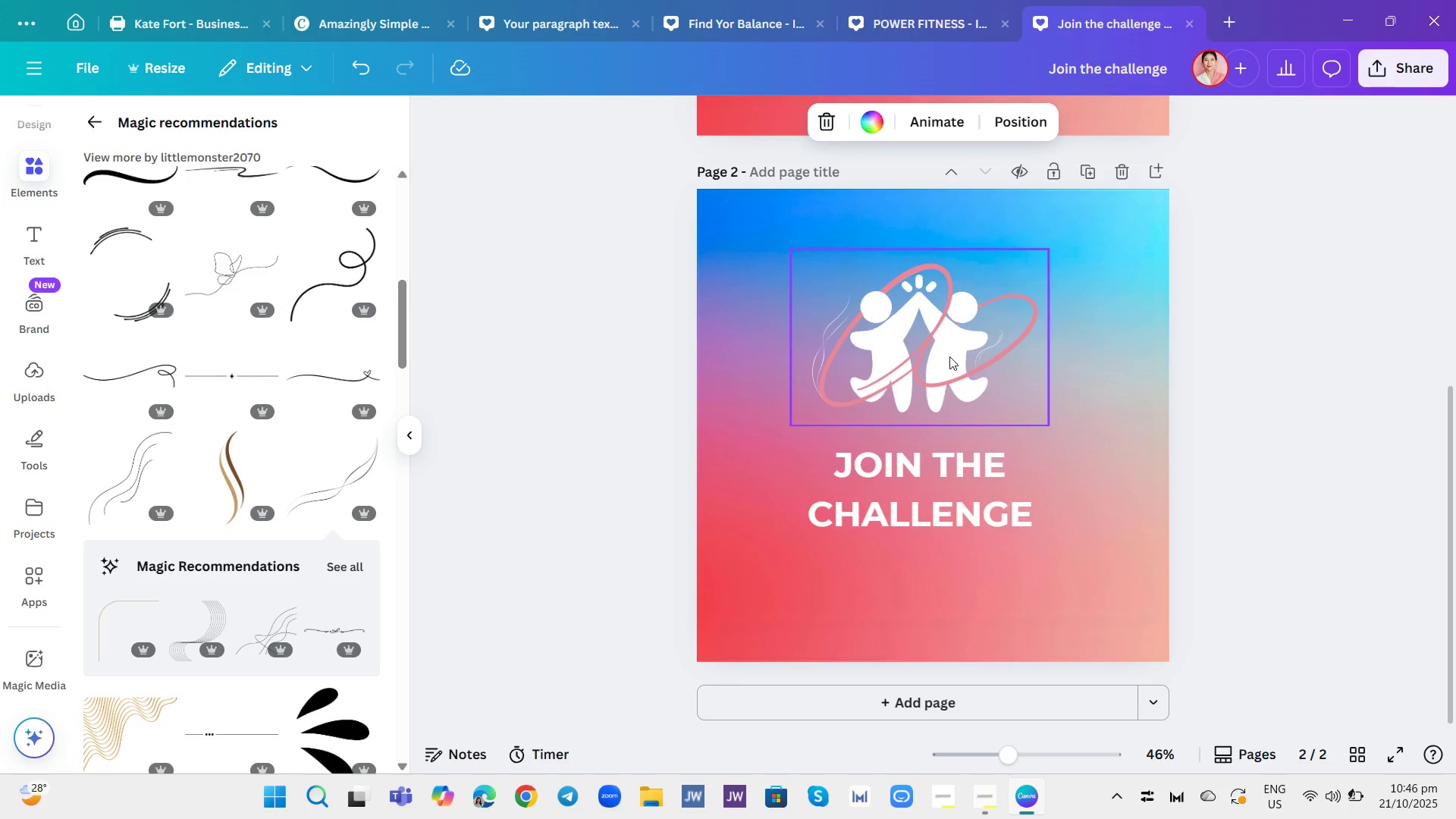 
left_click([949, 356])
 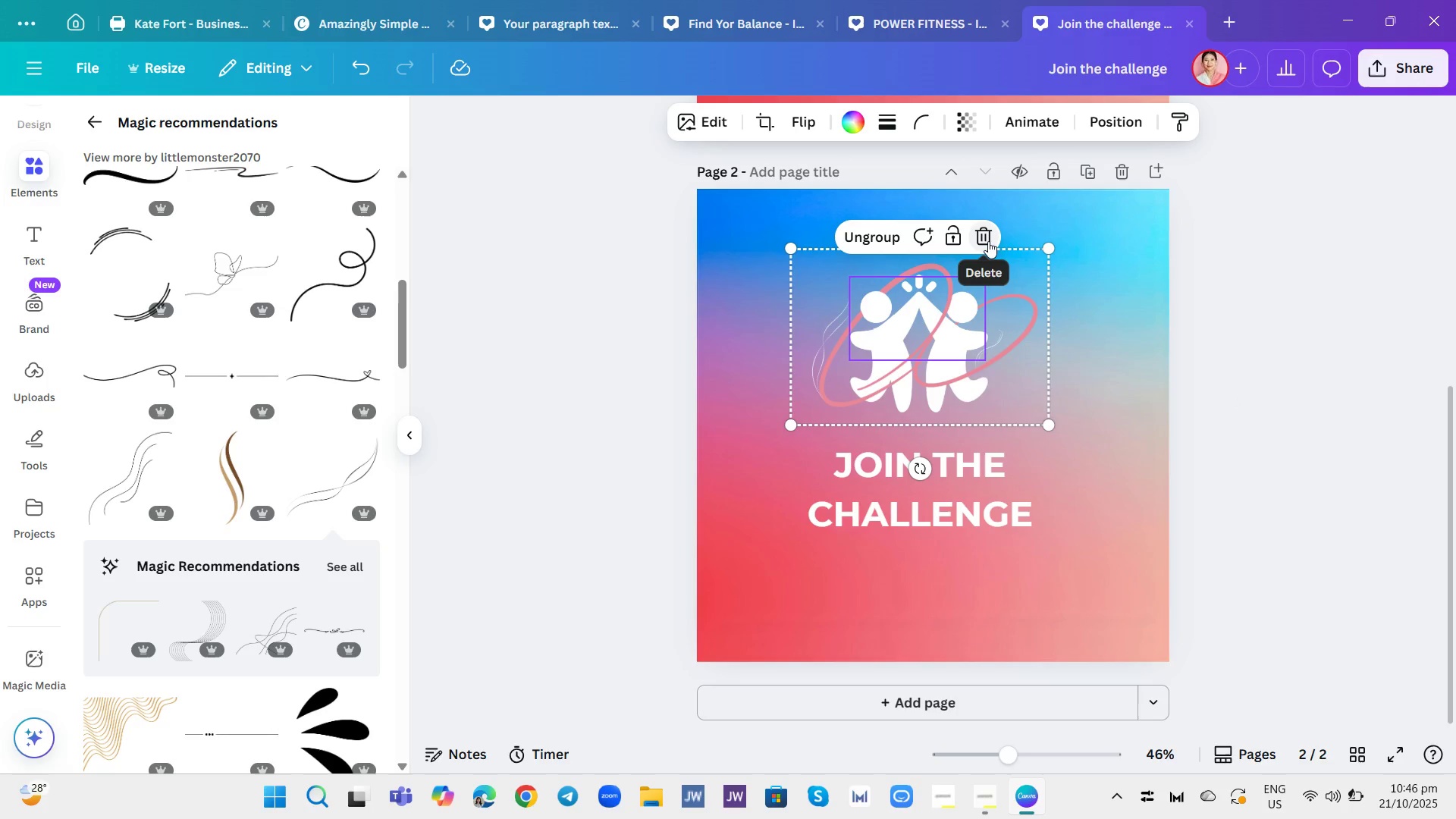 
left_click([848, 240])
 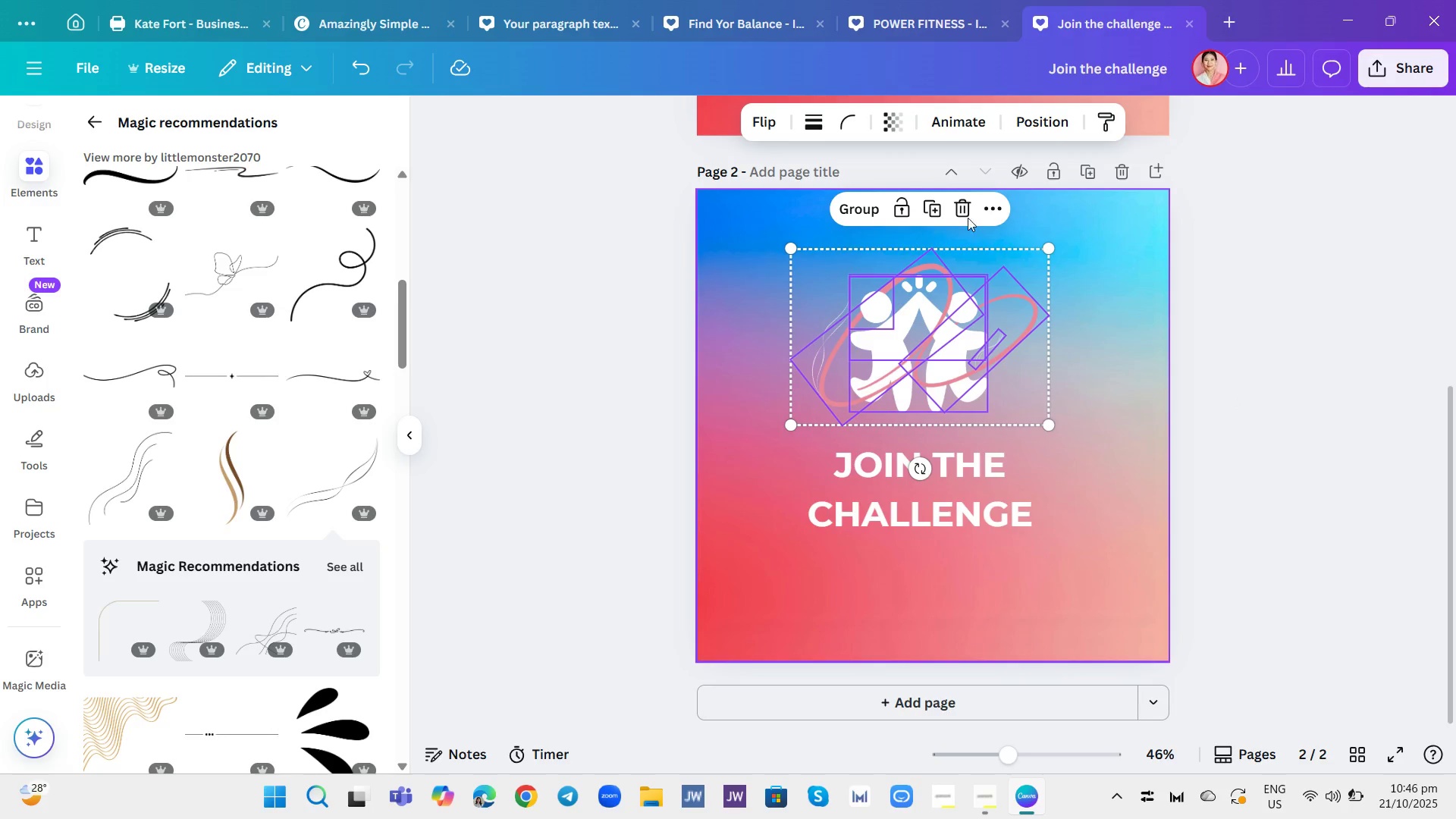 
left_click([966, 215])
 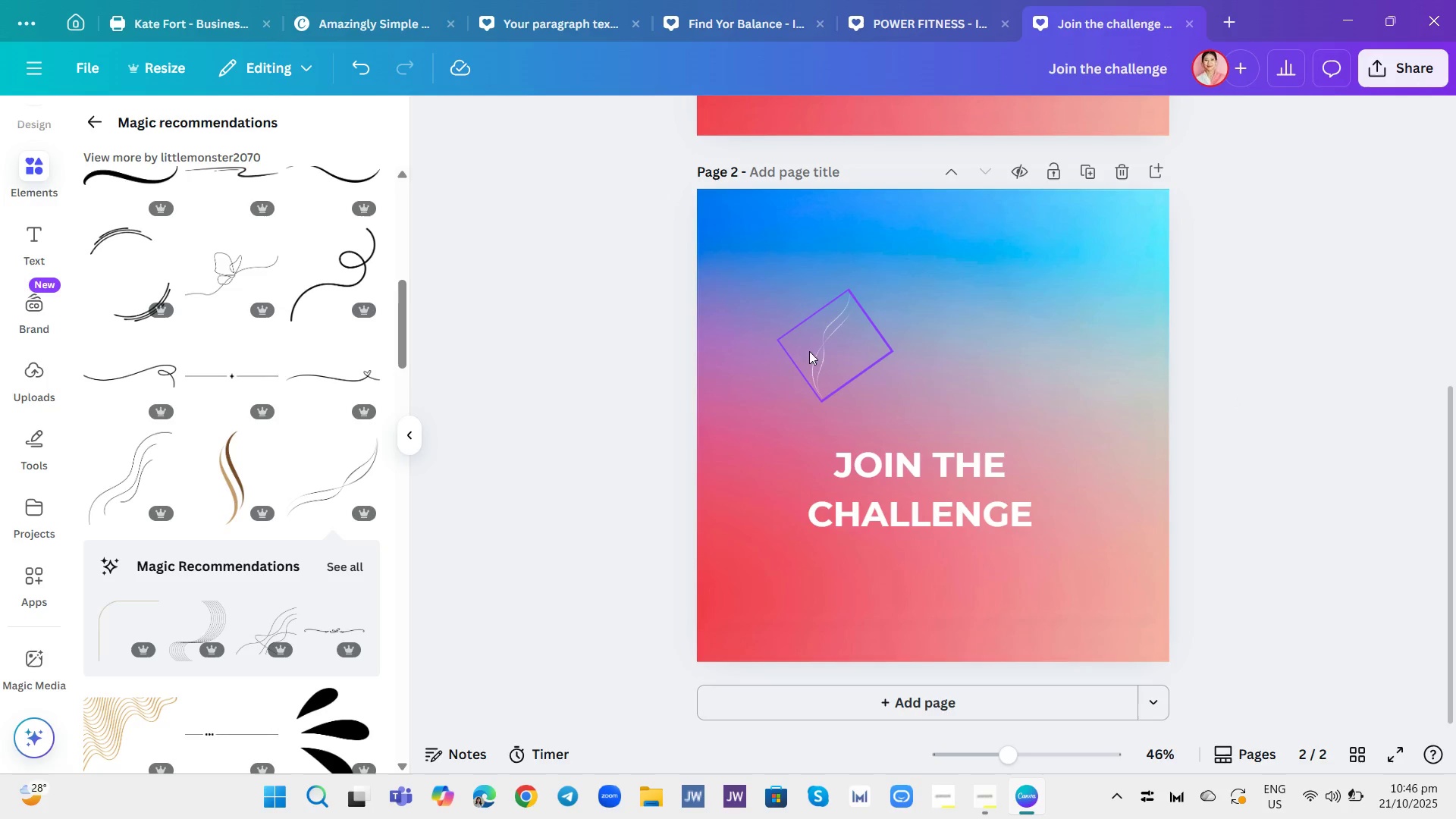 
left_click([815, 356])
 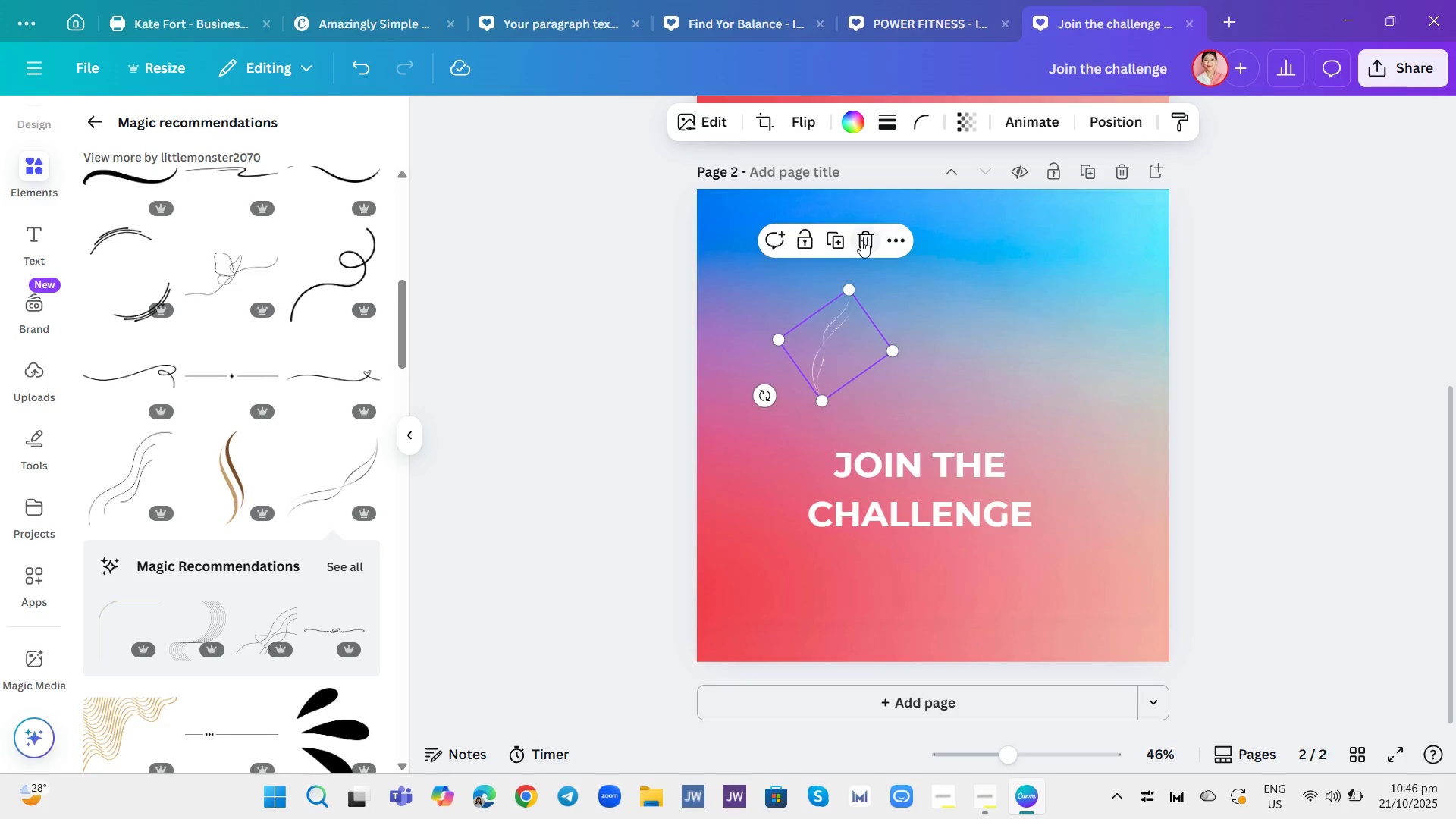 
left_click([861, 240])
 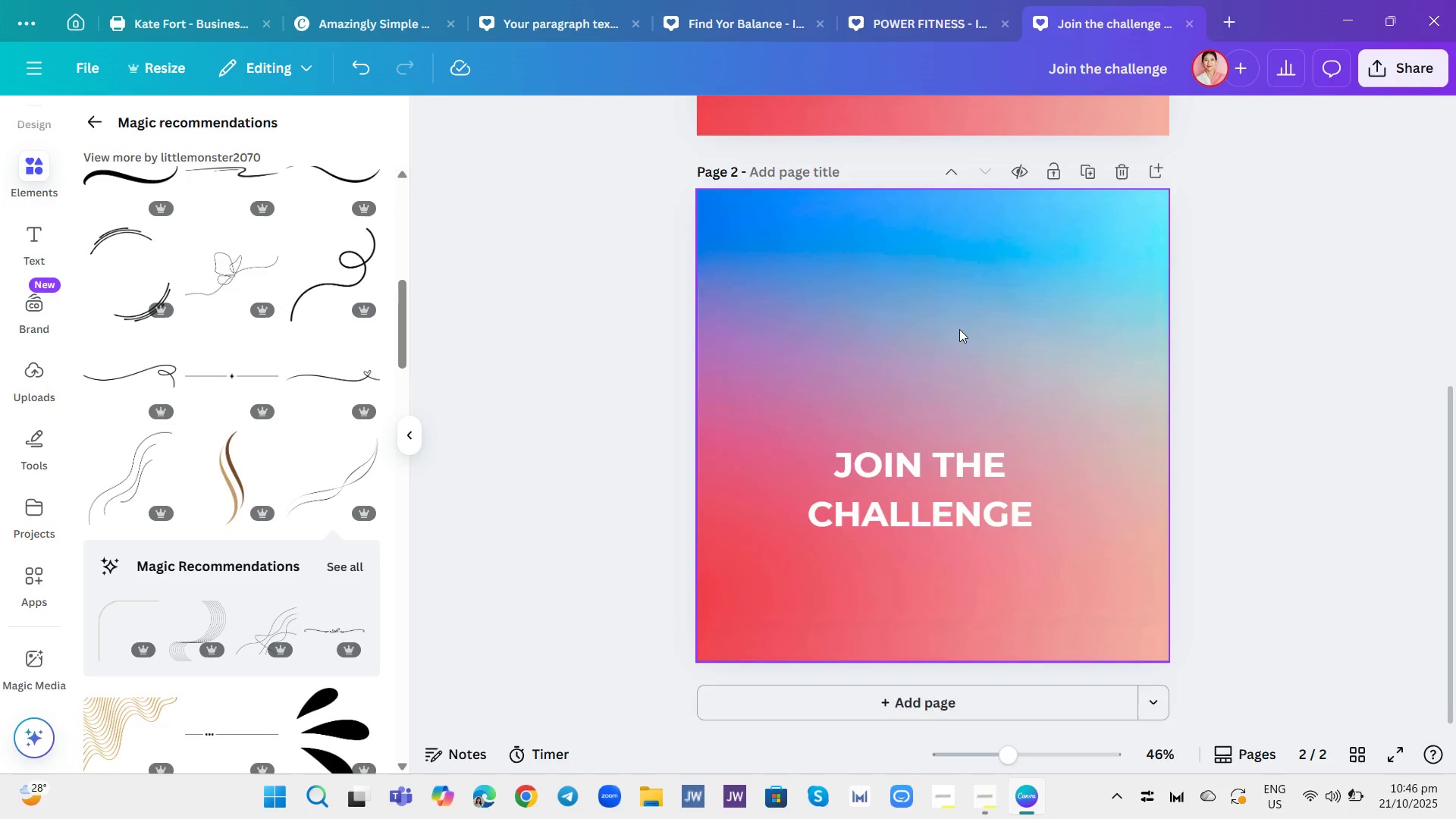 
scroll: coordinate [959, 329], scroll_direction: up, amount: 3.0
 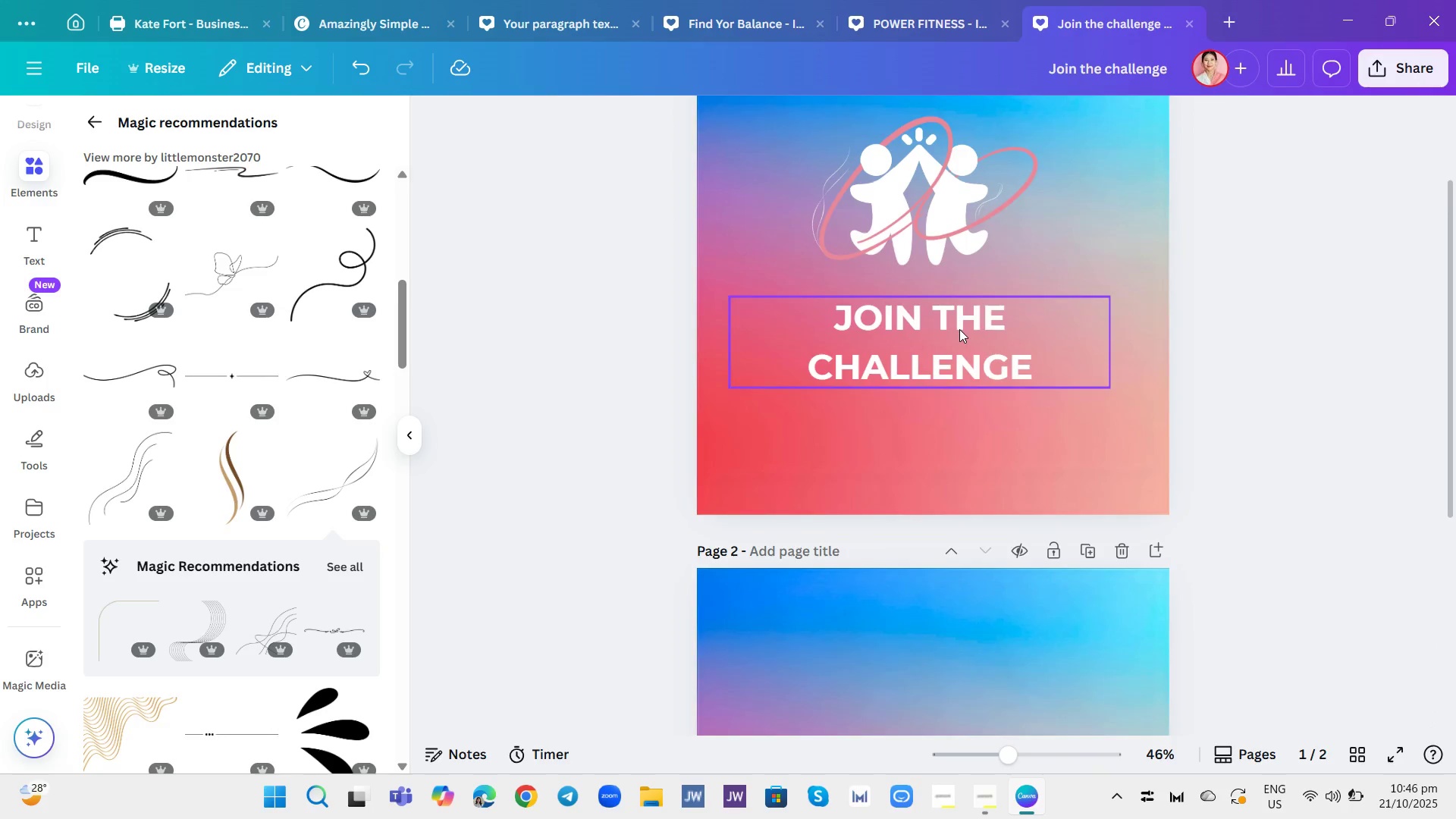 
scroll: coordinate [962, 332], scroll_direction: down, amount: 3.0
 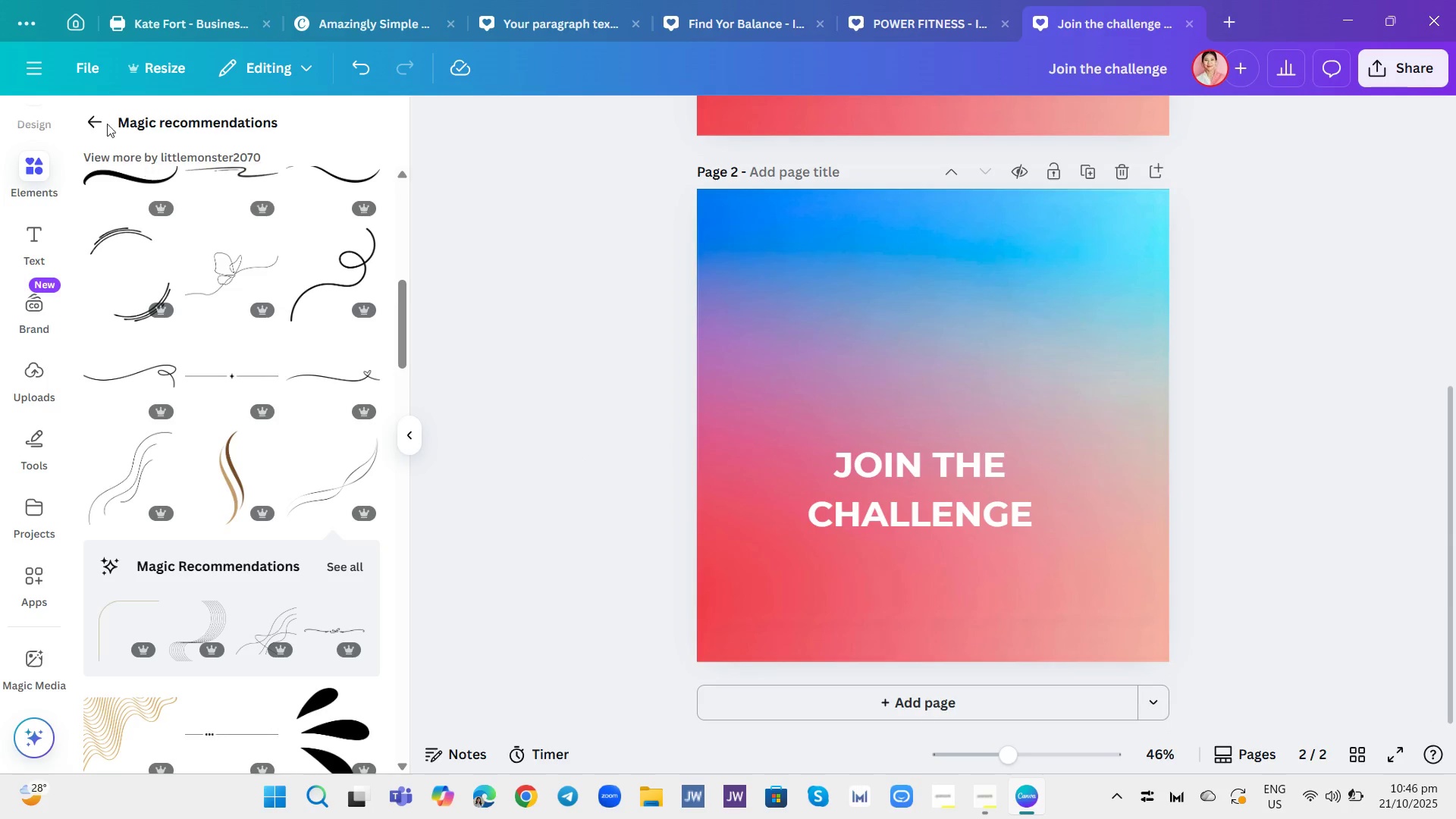 
left_click([100, 116])
 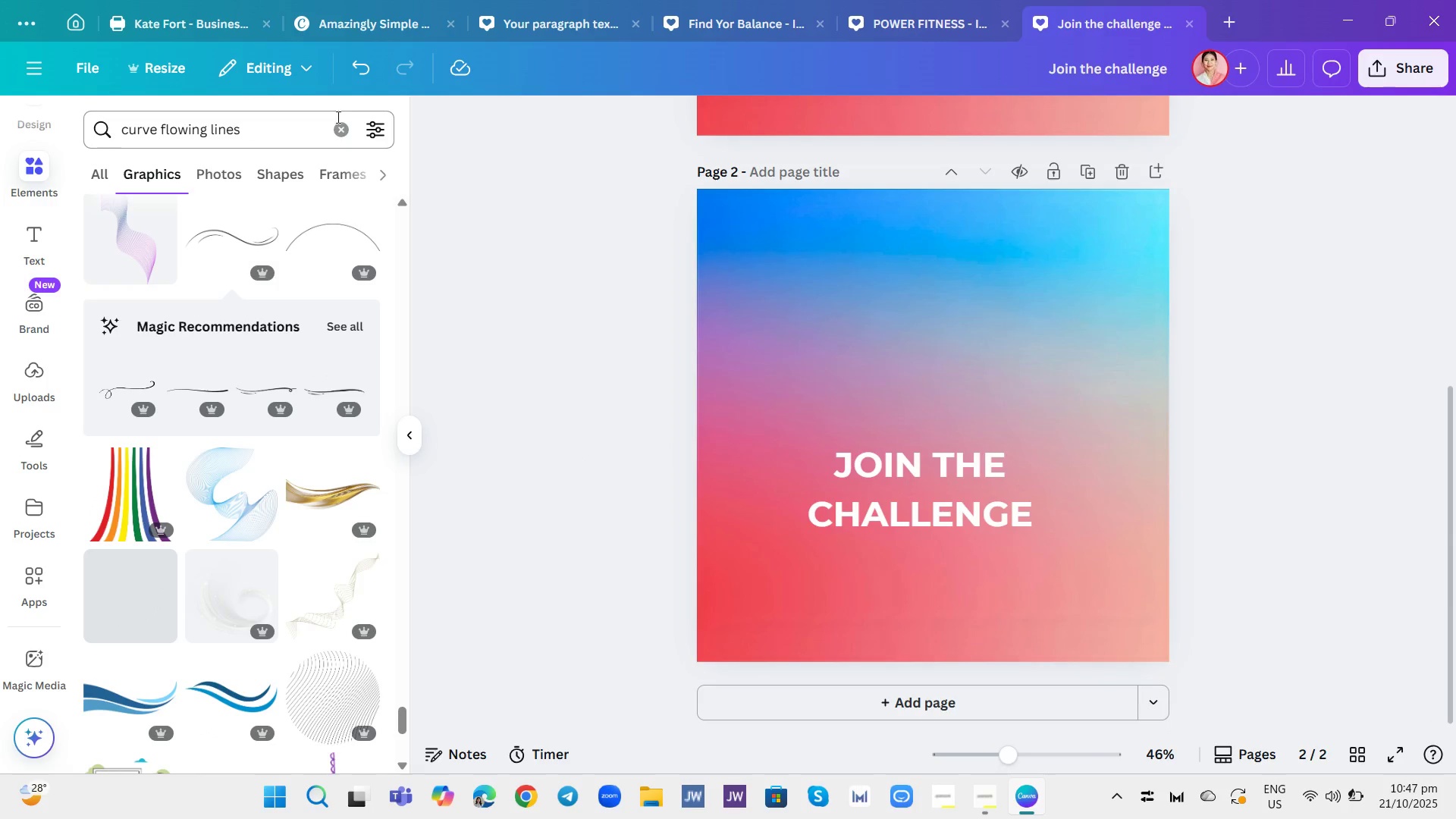 
left_click([339, 129])
 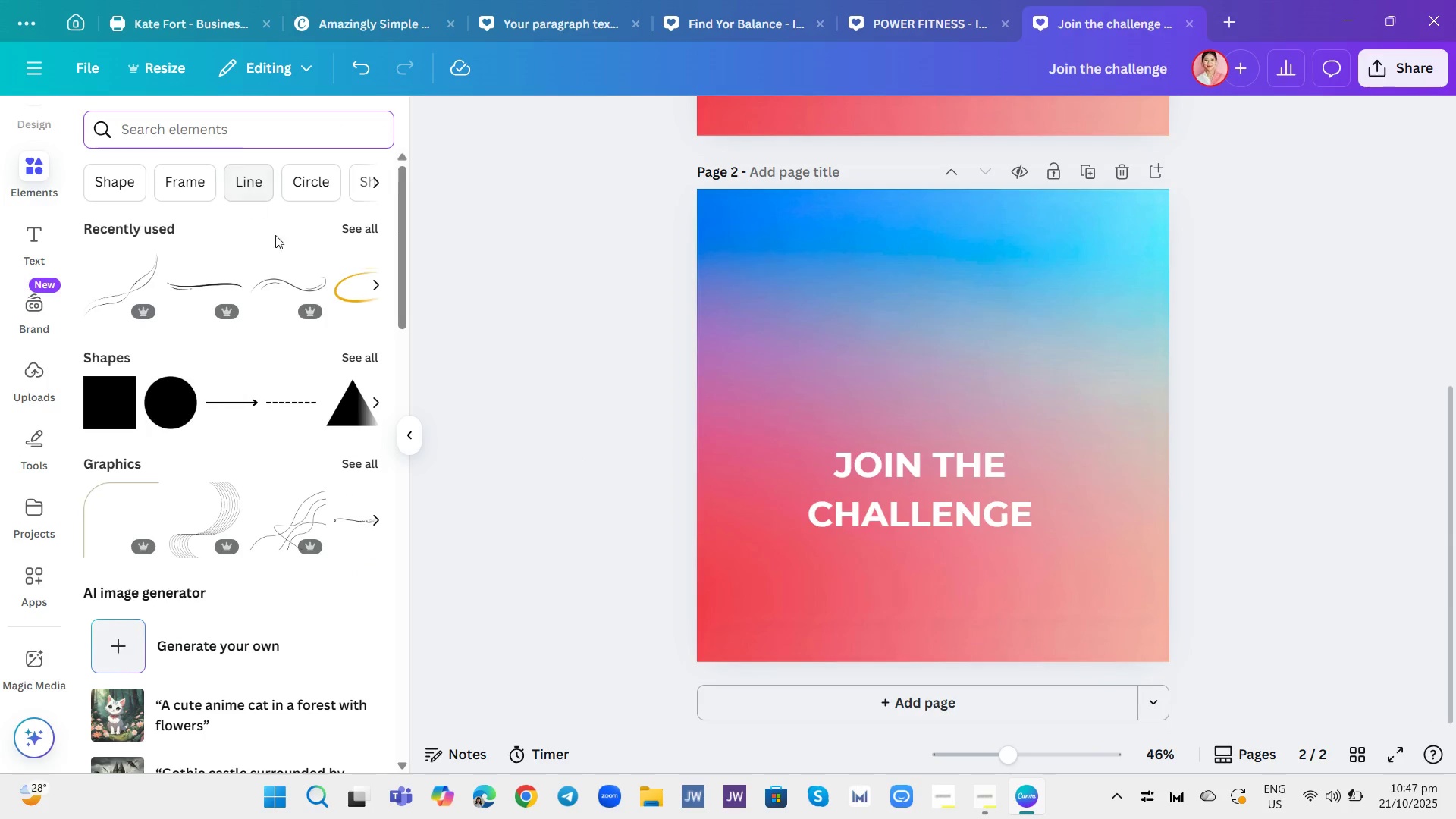 
scroll: coordinate [311, 284], scroll_direction: up, amount: 2.0
 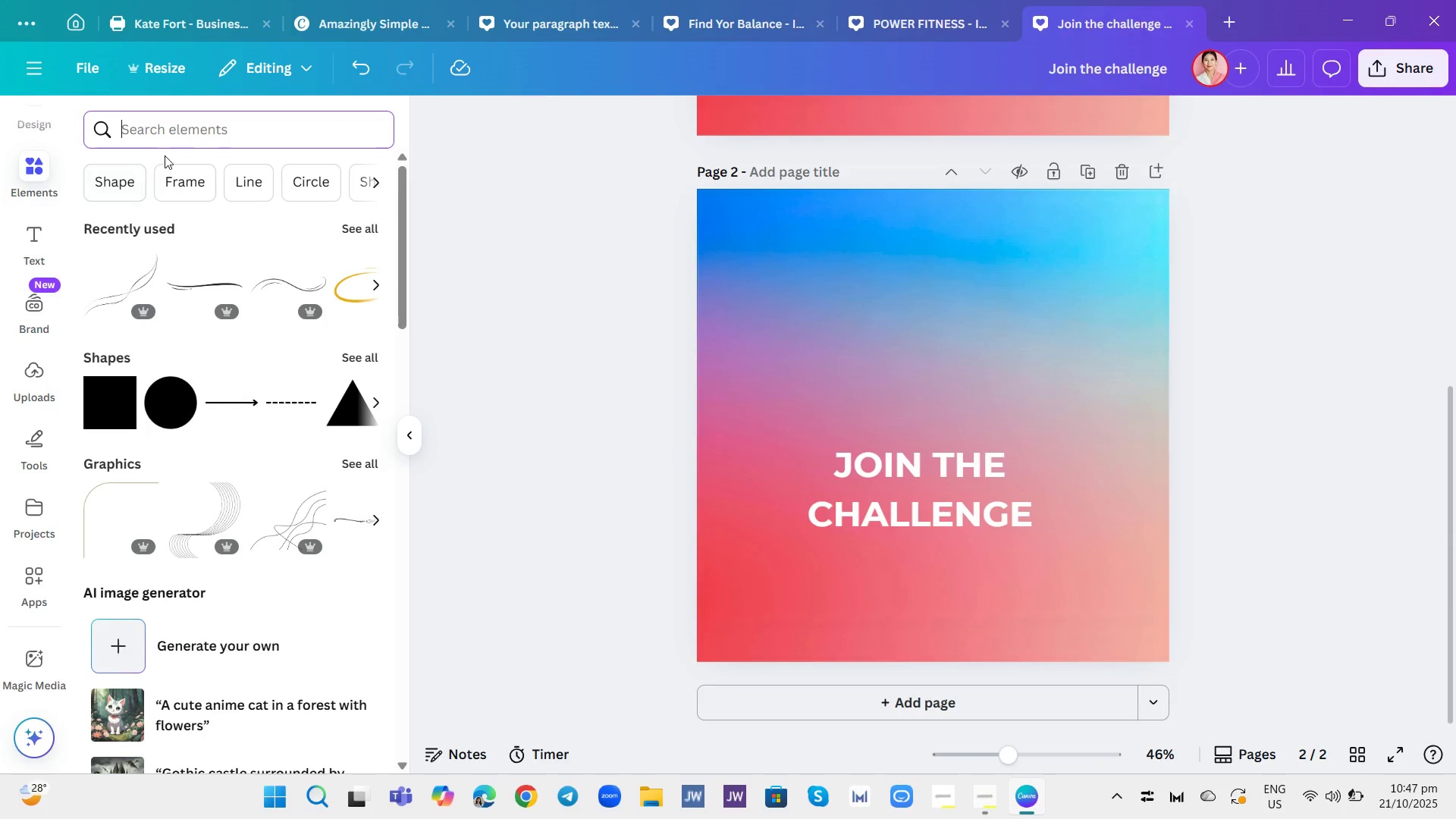 
left_click([184, 128])
 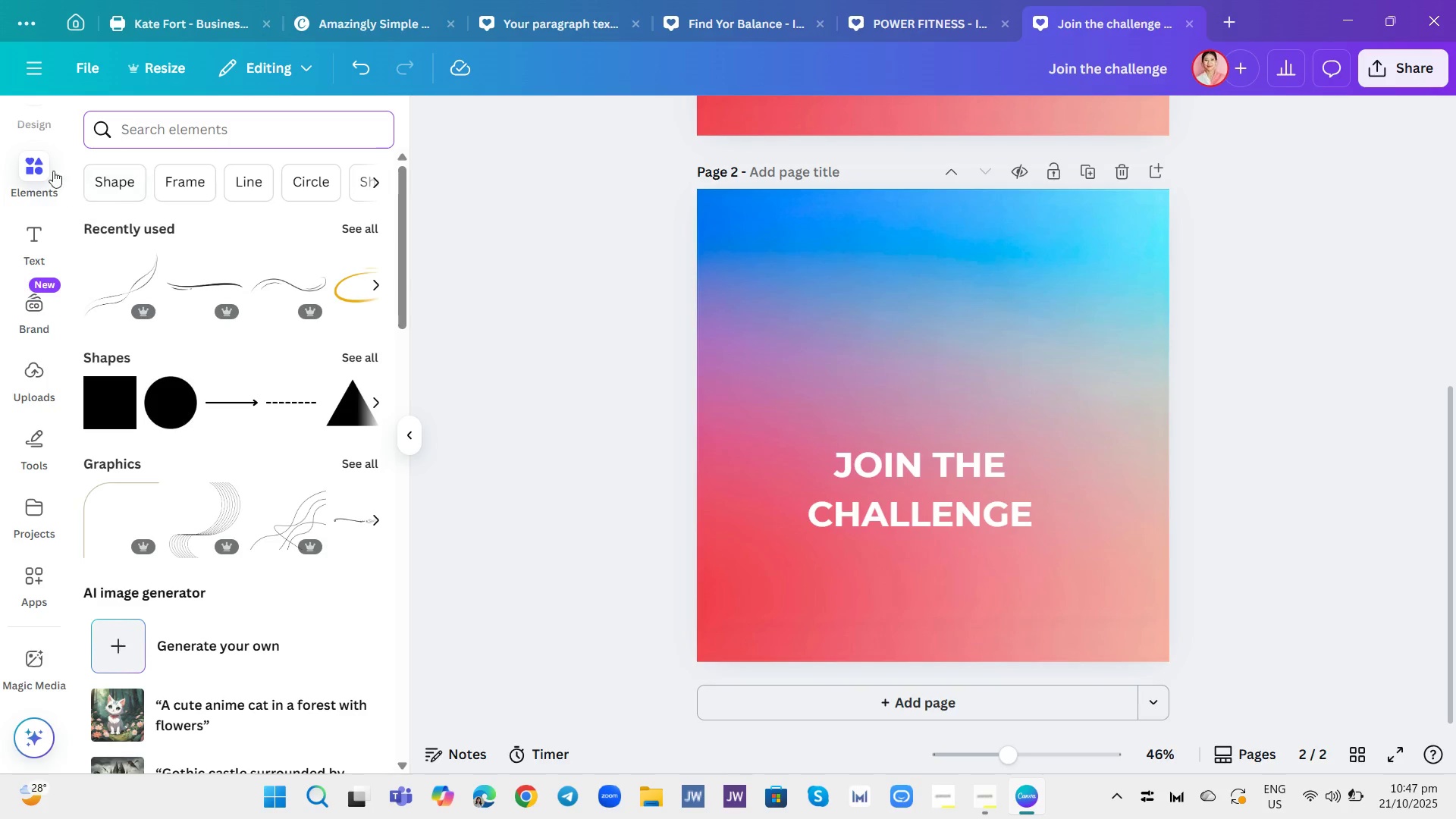 
left_click([45, 166])
 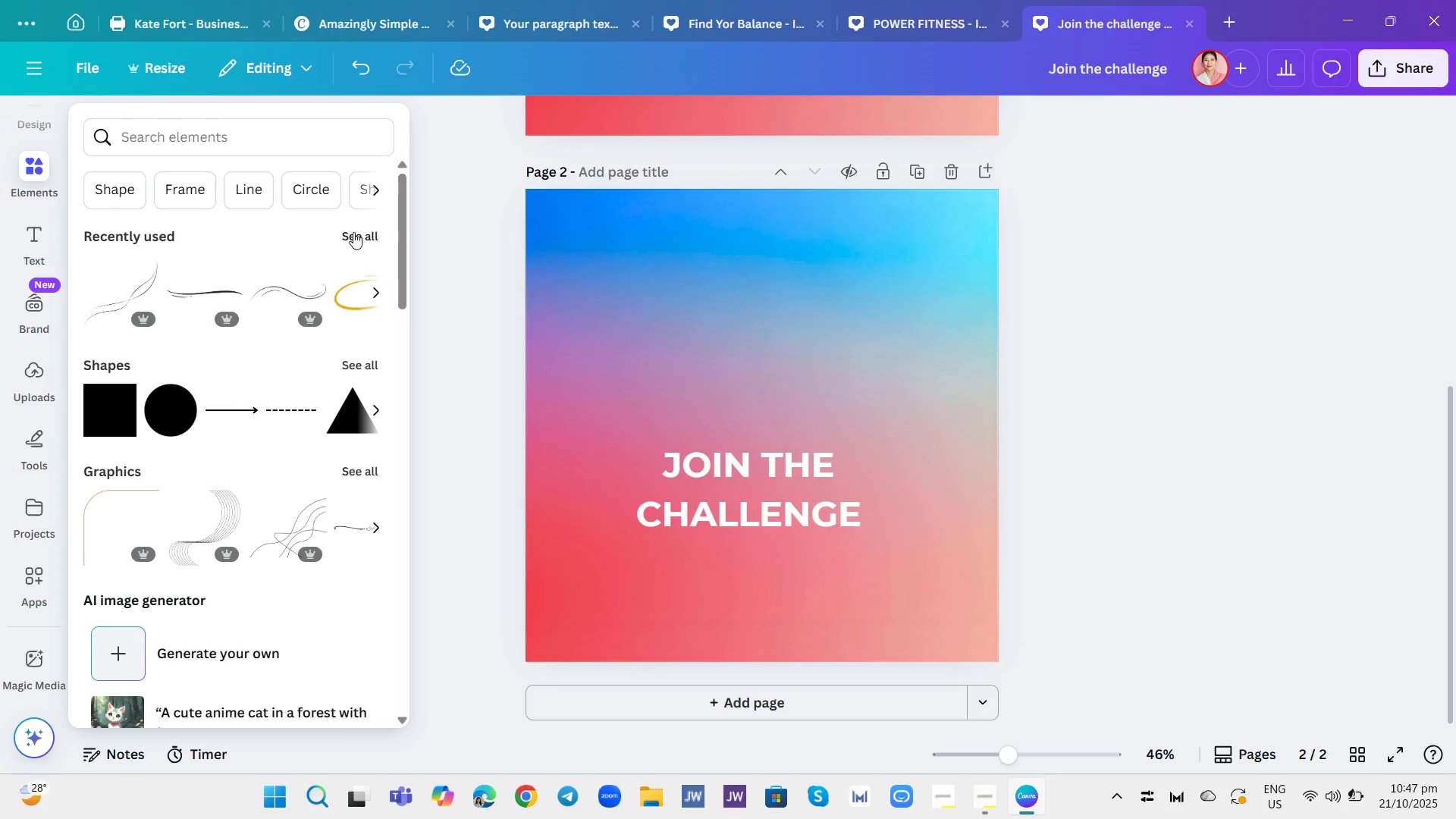 
left_click([353, 232])
 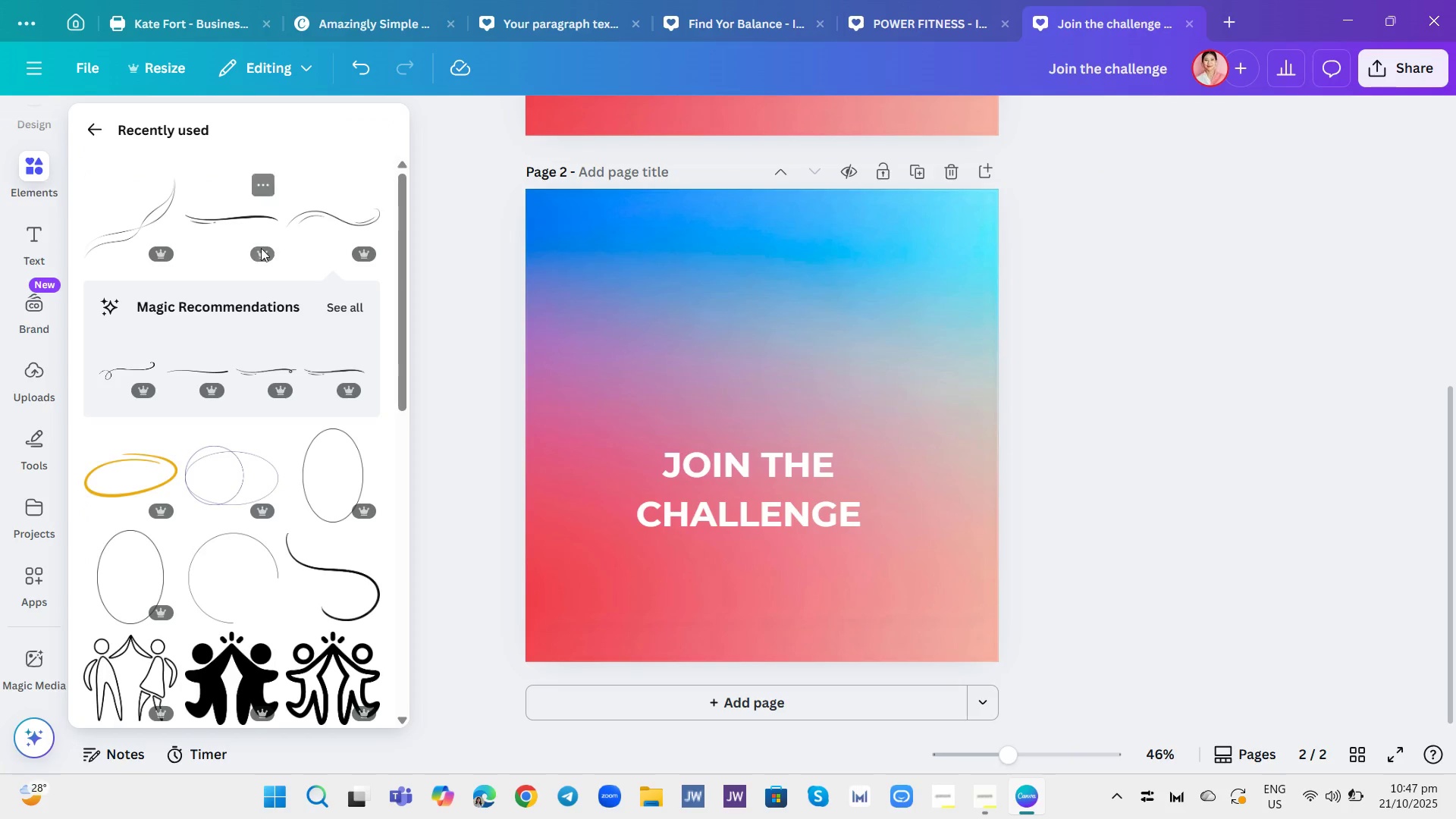 
scroll: coordinate [266, 325], scroll_direction: up, amount: 6.0
 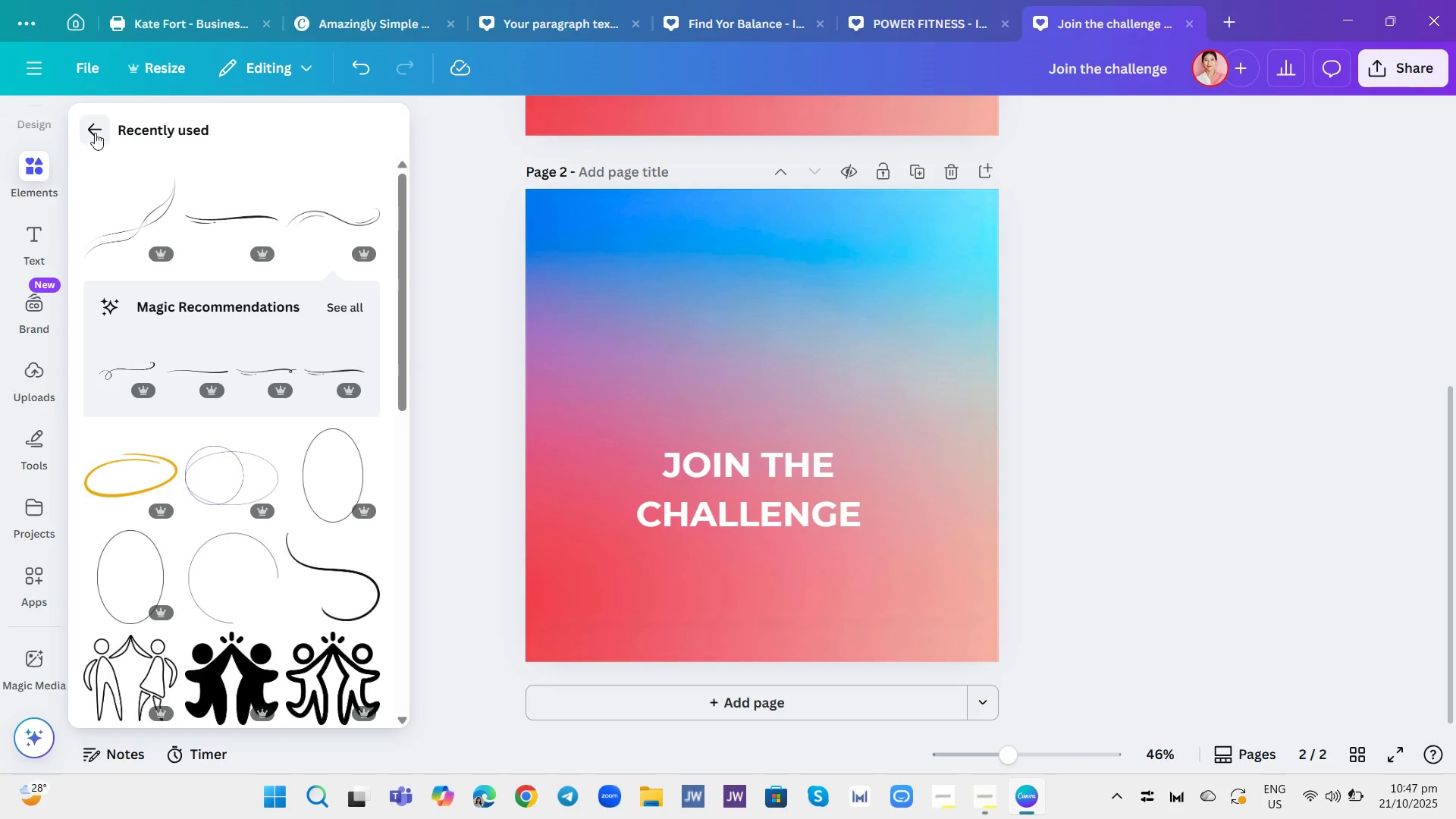 
left_click([89, 125])
 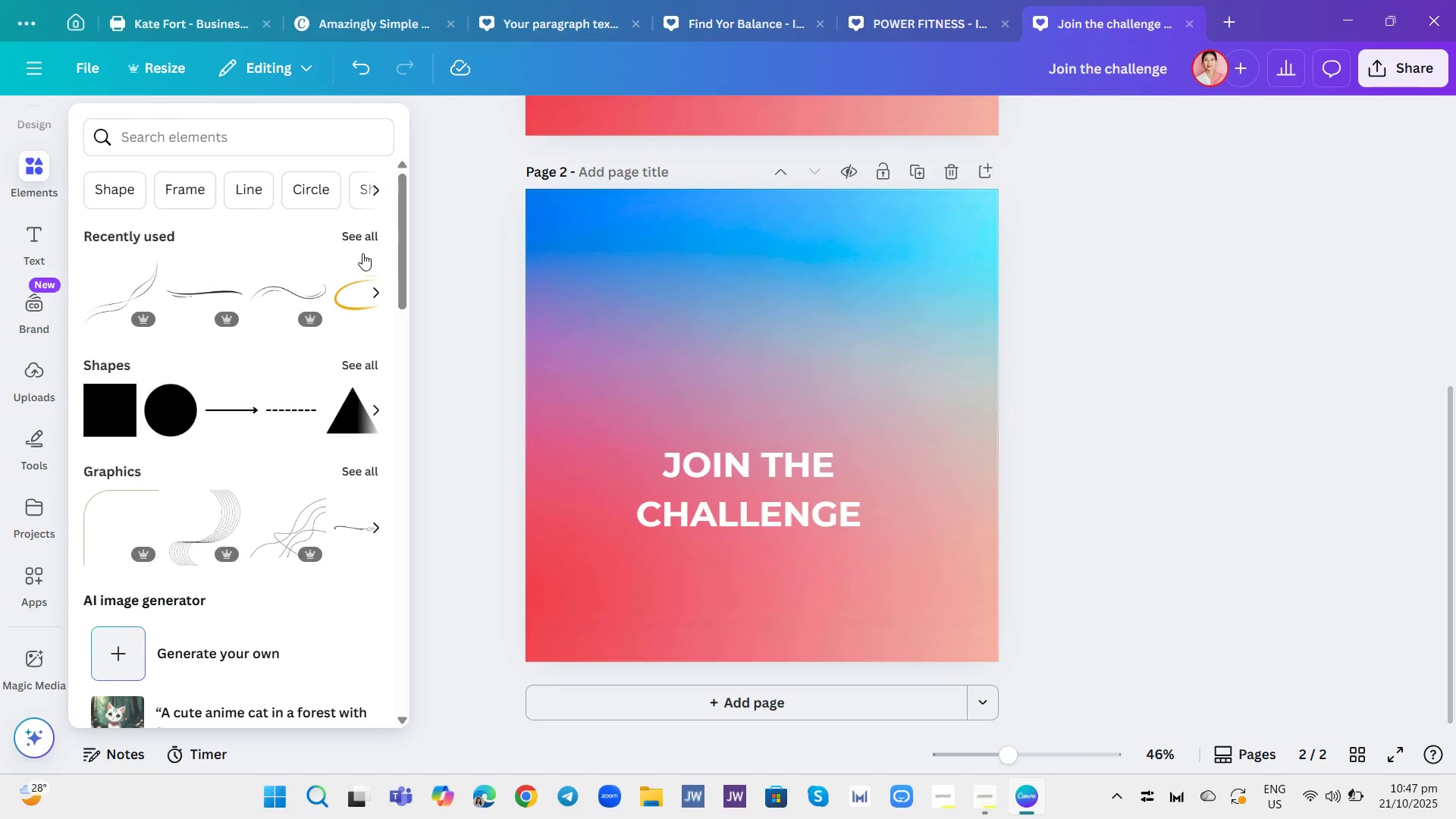 
left_click([370, 237])
 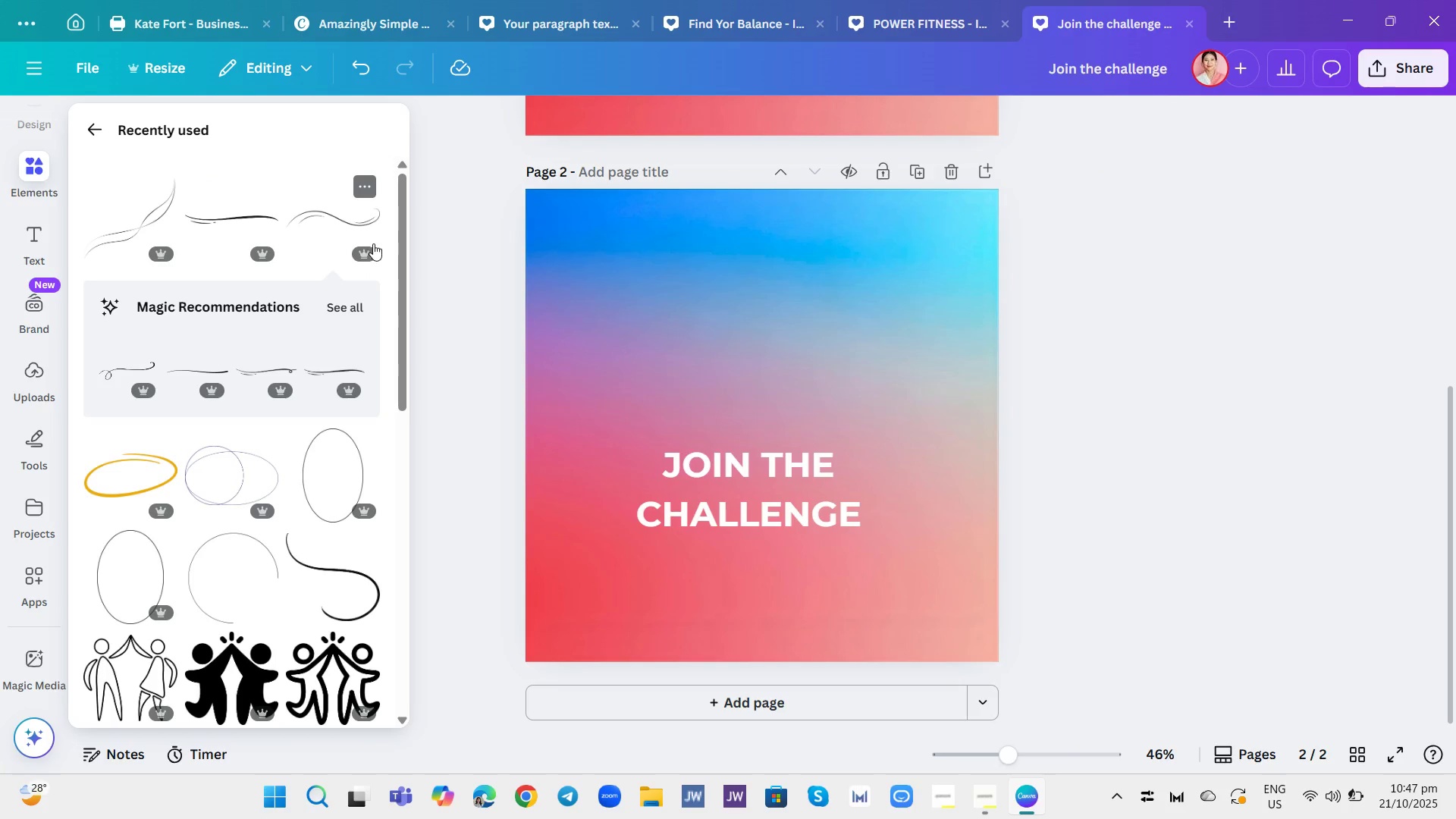 
scroll: coordinate [348, 416], scroll_direction: down, amount: 1.0
 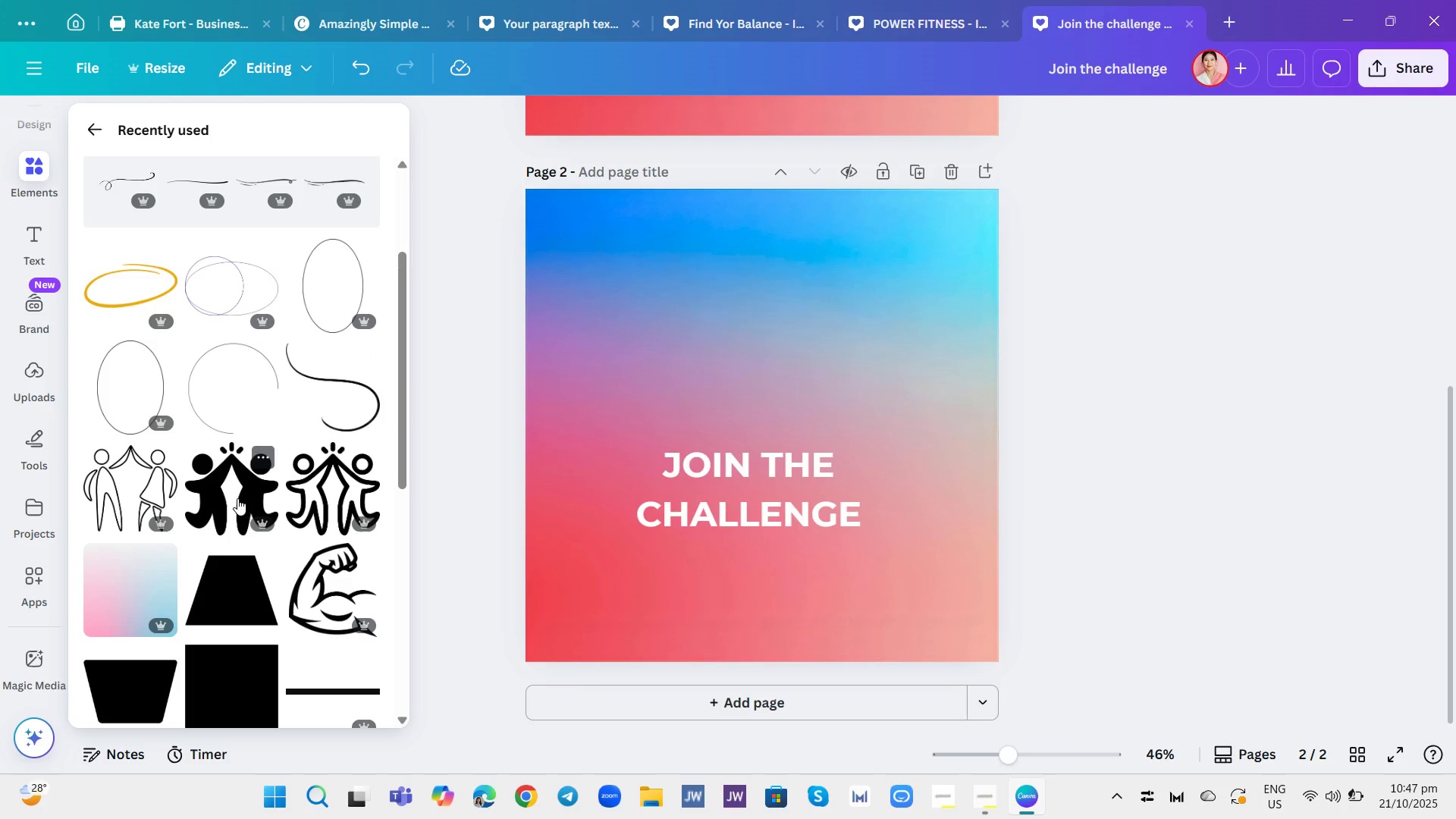 
left_click([237, 498])
 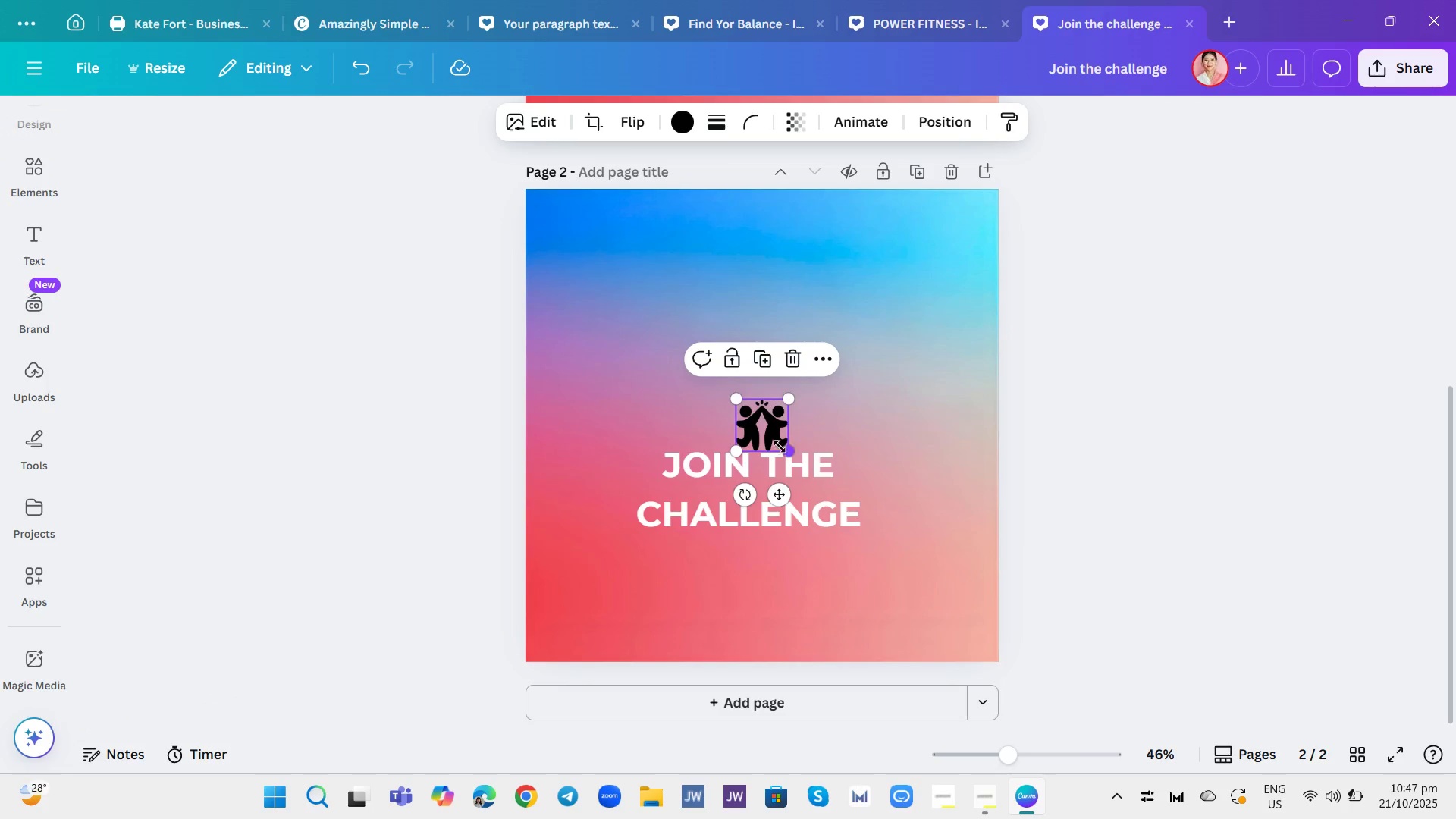 
left_click_drag(start_coordinate=[775, 427], to_coordinate=[761, 355])
 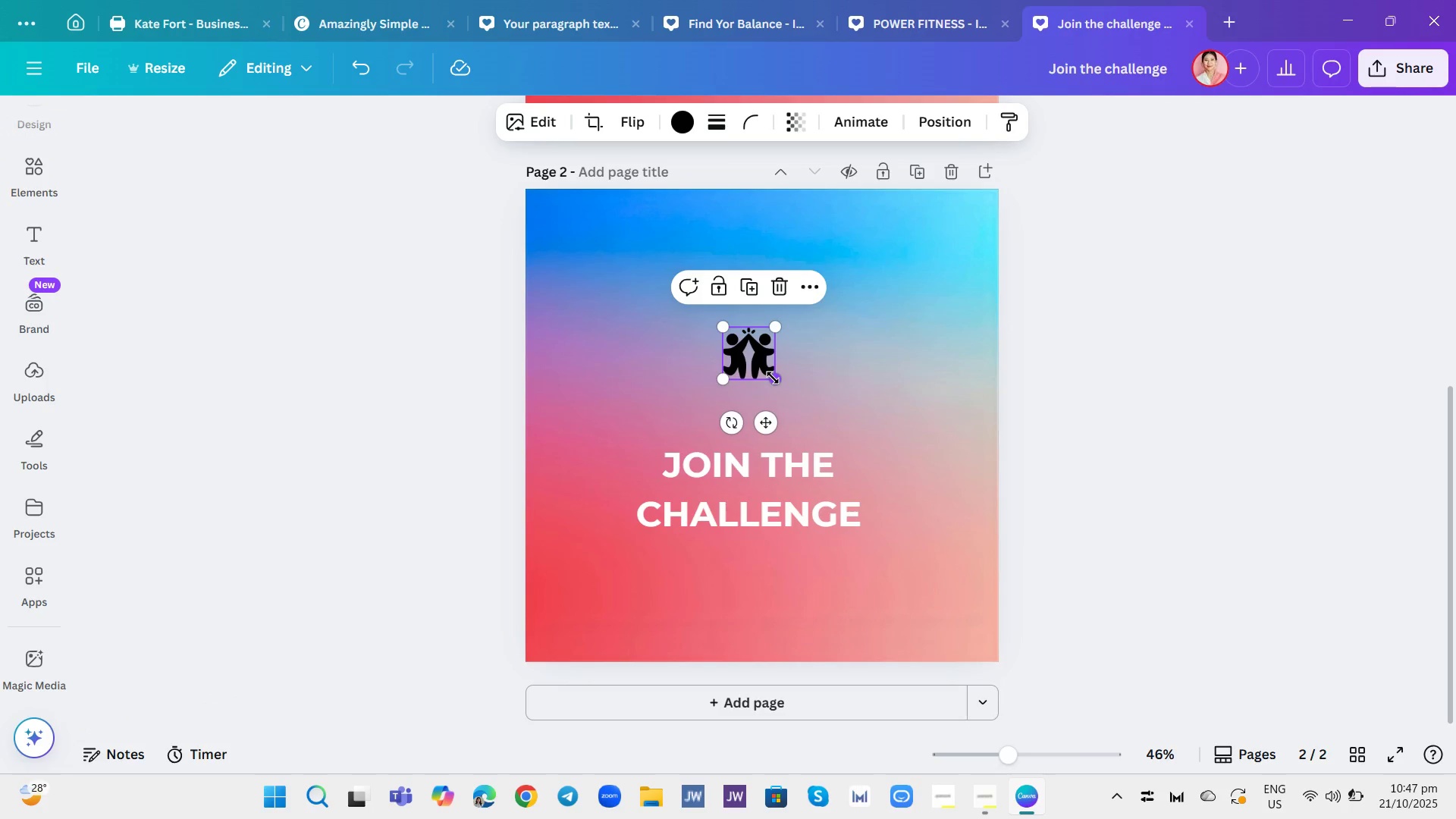 
left_click_drag(start_coordinate=[773, 378], to_coordinate=[803, 493])
 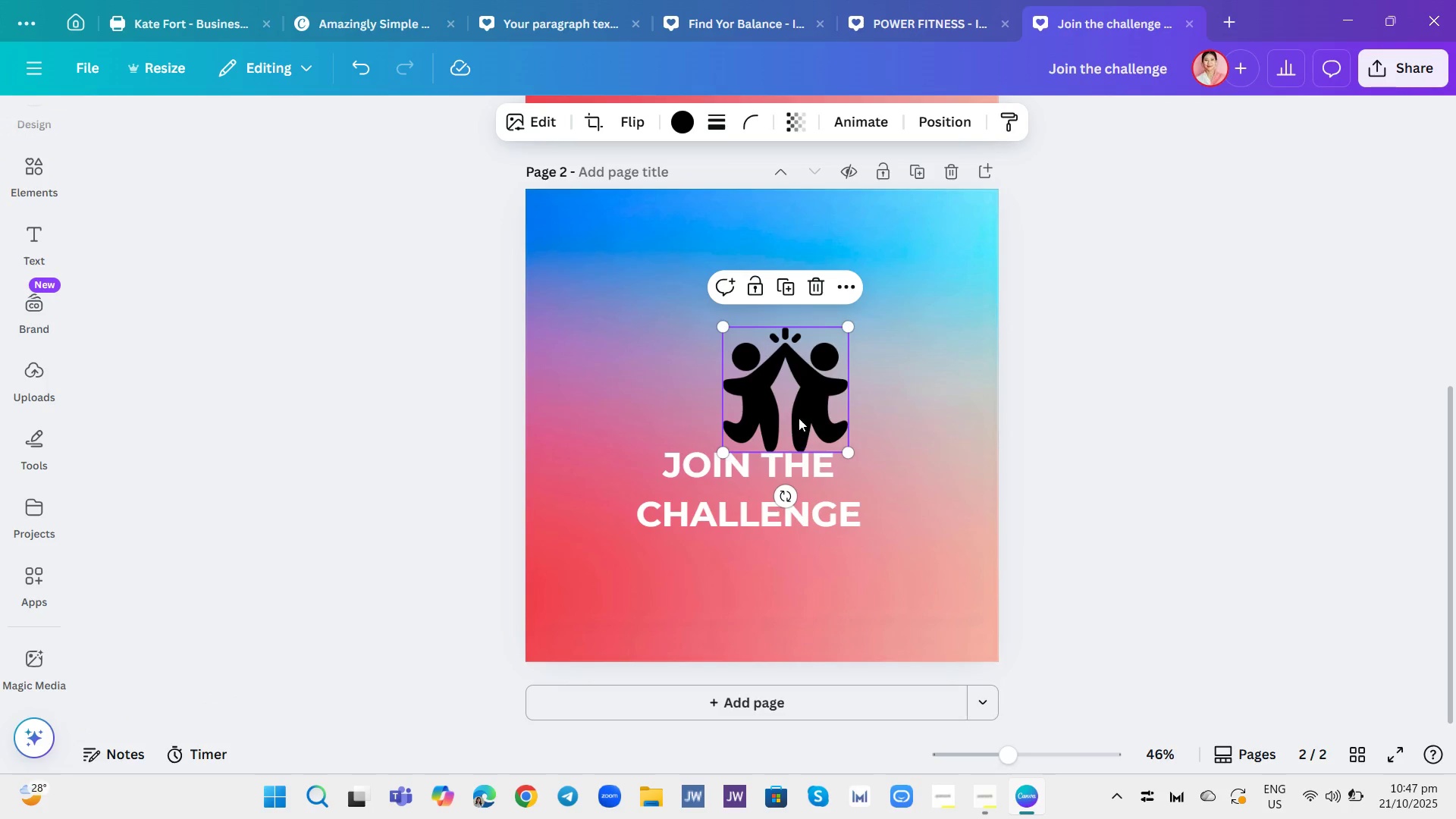 
left_click_drag(start_coordinate=[799, 413], to_coordinate=[777, 389])
 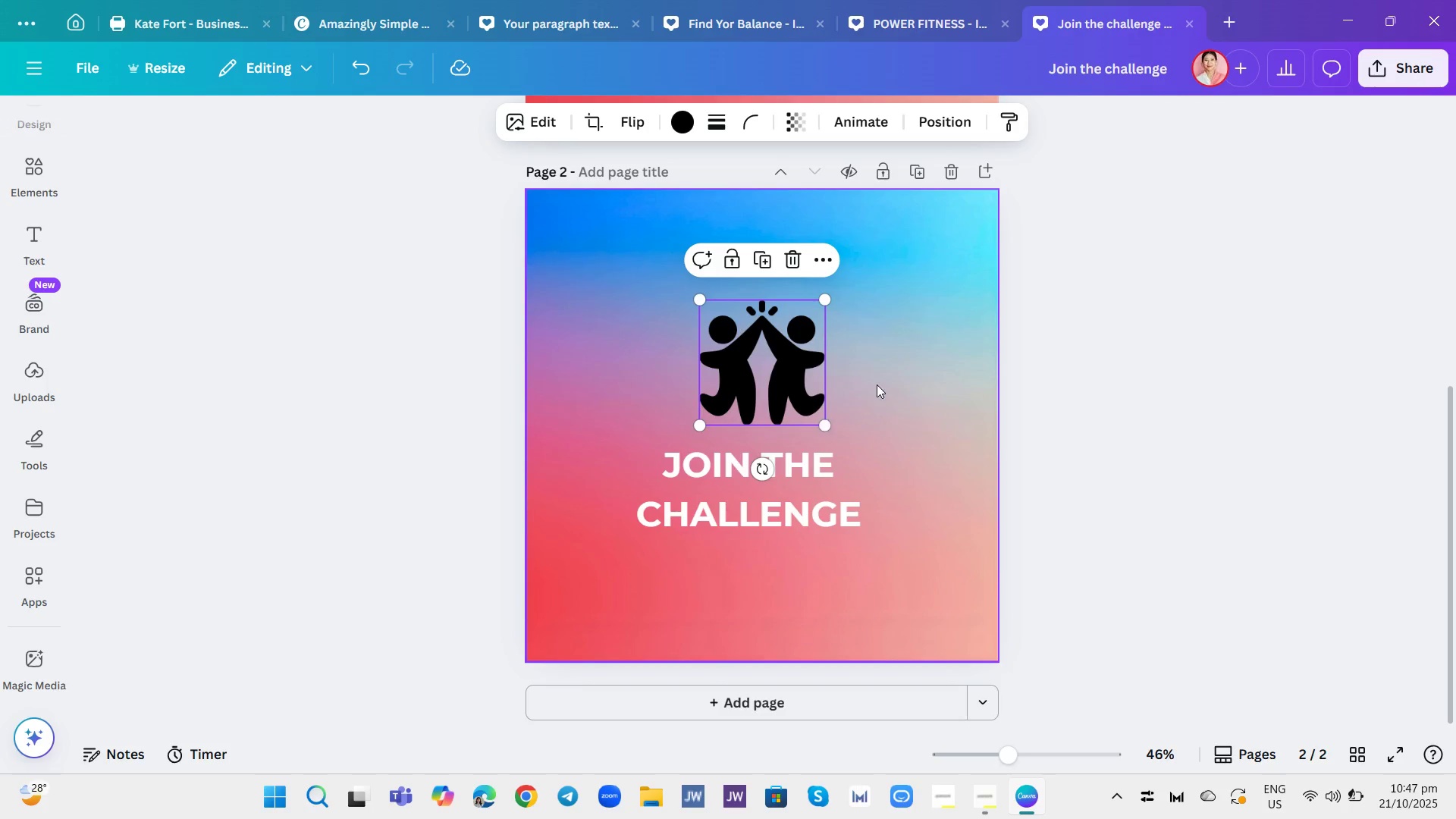 
left_click([915, 356])
 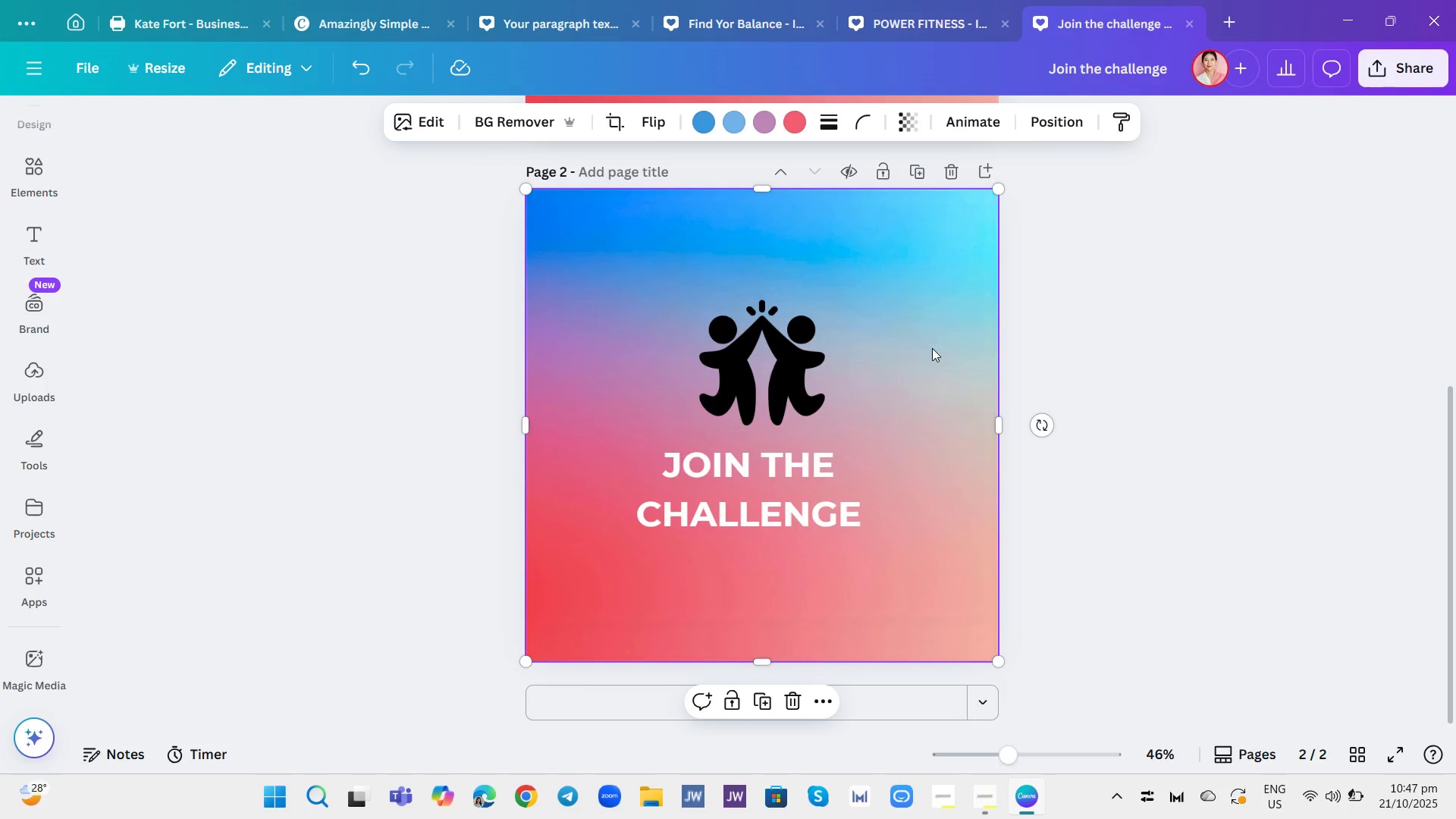 
scroll: coordinate [1167, 344], scroll_direction: up, amount: 4.0
 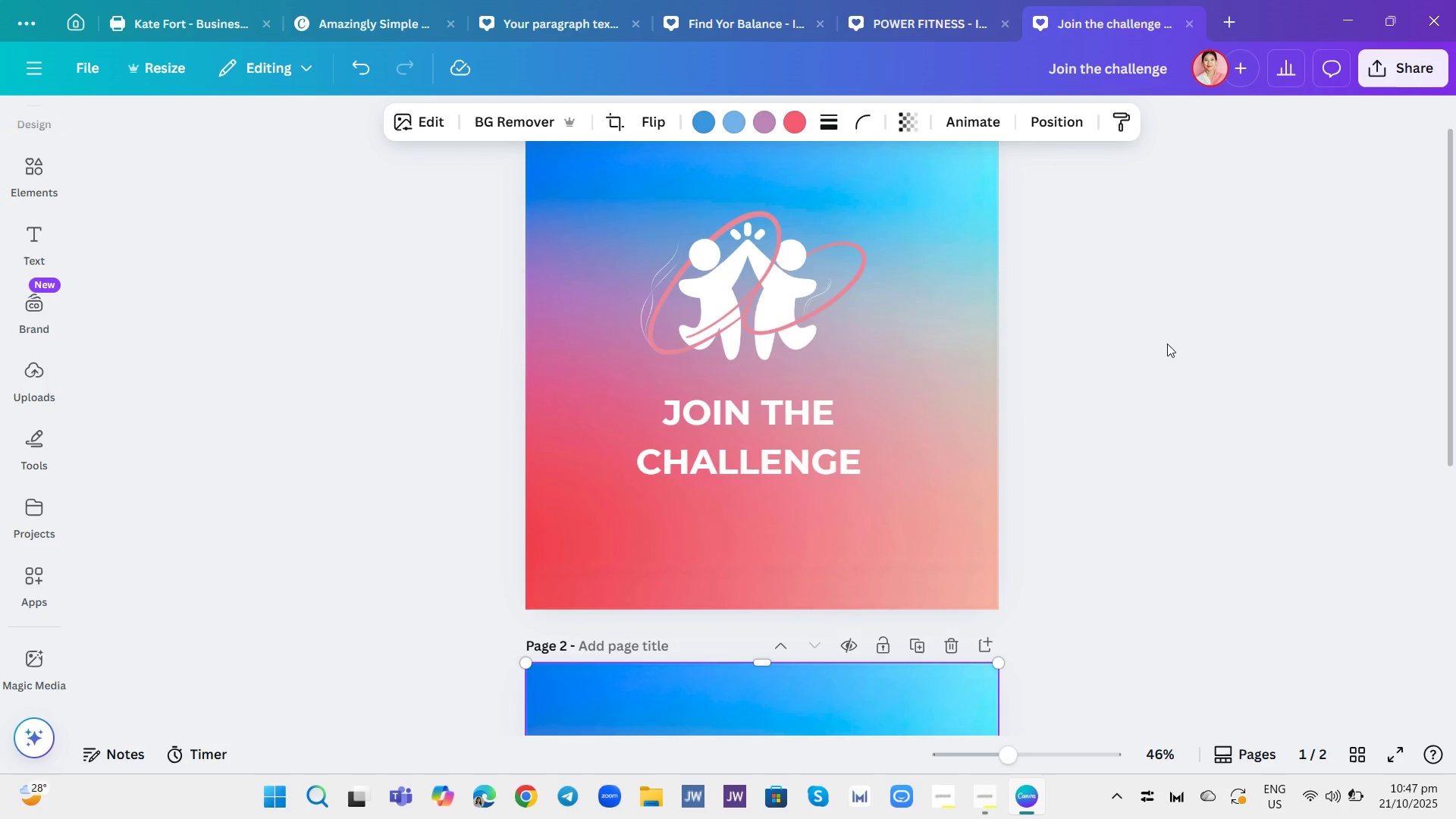 
scroll: coordinate [1165, 338], scroll_direction: down, amount: 4.0
 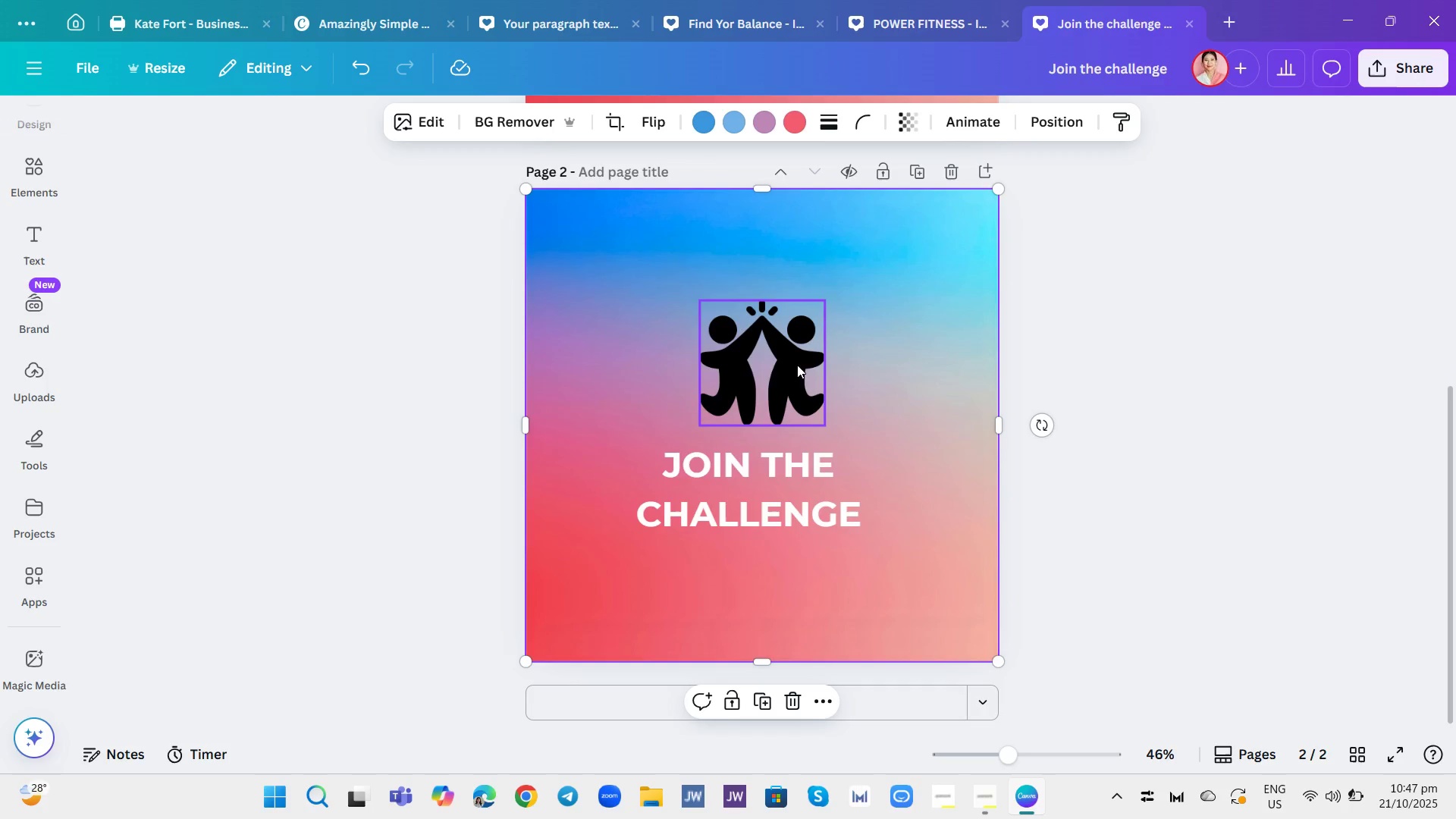 
left_click([761, 372])
 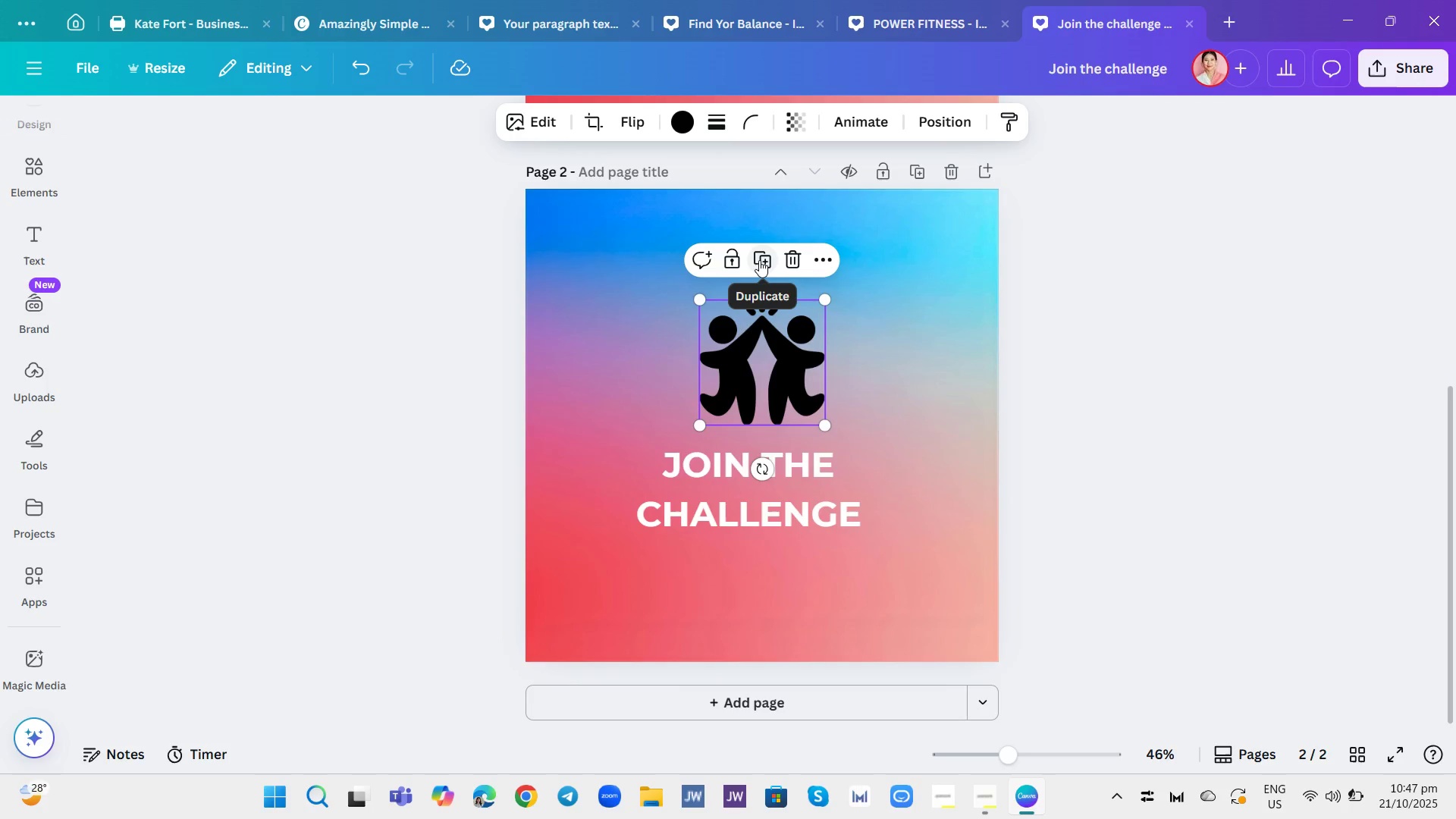 
left_click([759, 260])
 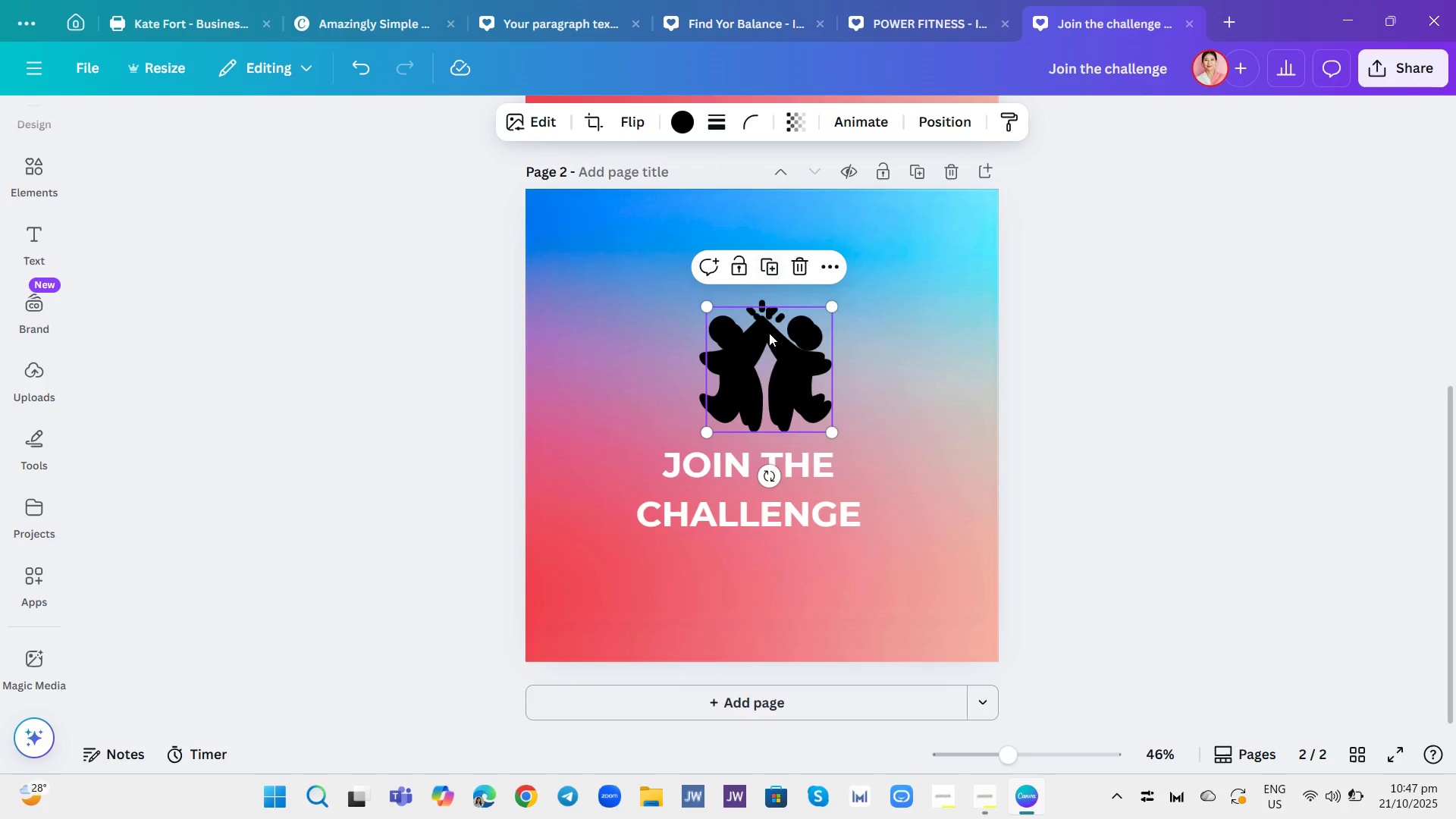 
left_click_drag(start_coordinate=[777, 366], to_coordinate=[768, 355])
 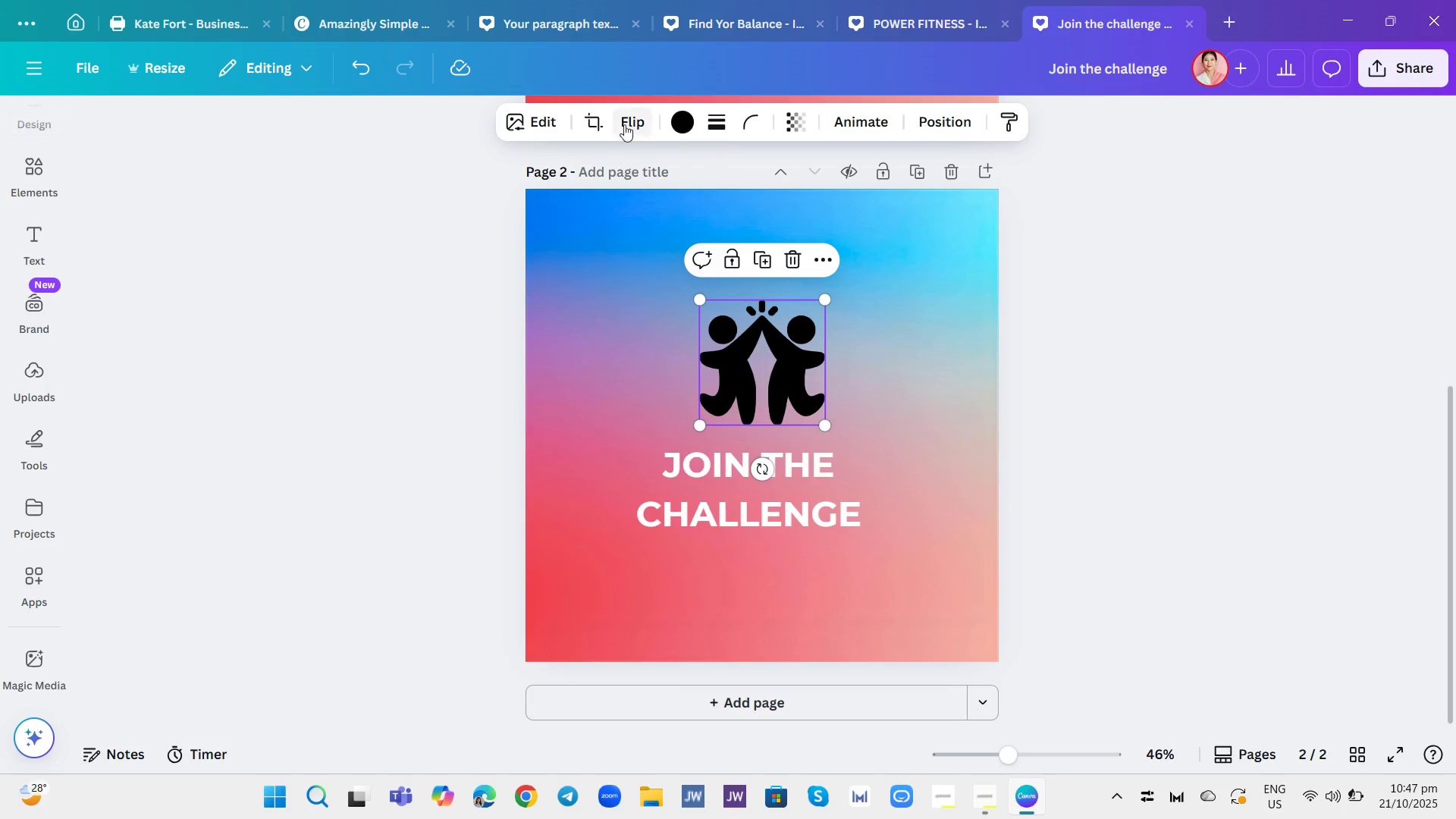 
left_click([604, 122])
 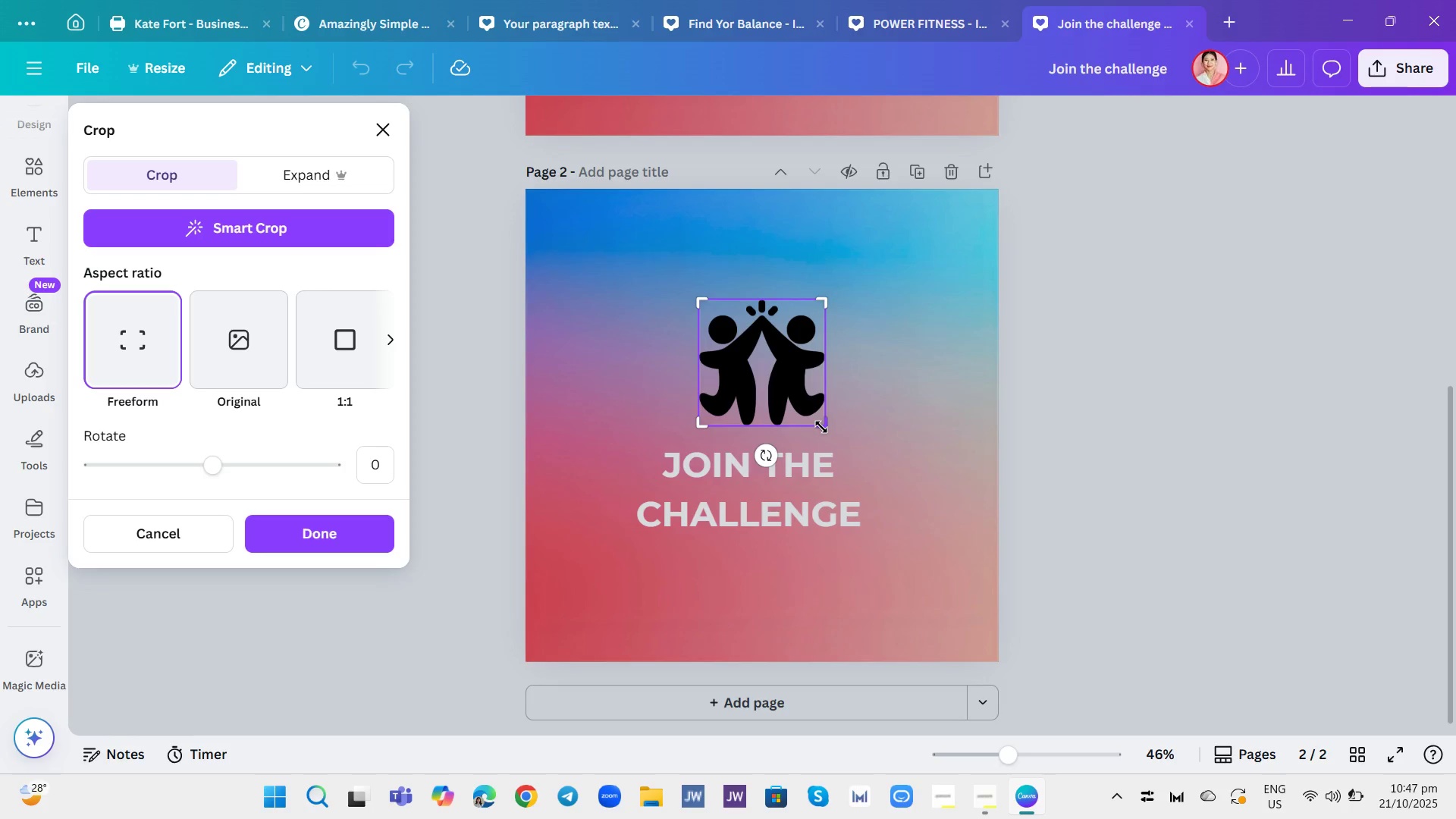 
wait(7.52)
 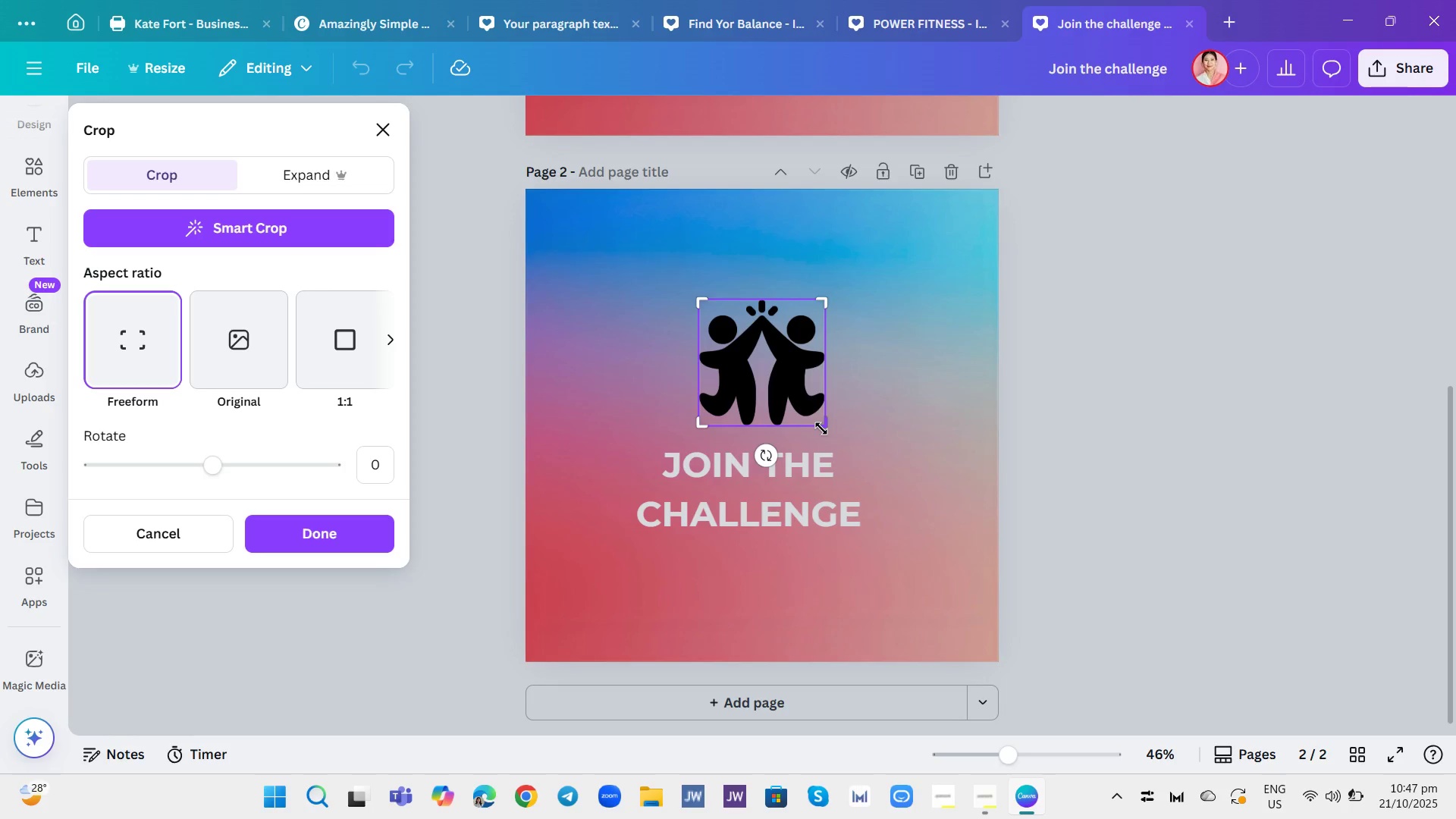 
left_click_drag(start_coordinate=[821, 427], to_coordinate=[830, 371])
 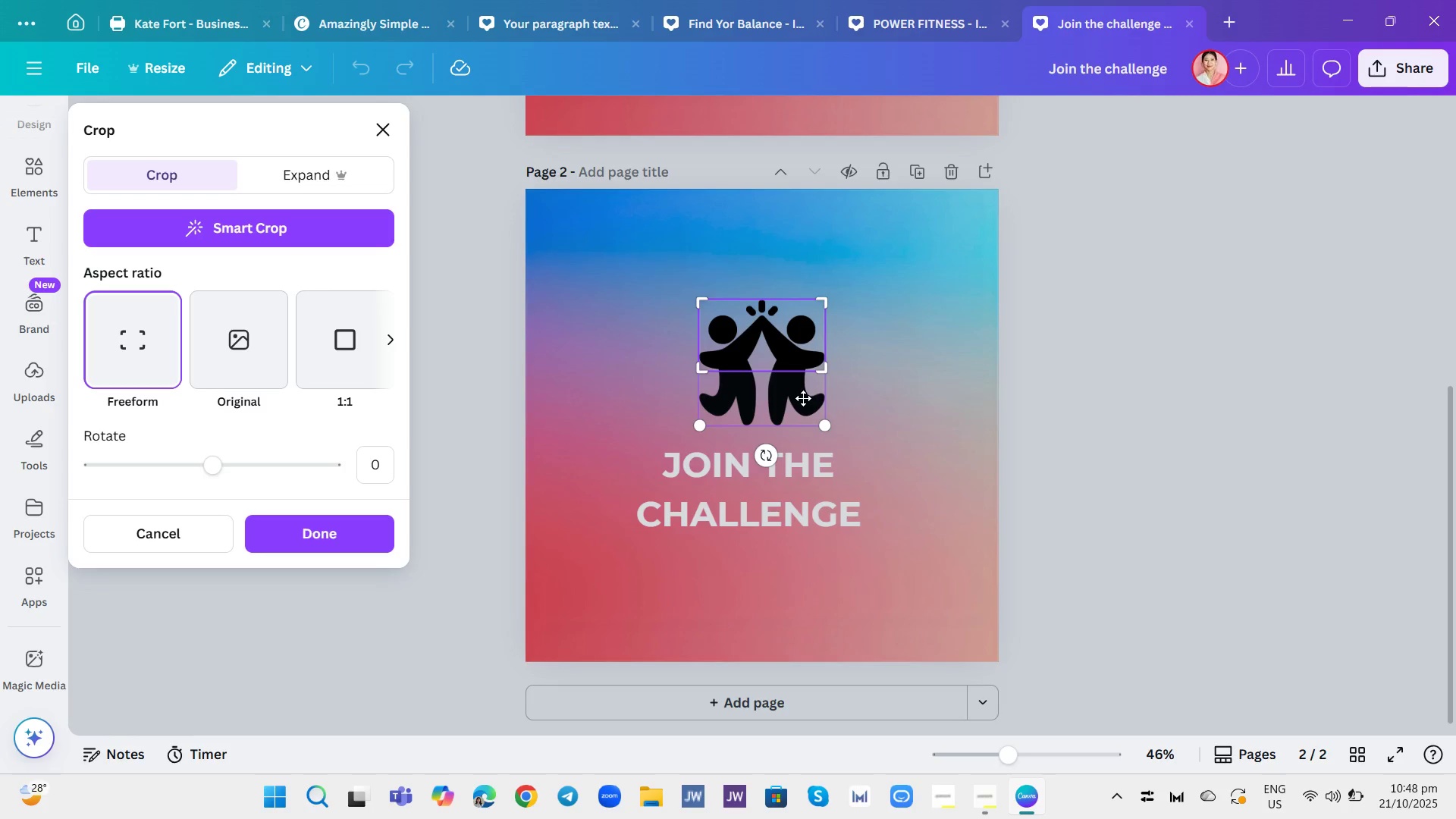 
wait(5.51)
 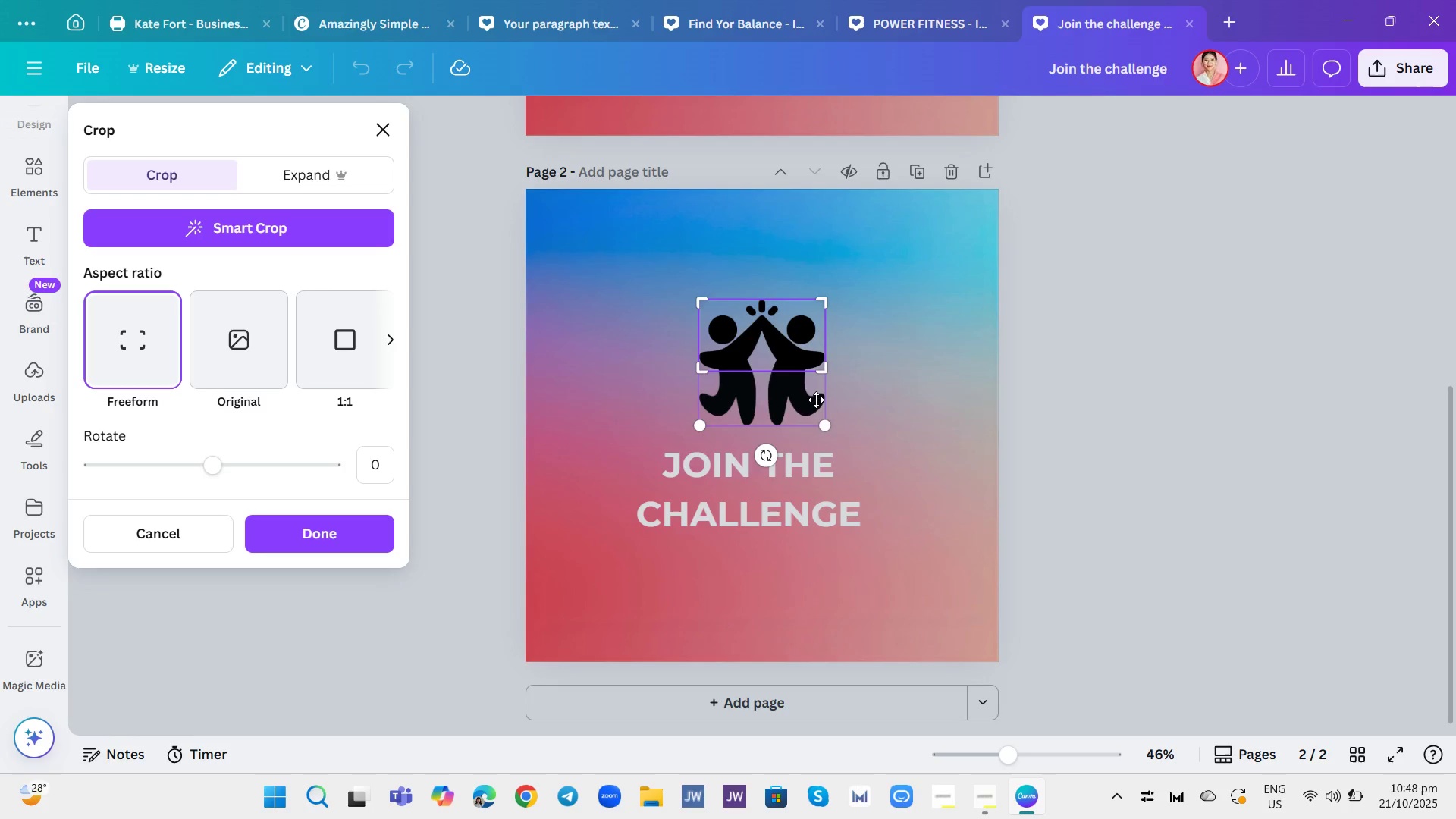 
left_click([803, 398])
 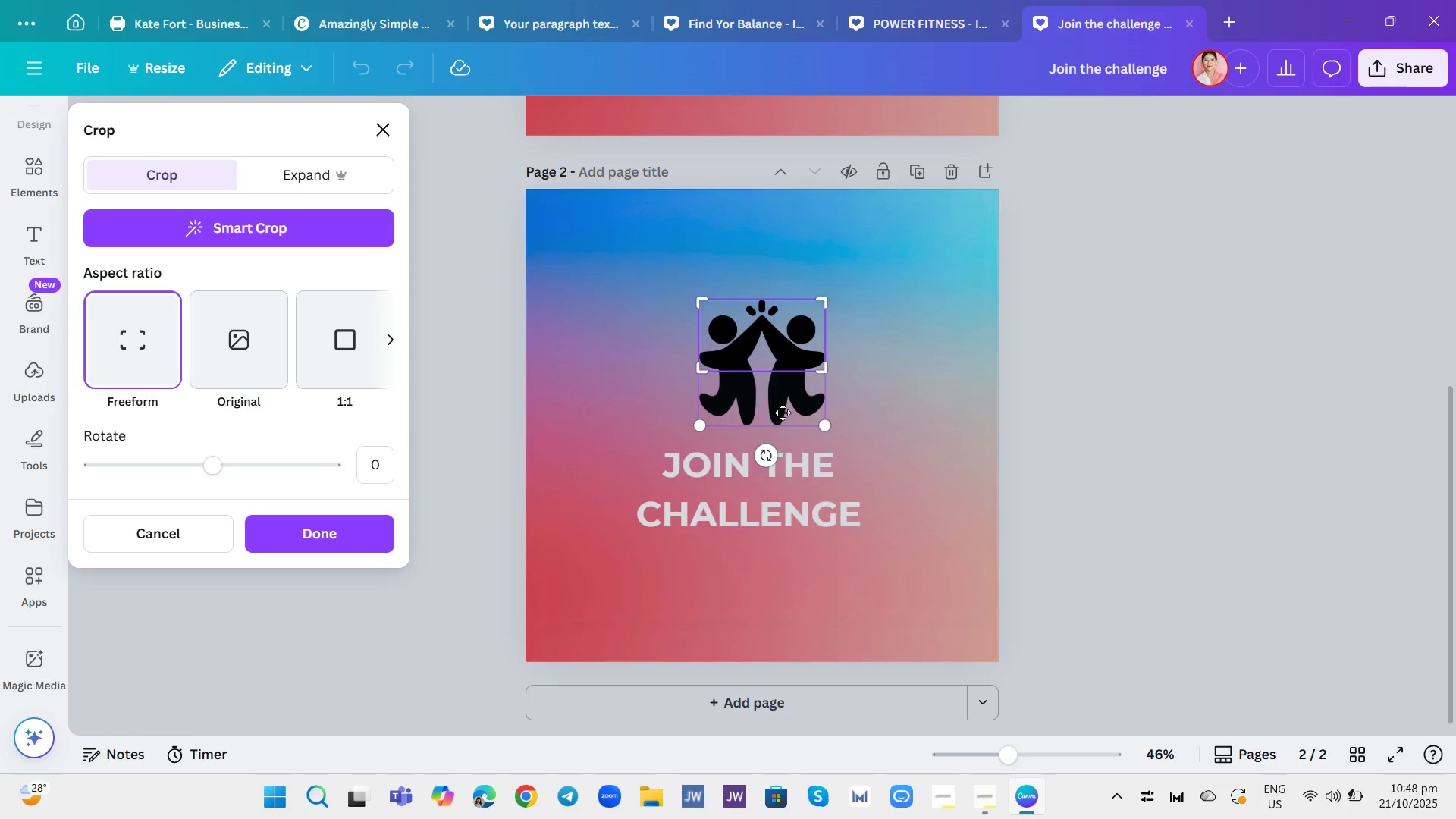 
left_click([965, 341])
 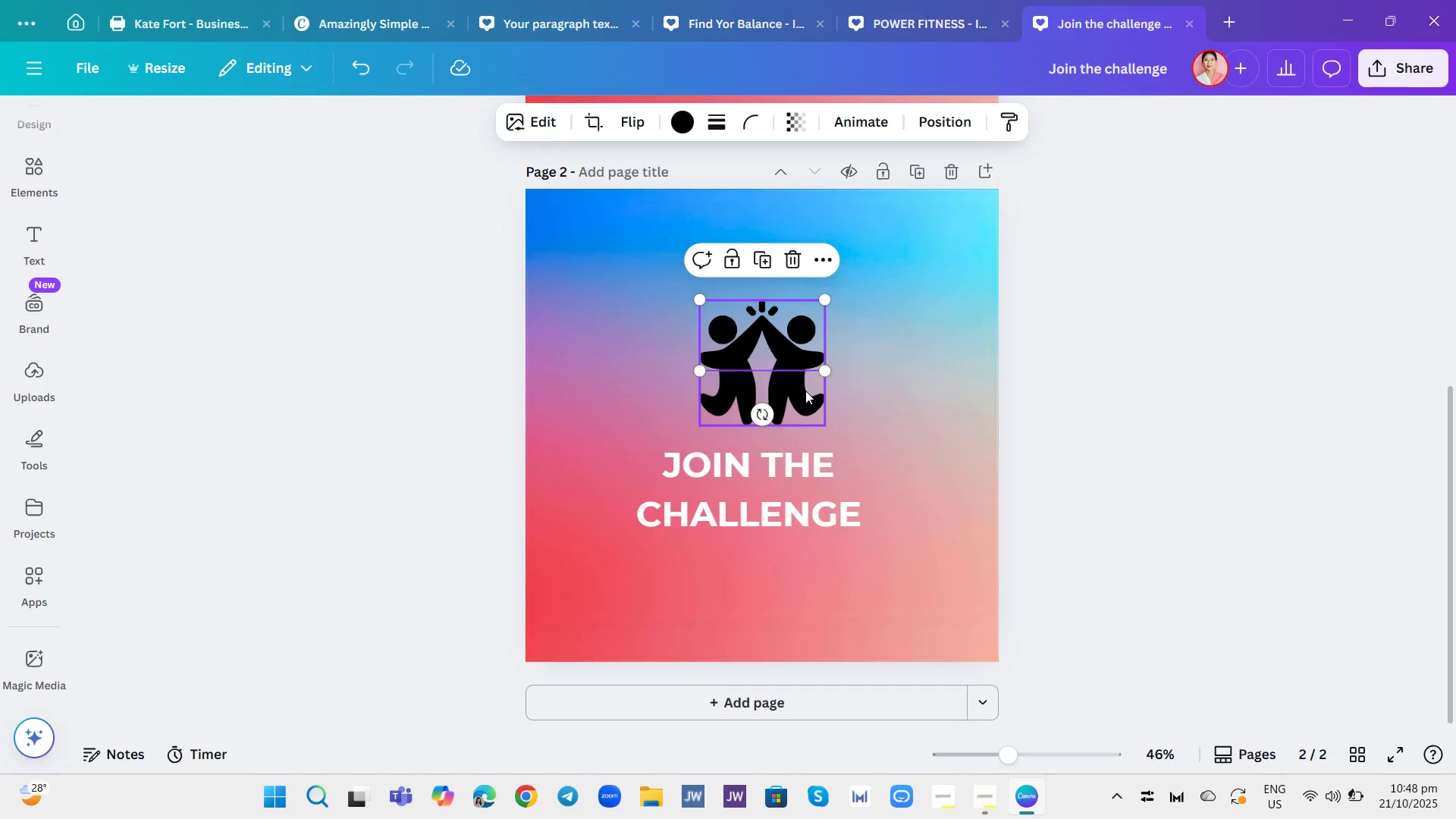 
left_click([805, 391])
 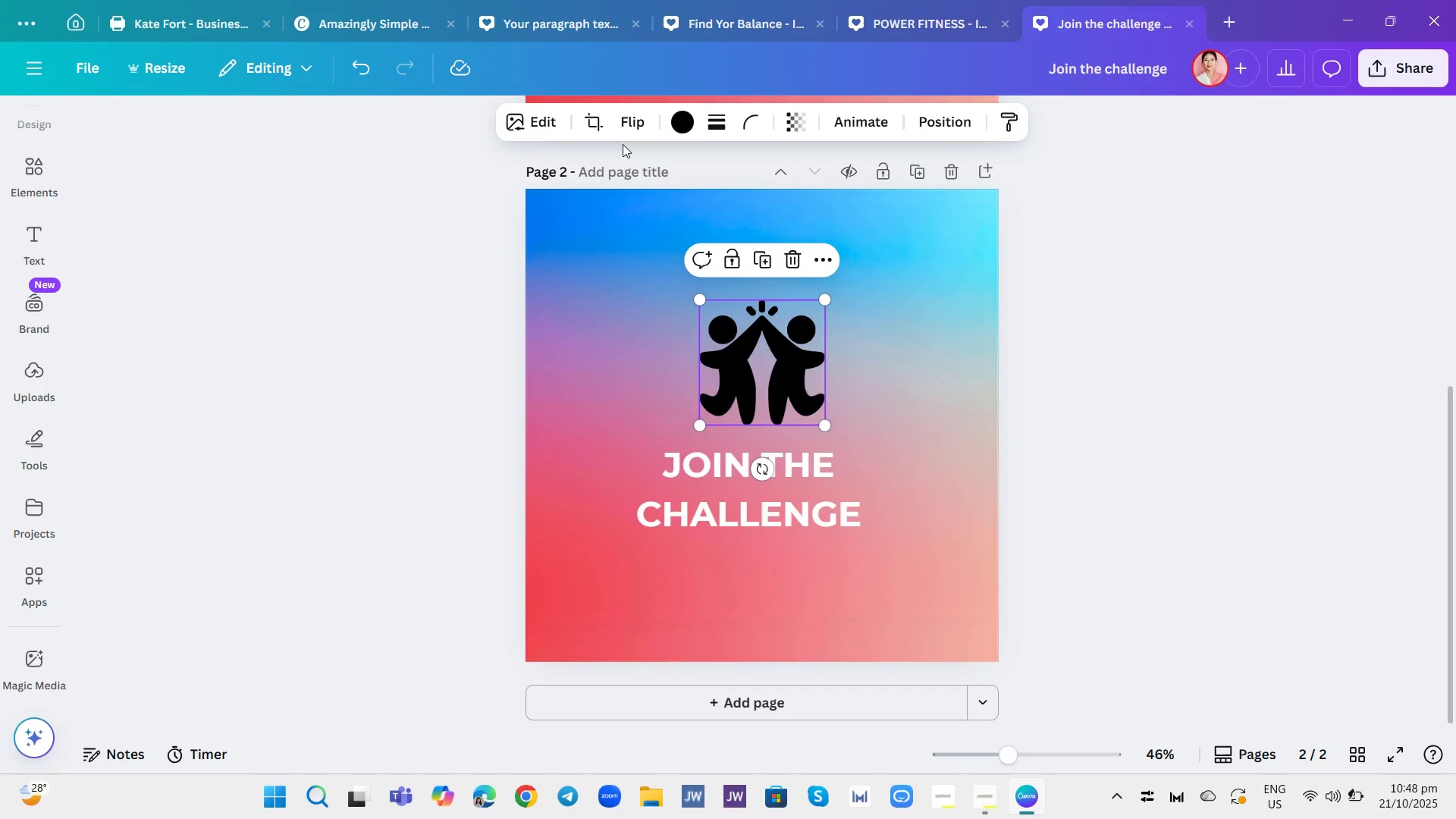 
left_click([592, 128])
 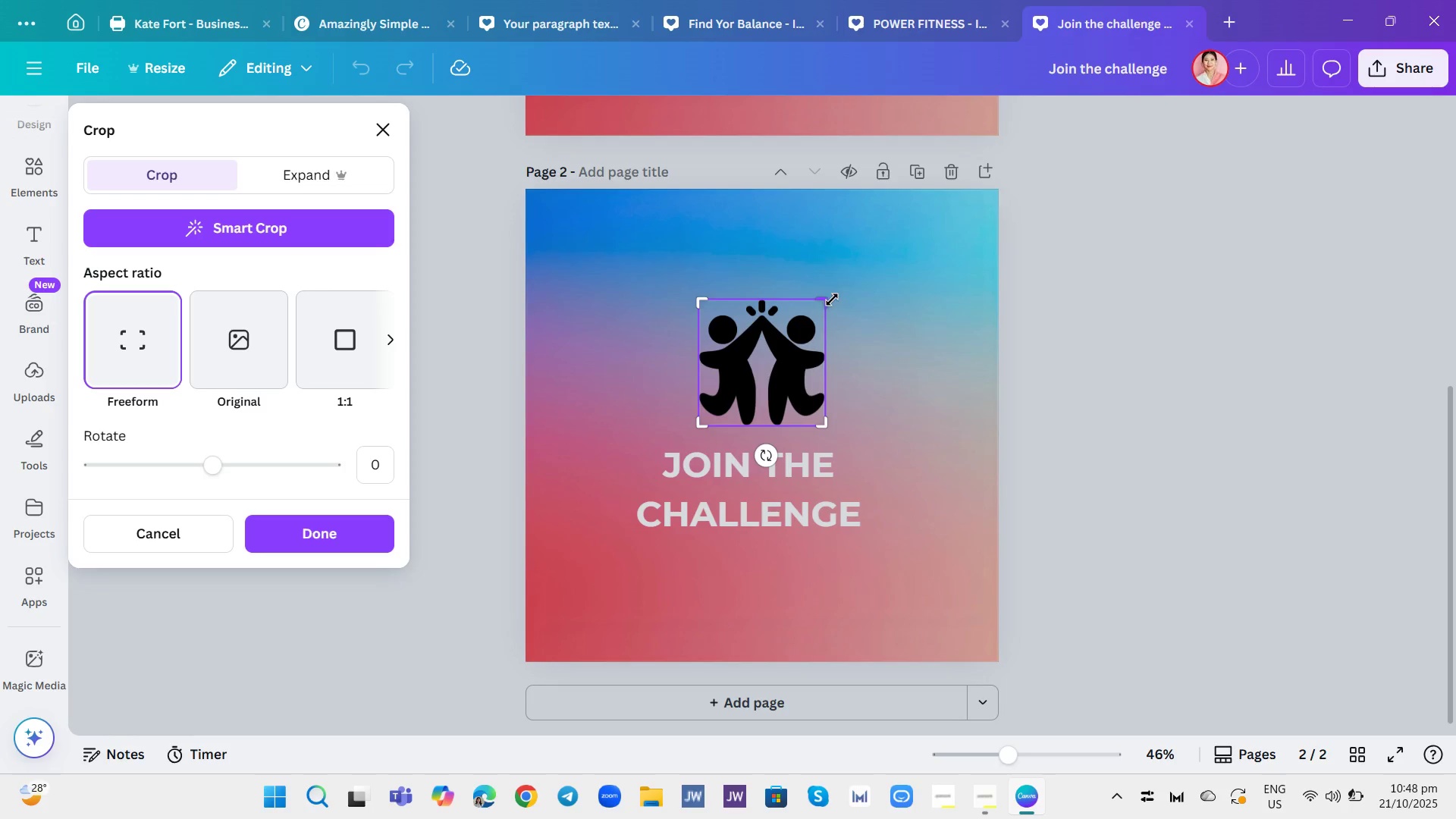 
left_click_drag(start_coordinate=[822, 300], to_coordinate=[839, 376])
 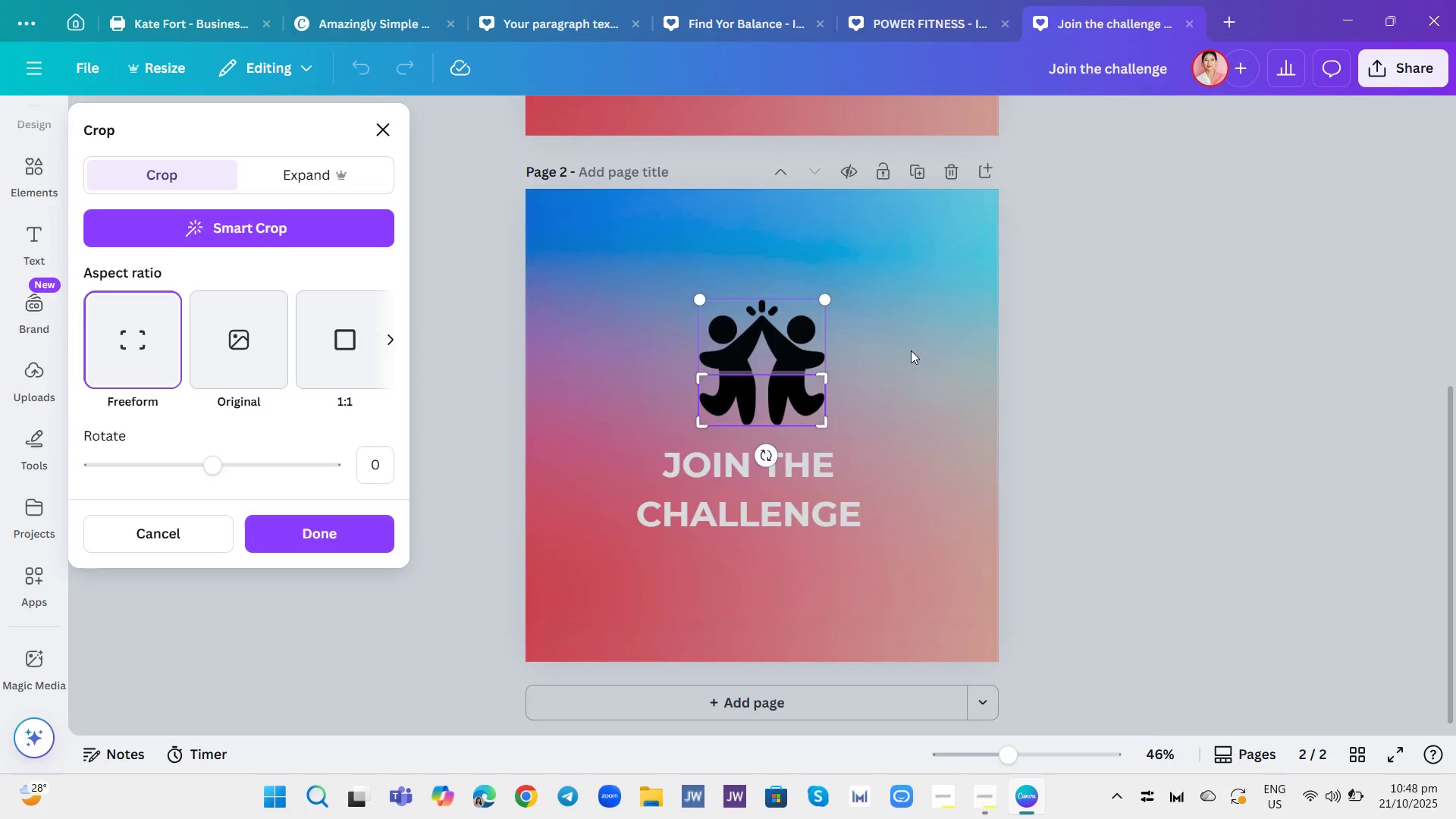 
left_click([911, 350])
 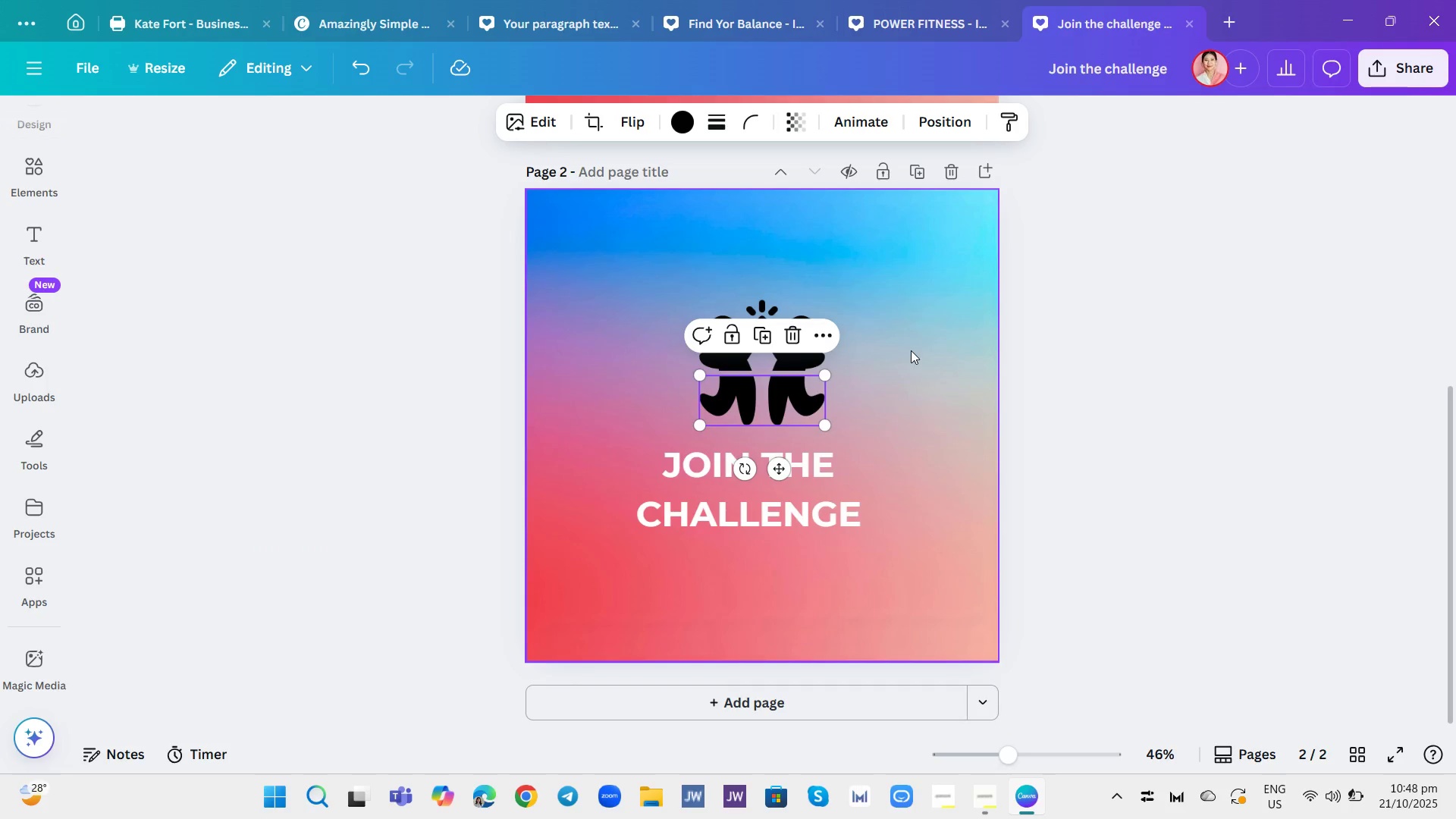 
left_click([911, 350])
 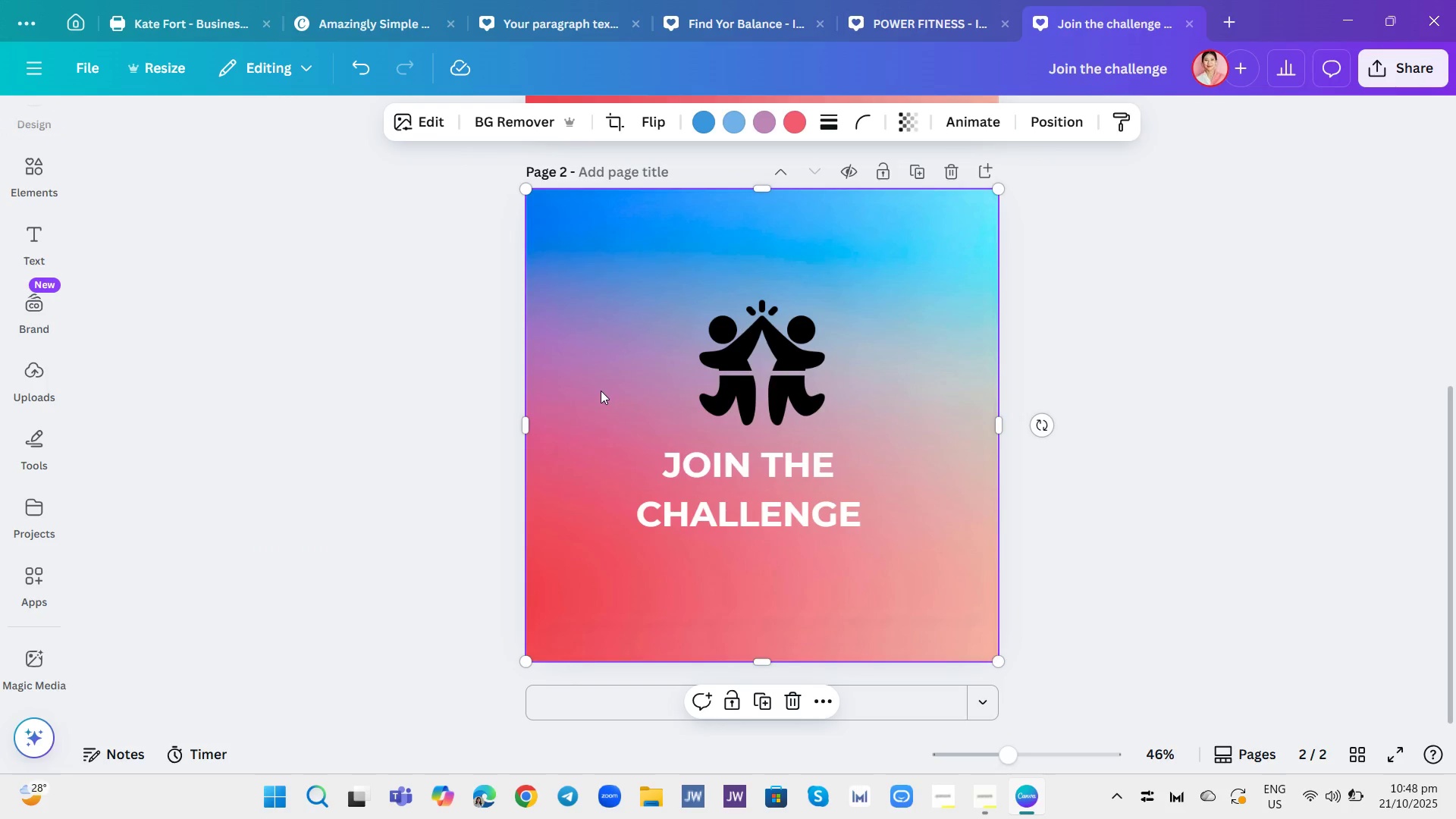 
wait(8.27)
 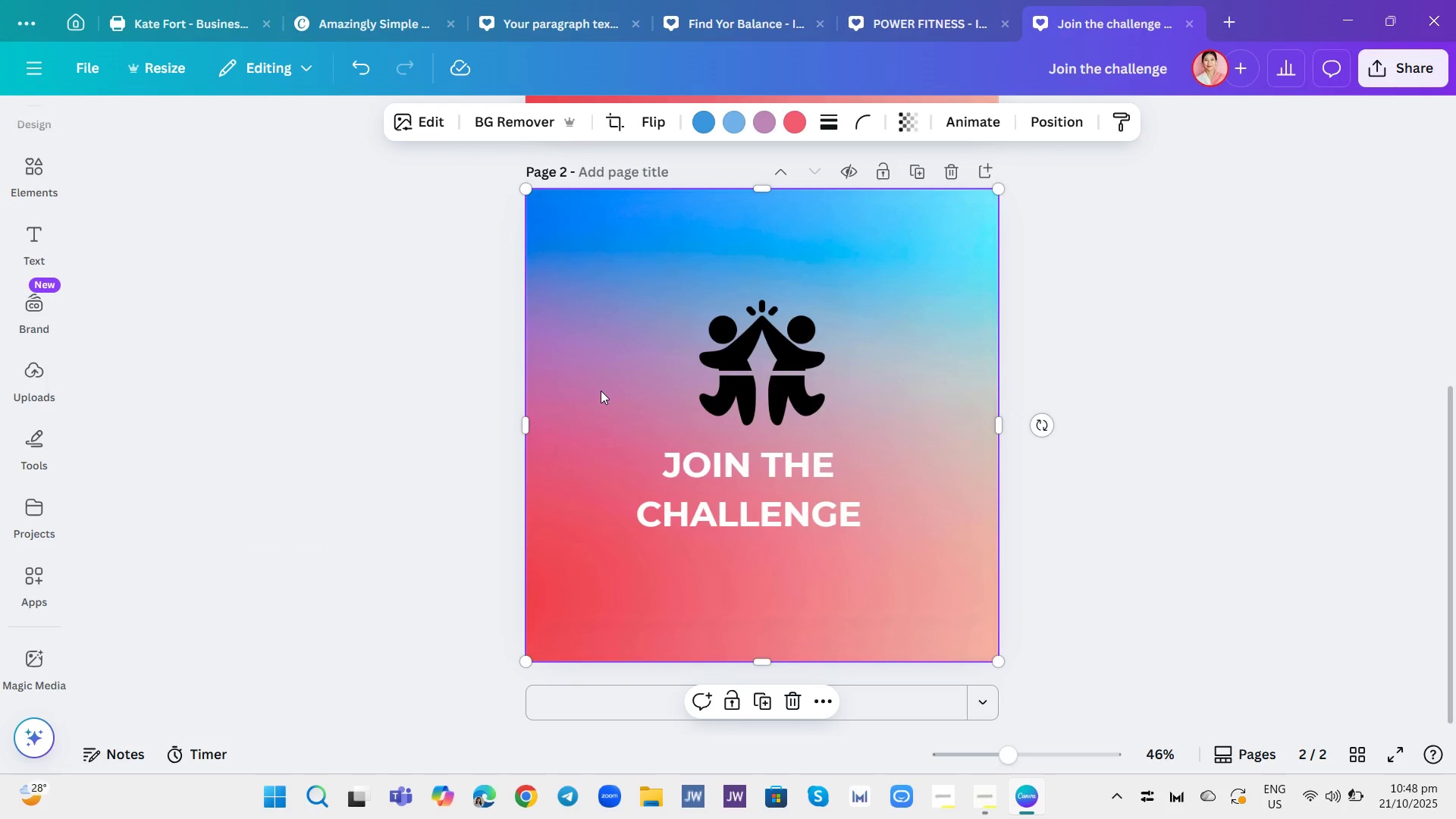 
left_click([24, 167])
 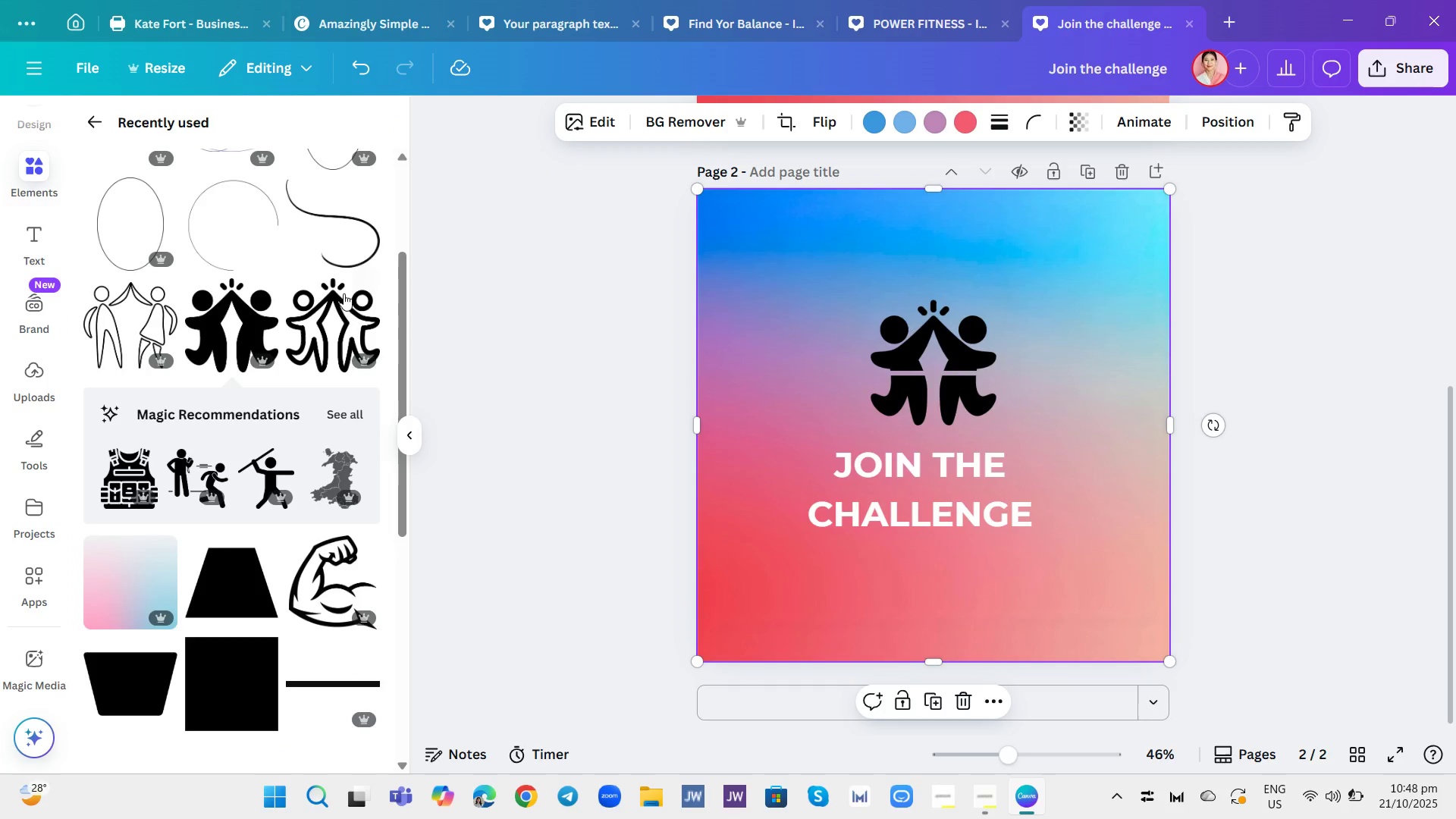 
scroll: coordinate [331, 312], scroll_direction: up, amount: 5.0
 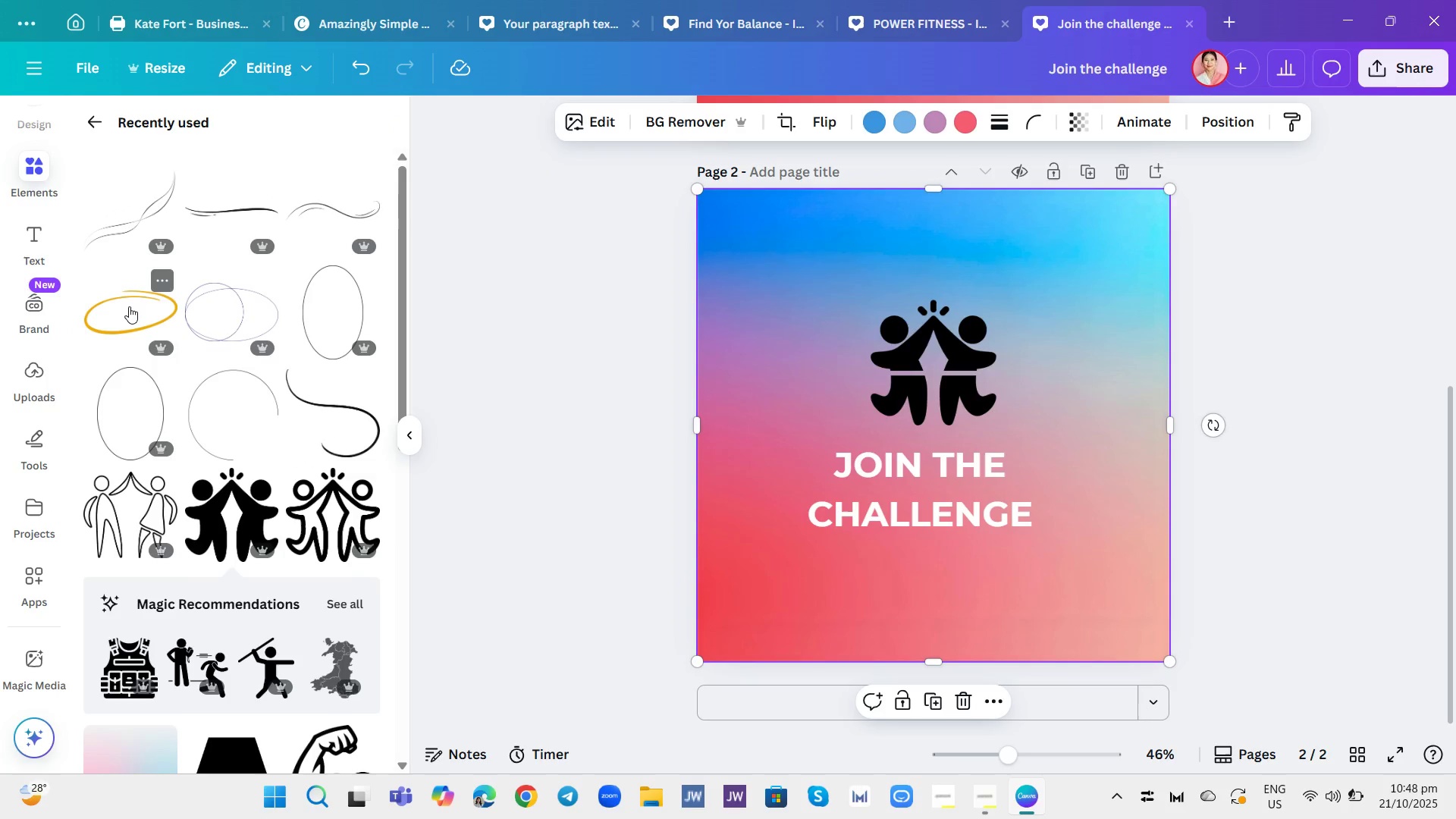 
left_click([129, 306])
 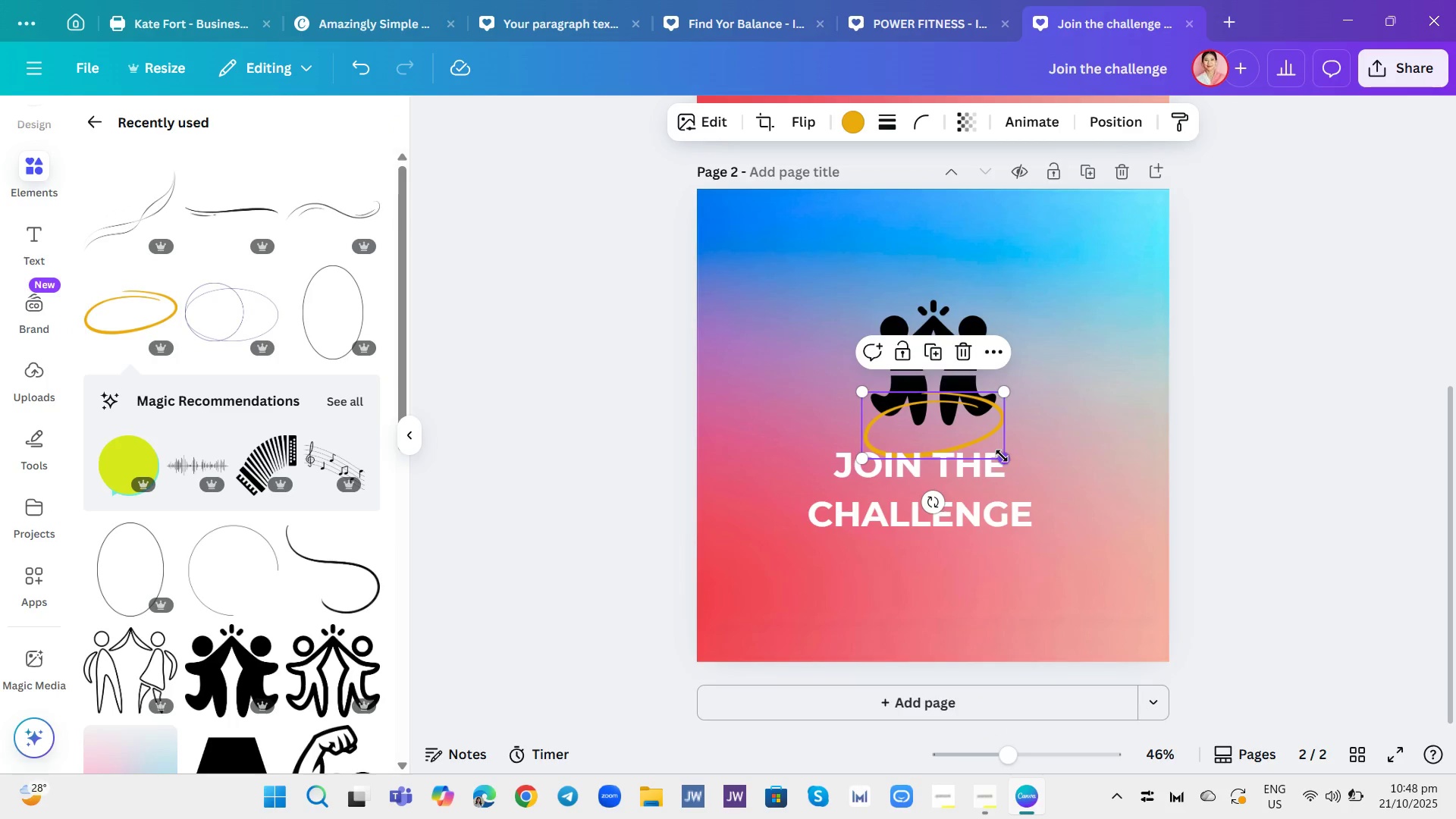 
left_click_drag(start_coordinate=[1002, 458], to_coordinate=[1016, 459])
 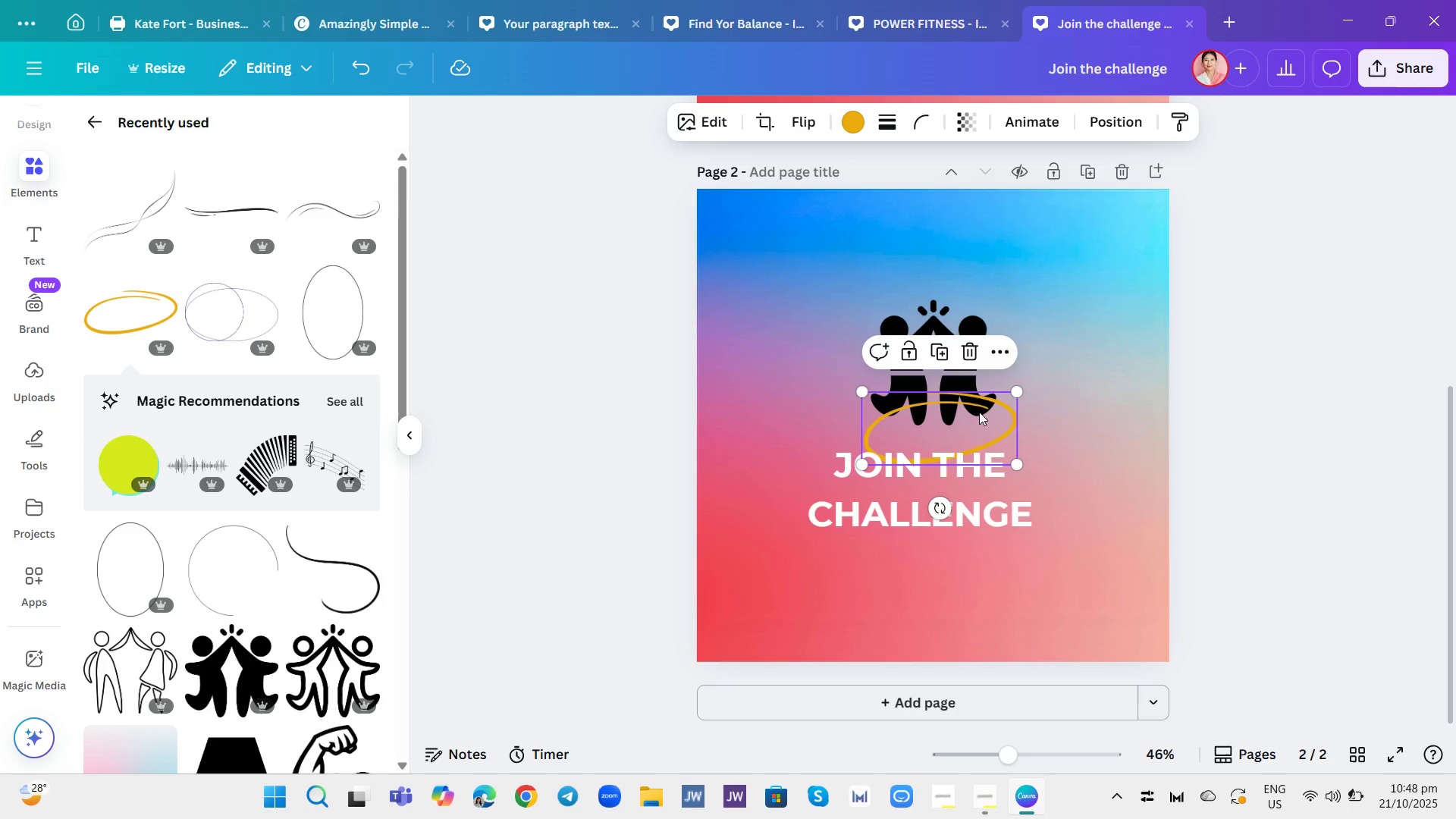 
left_click_drag(start_coordinate=[975, 410], to_coordinate=[968, 375])
 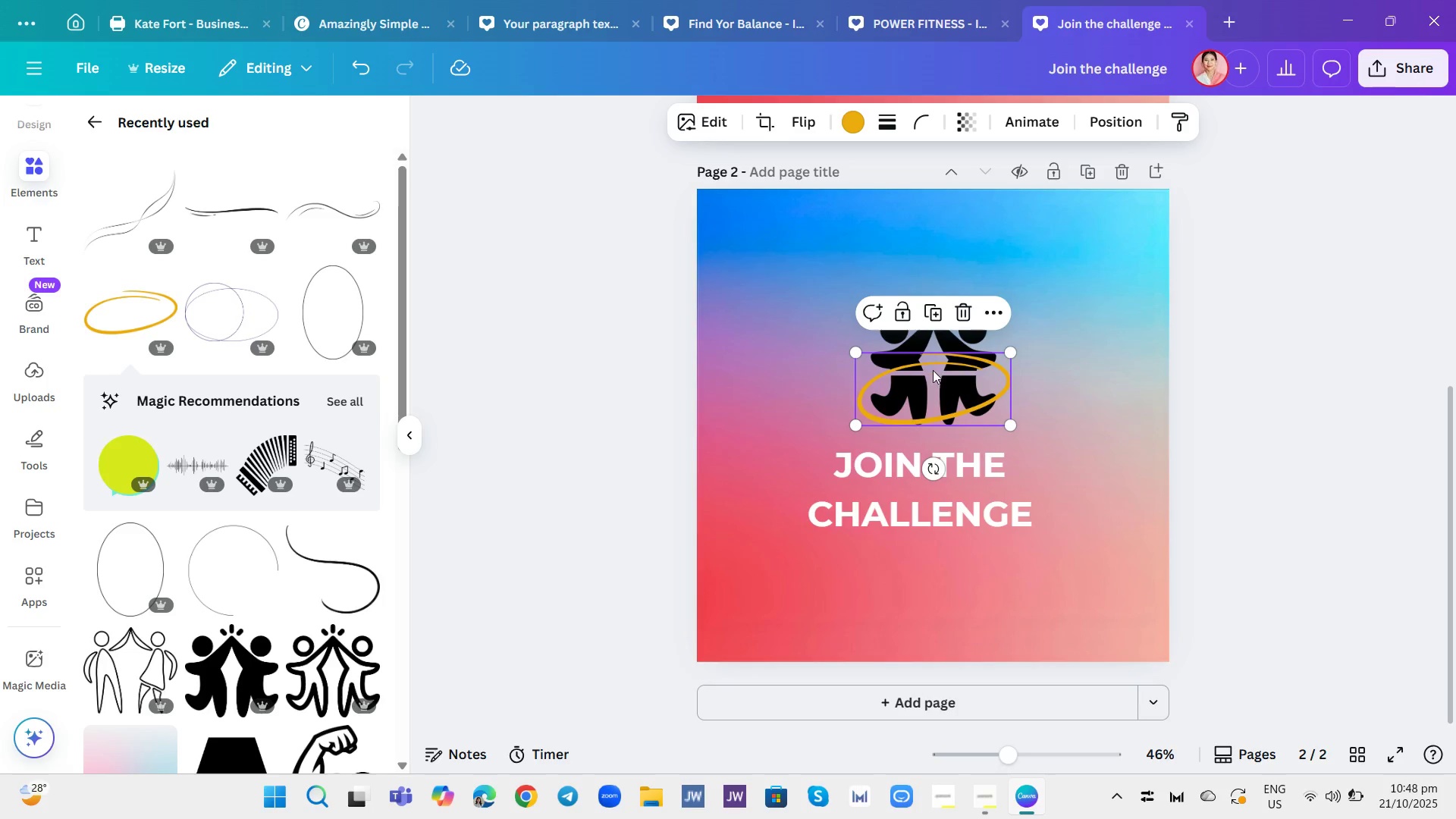 
left_click_drag(start_coordinate=[948, 377], to_coordinate=[956, 325])
 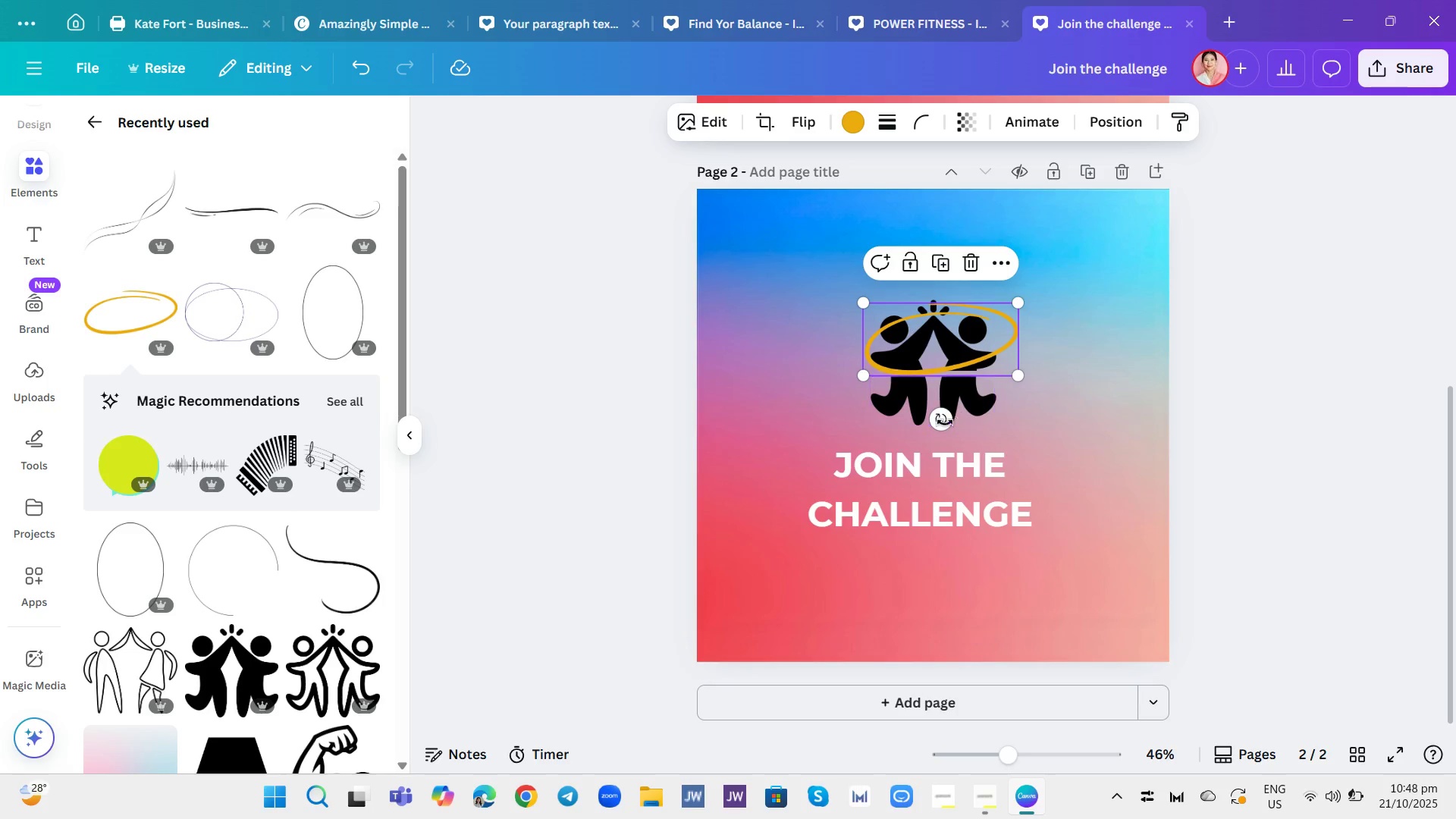 
left_click_drag(start_coordinate=[941, 422], to_coordinate=[928, 423])
 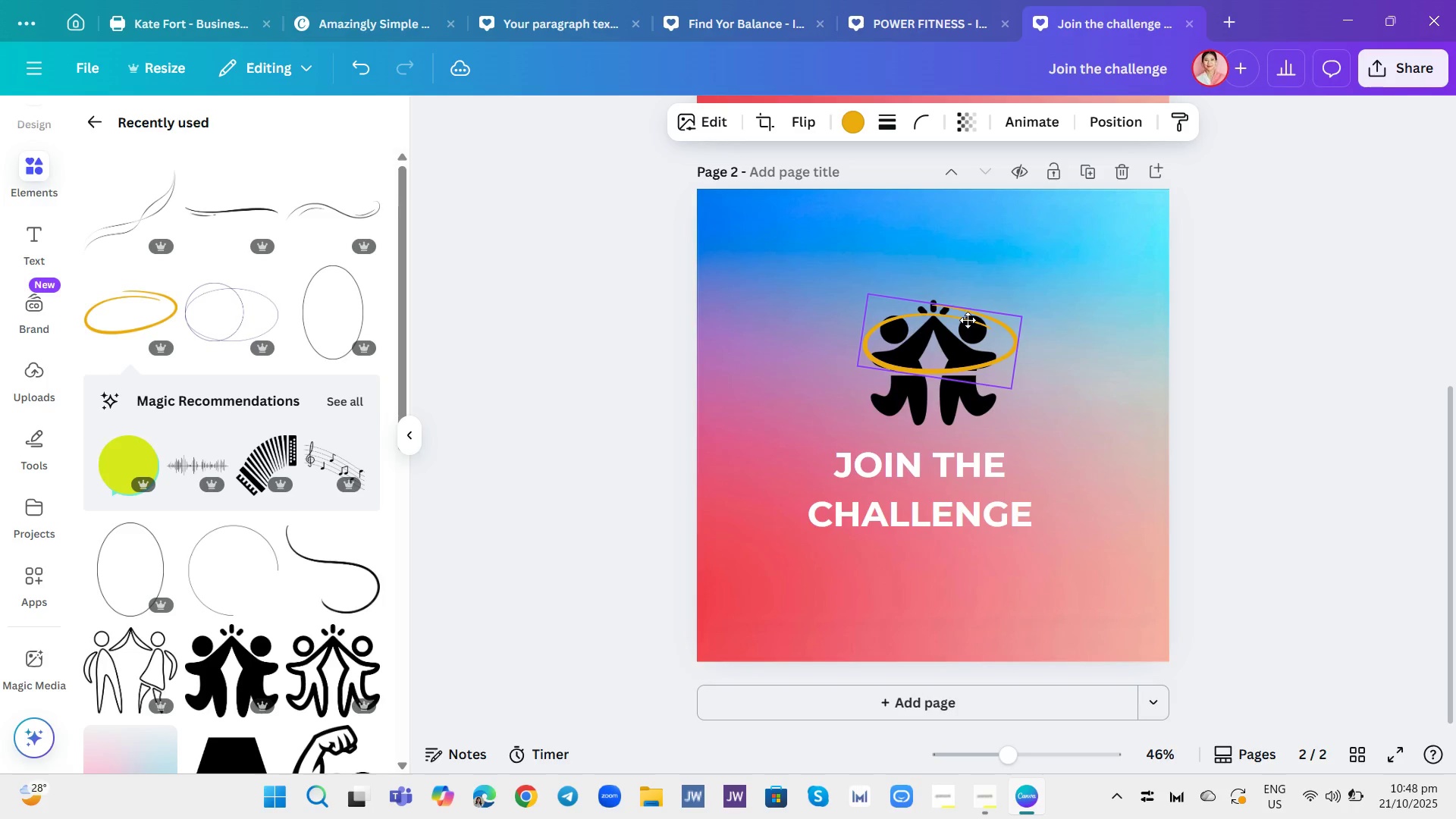 
left_click_drag(start_coordinate=[959, 348], to_coordinate=[958, 352])
 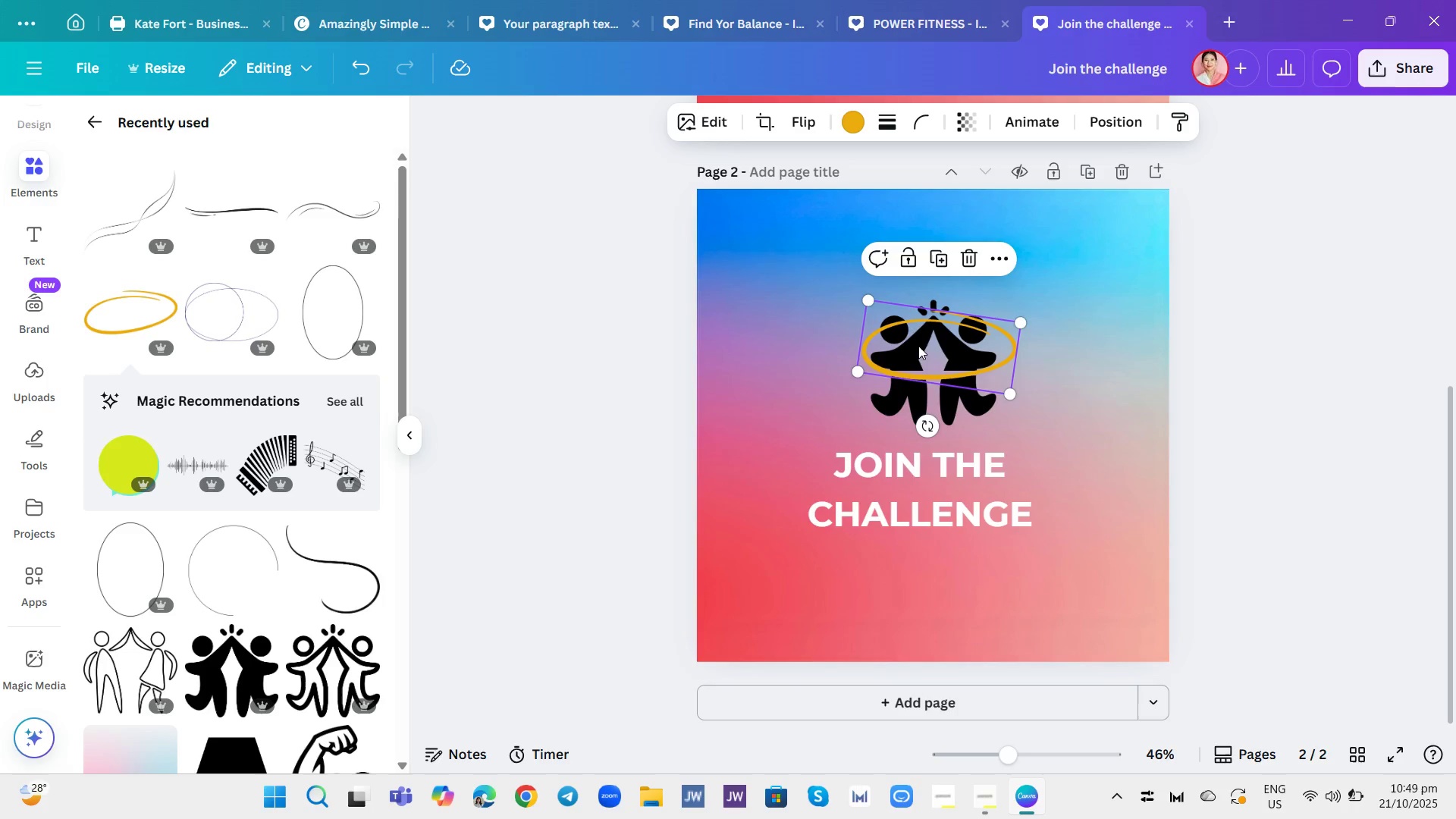 
left_click([849, 124])
 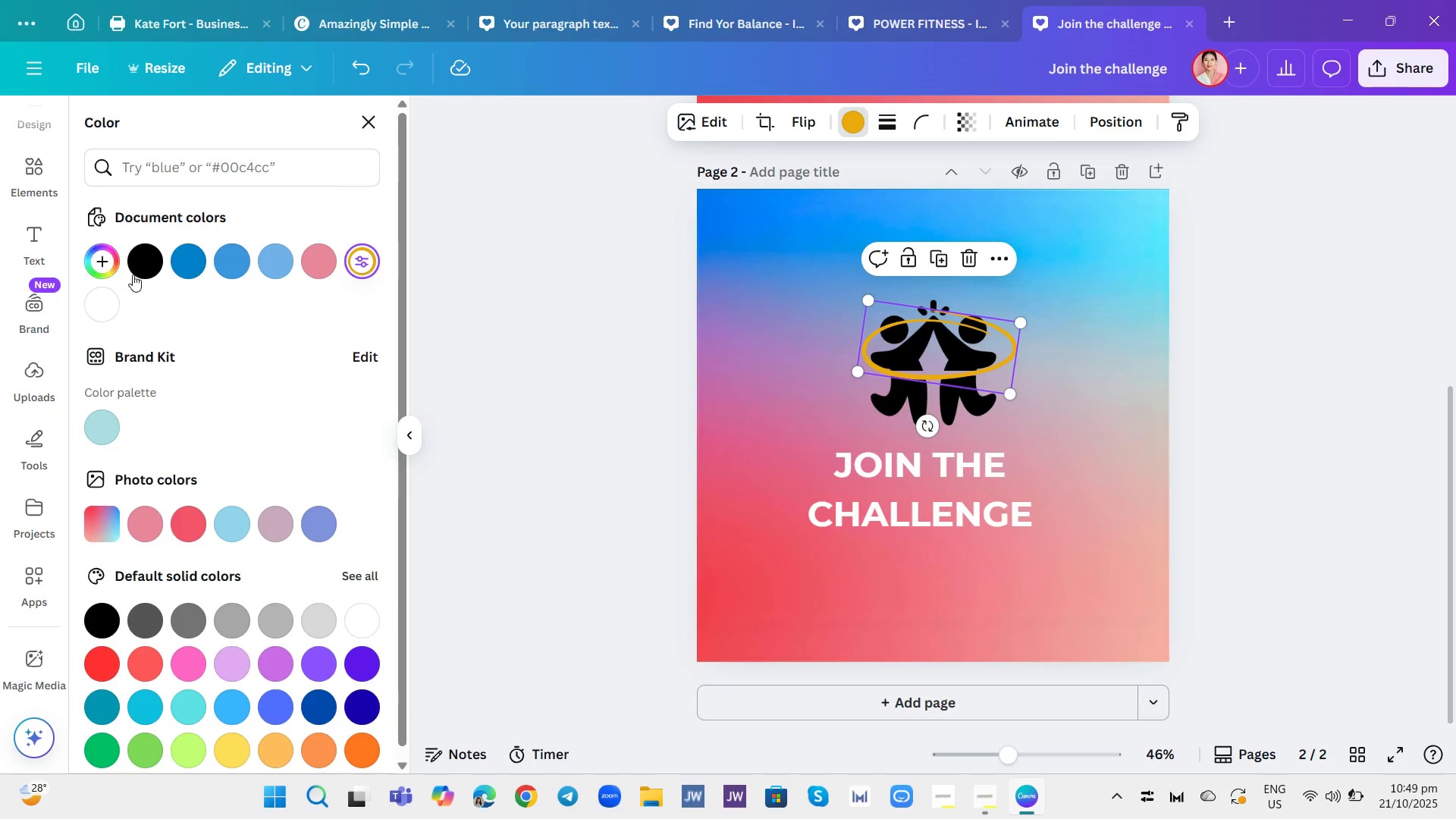 
left_click([146, 269])
 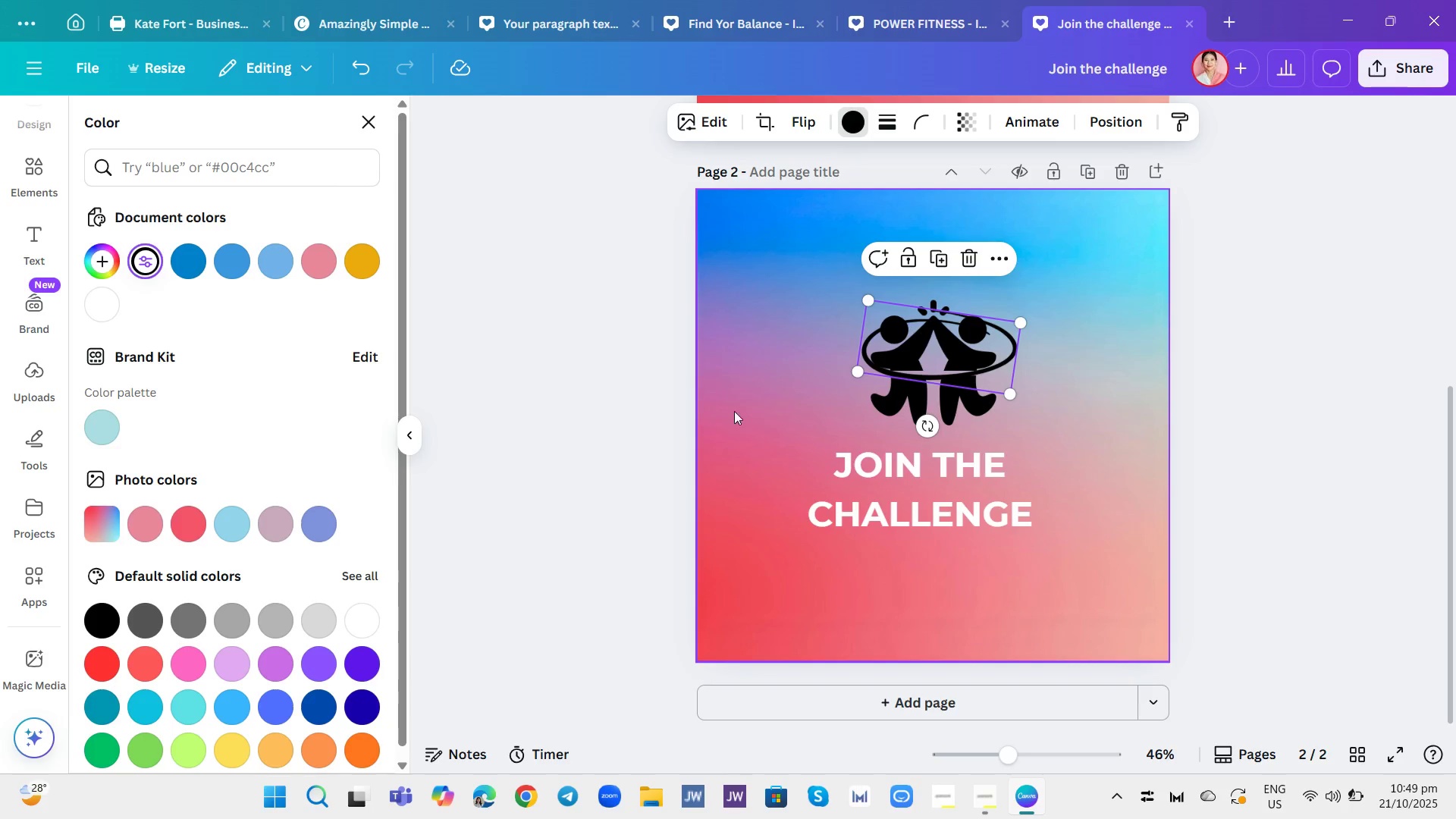 
left_click([1084, 388])
 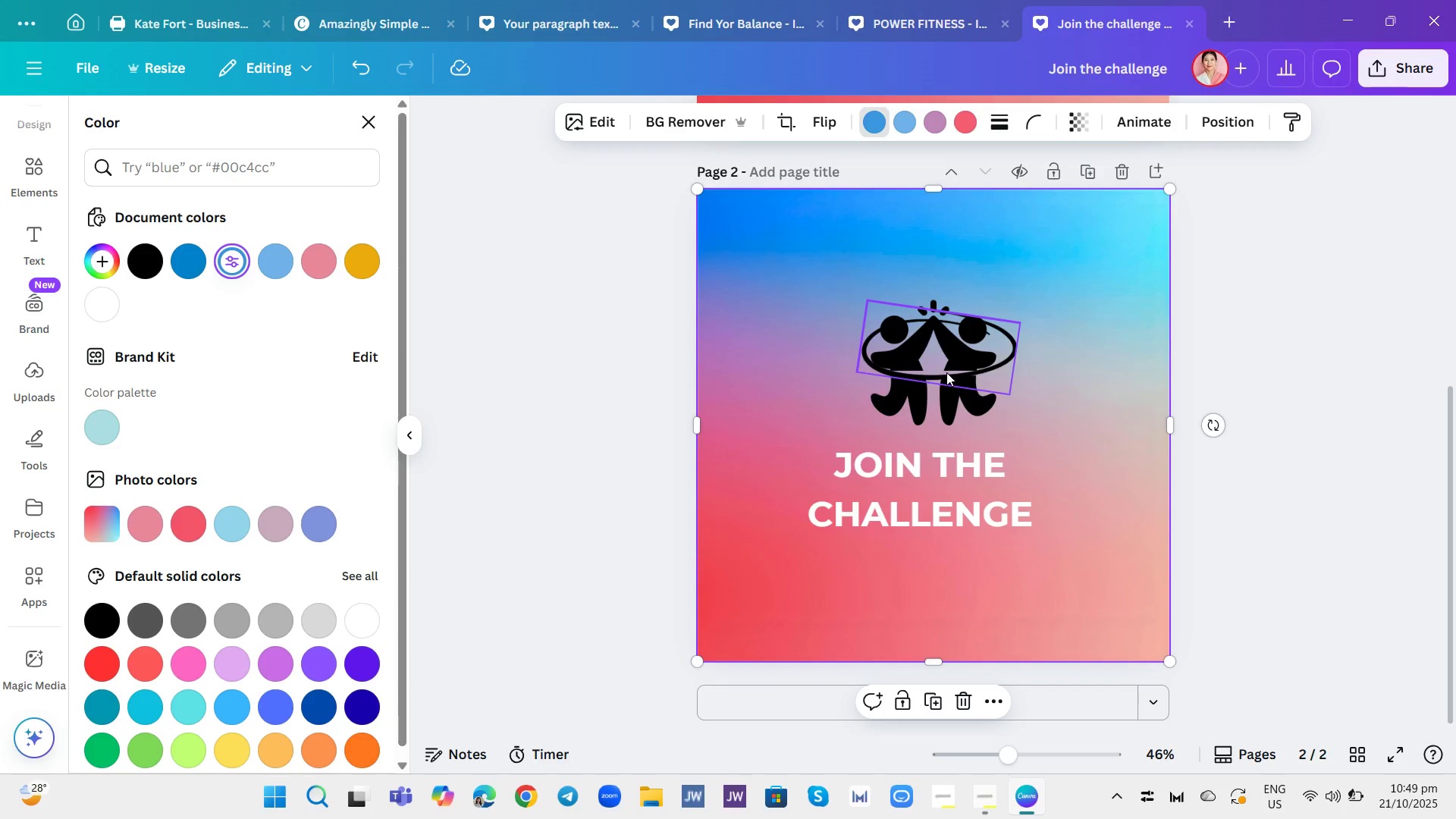 
left_click_drag(start_coordinate=[946, 372], to_coordinate=[946, 367])
 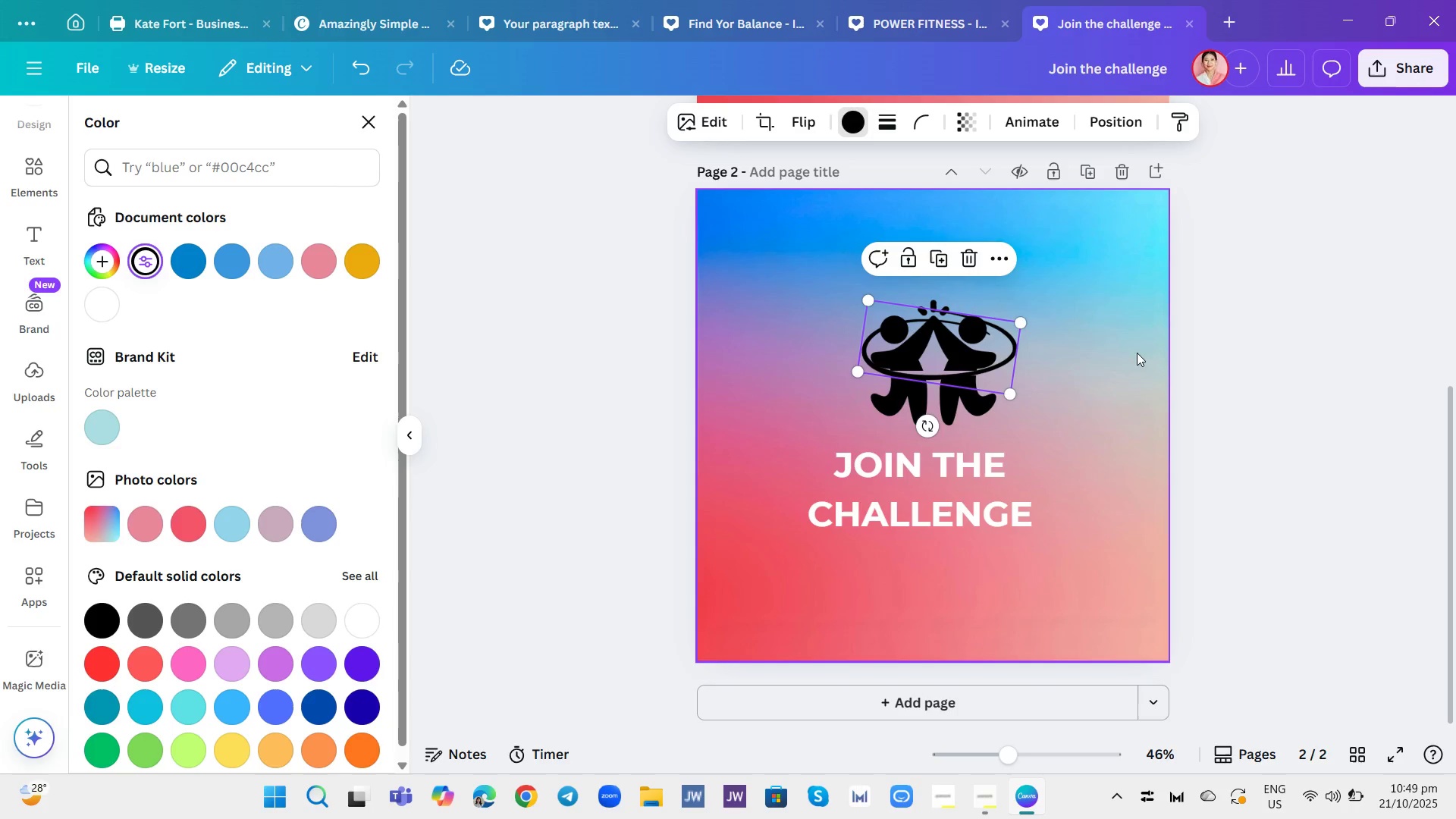 
left_click([1126, 355])
 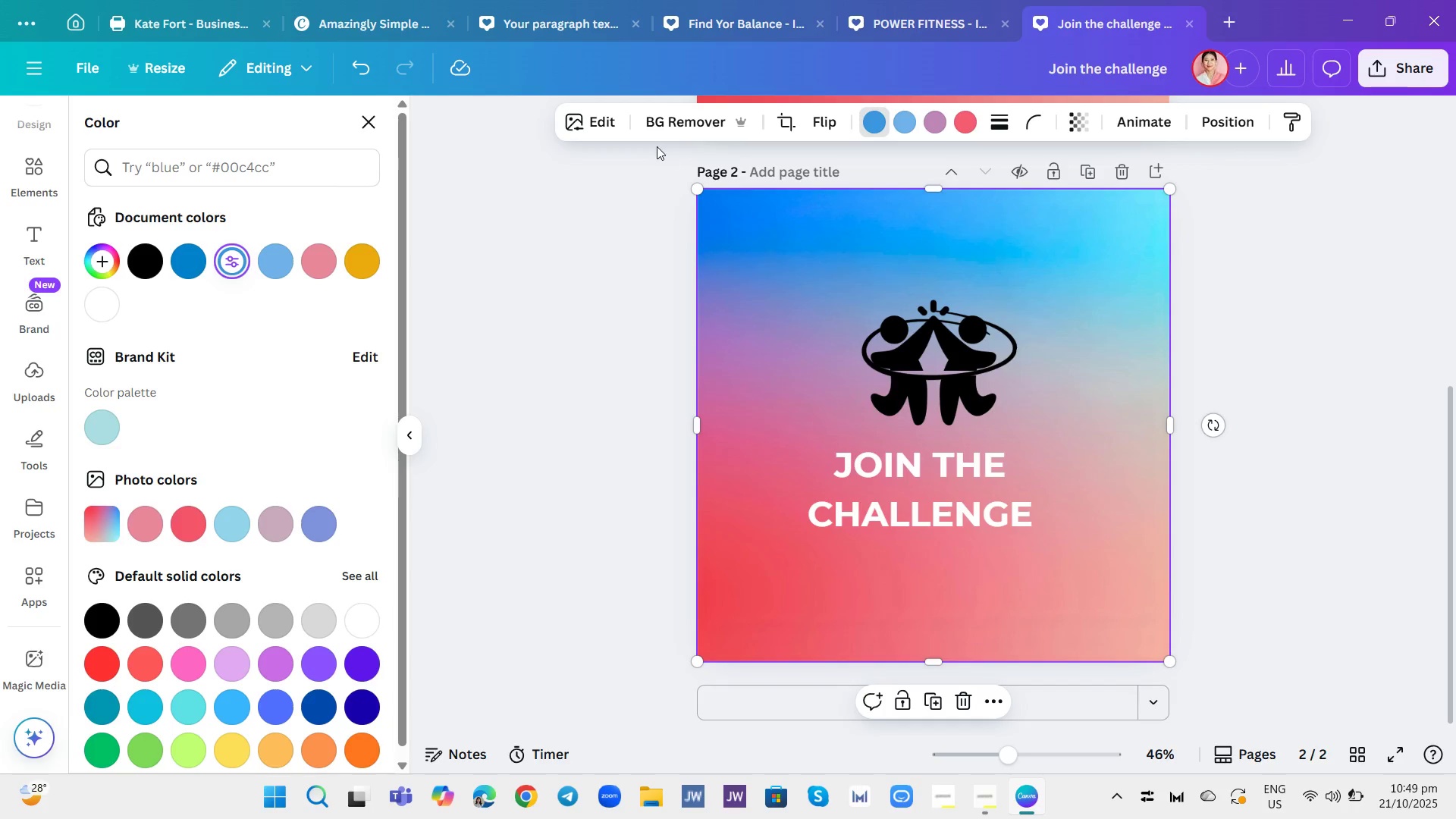 
wait(5.4)
 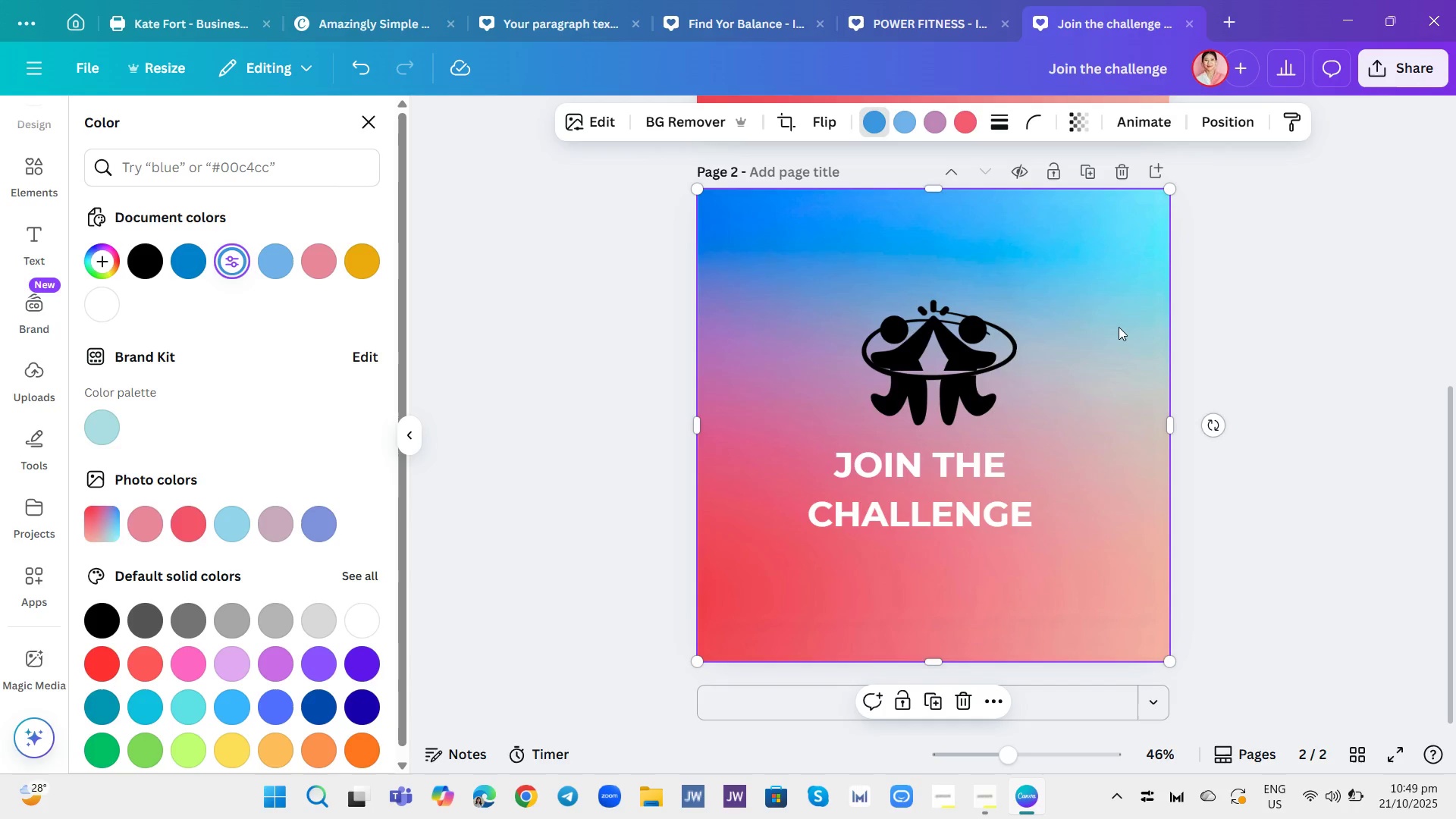 
left_click([935, 331])
 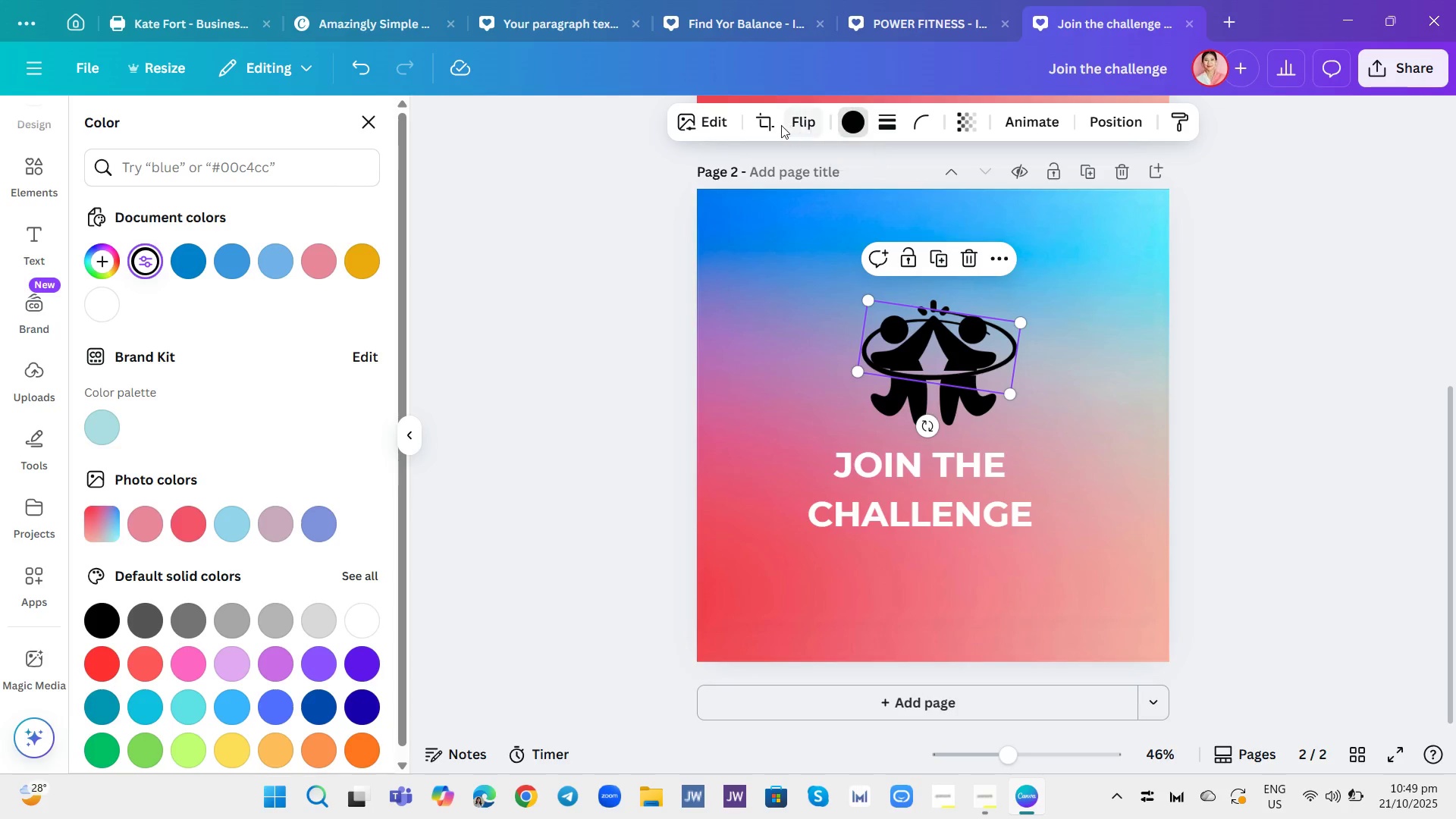 
left_click([771, 122])
 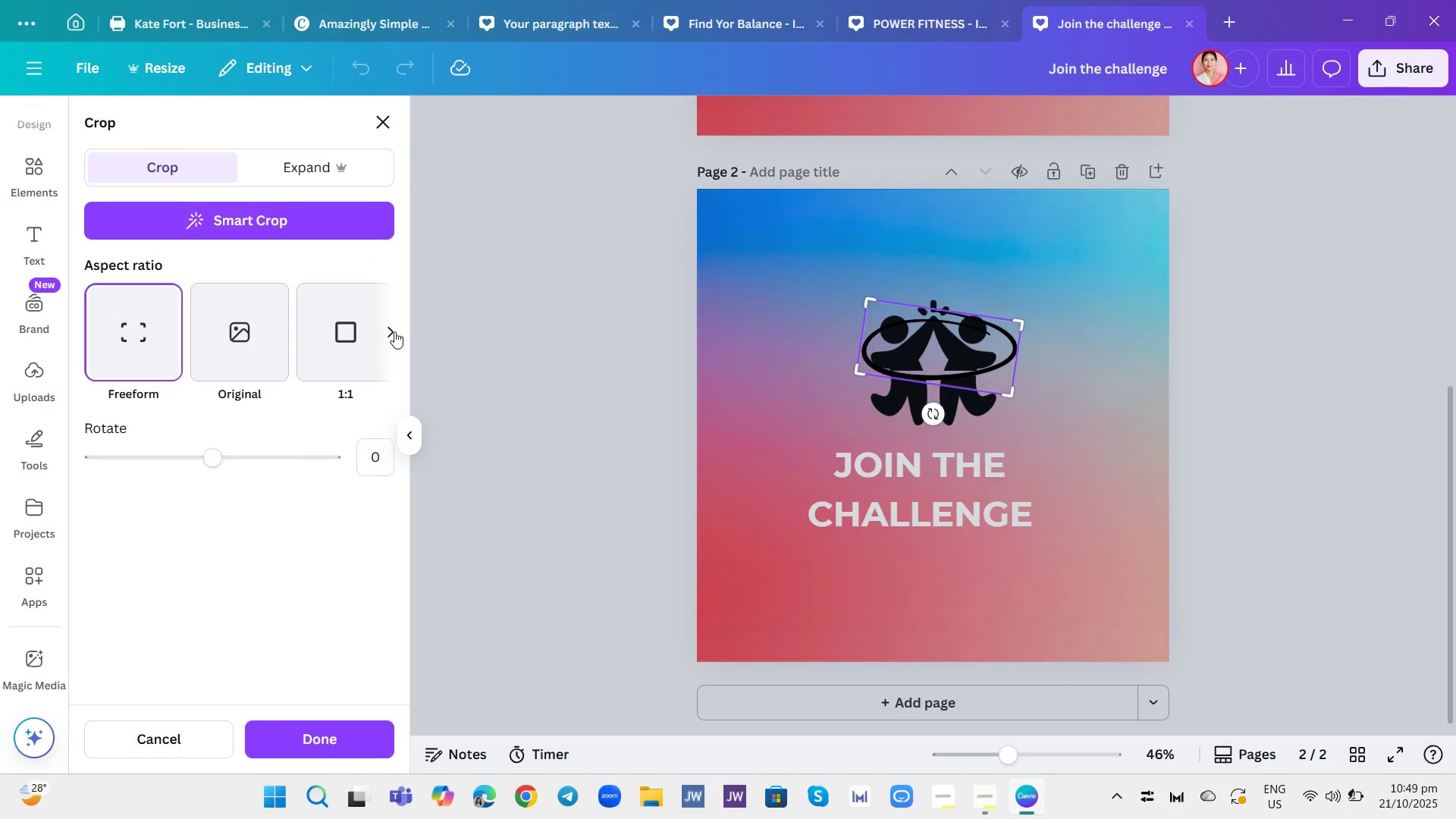 
left_click([388, 327])
 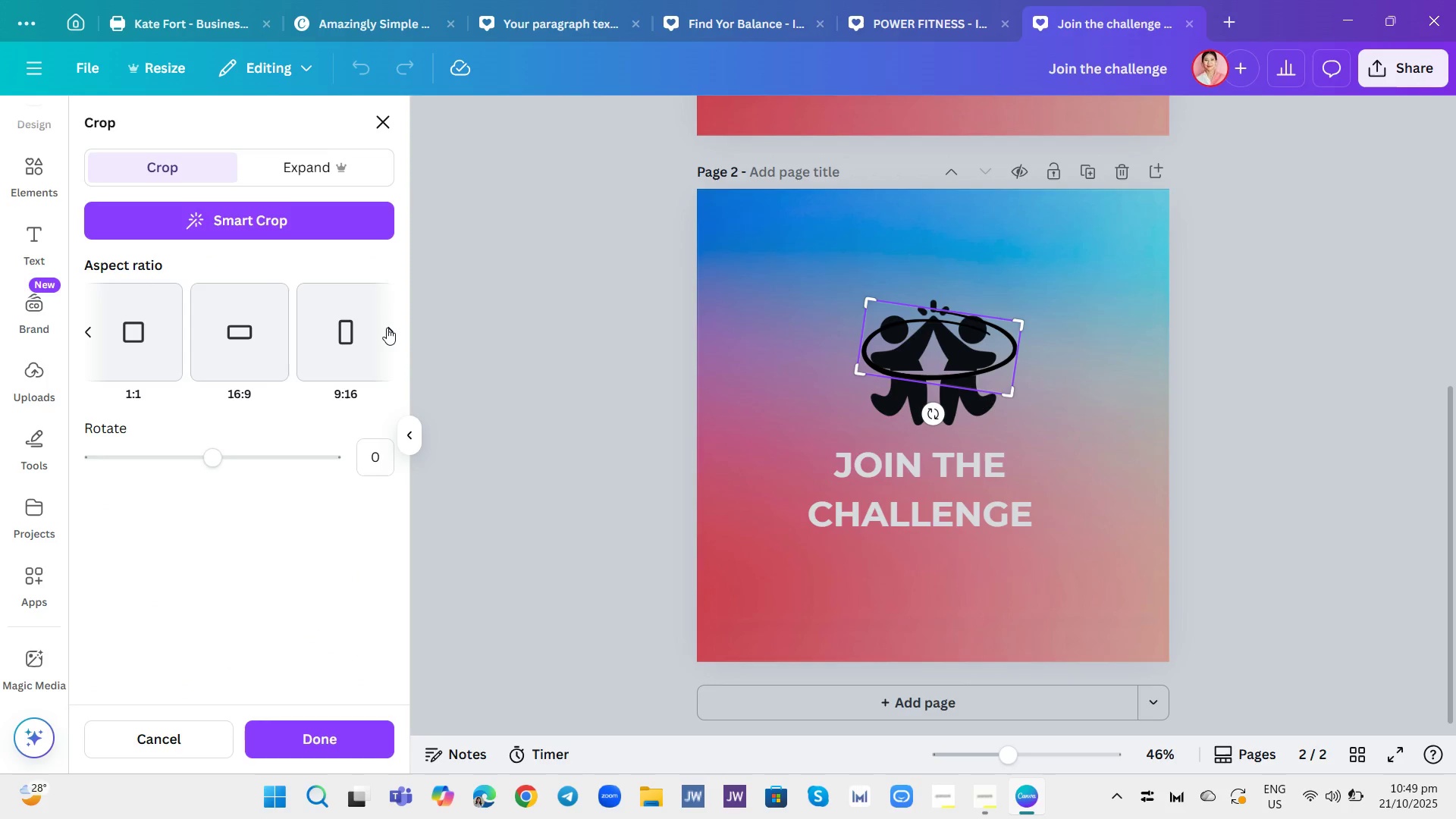 
left_click([387, 328])
 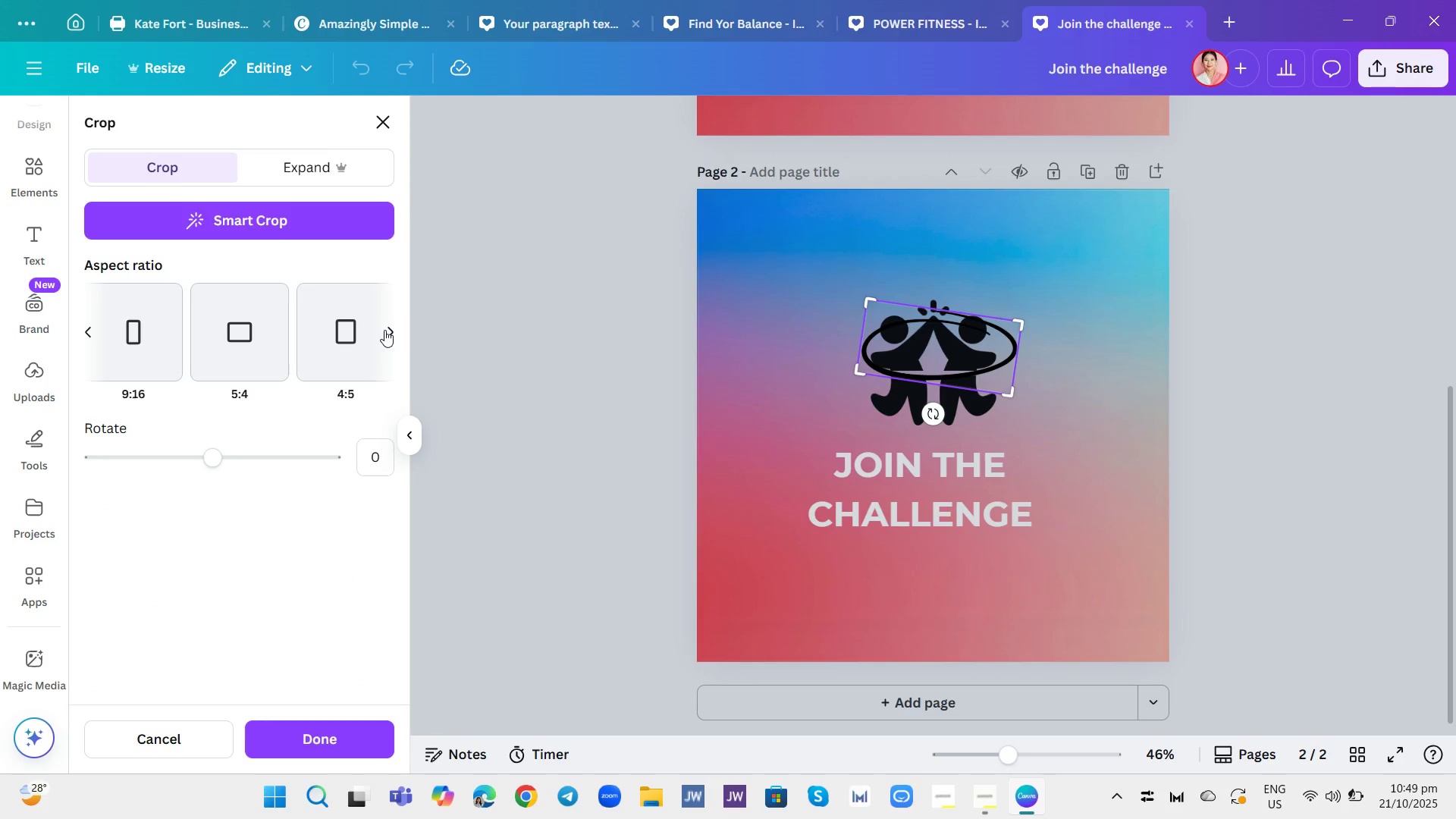 
left_click([384, 330])
 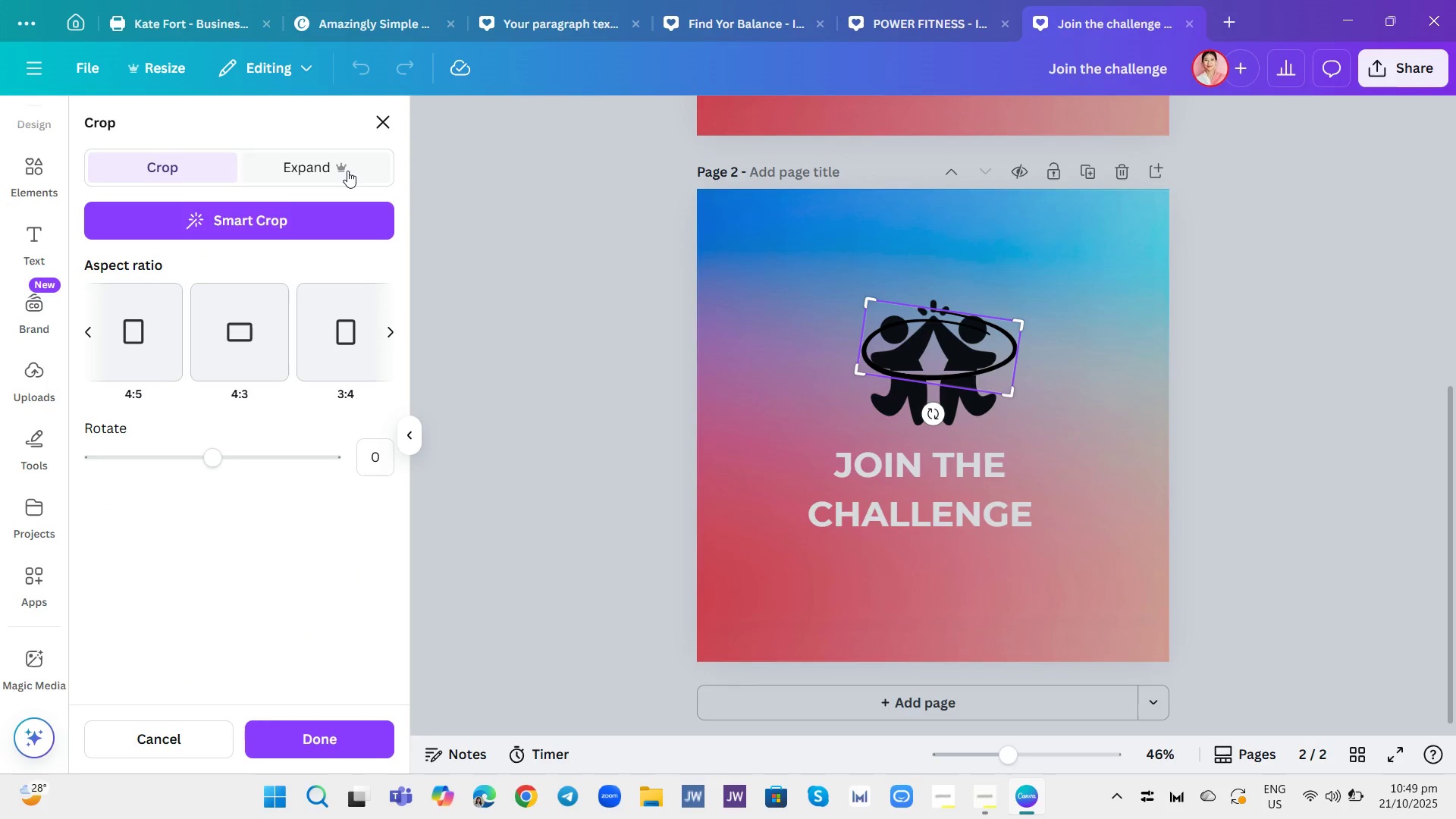 
left_click([347, 171])
 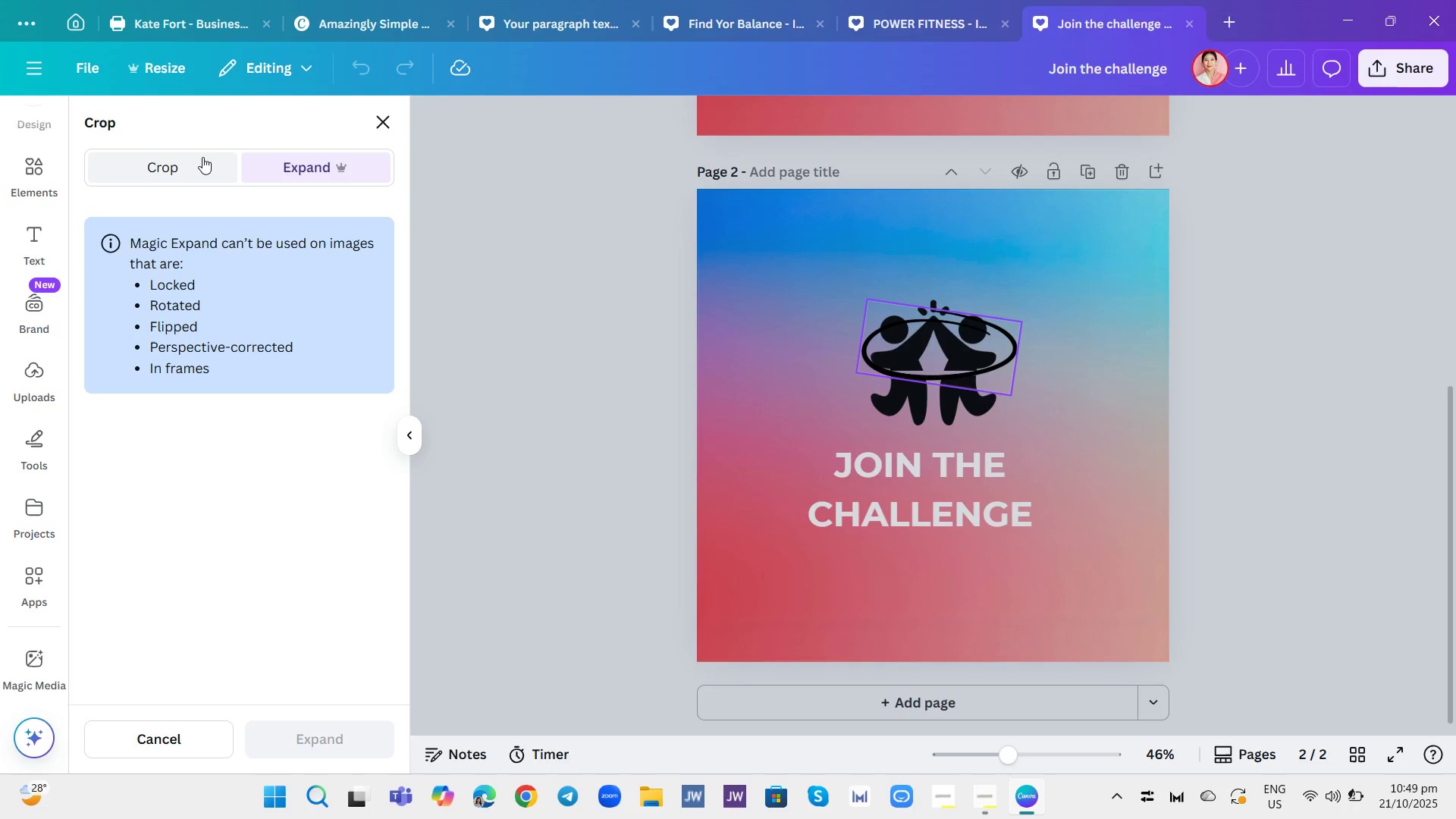 
wait(5.34)
 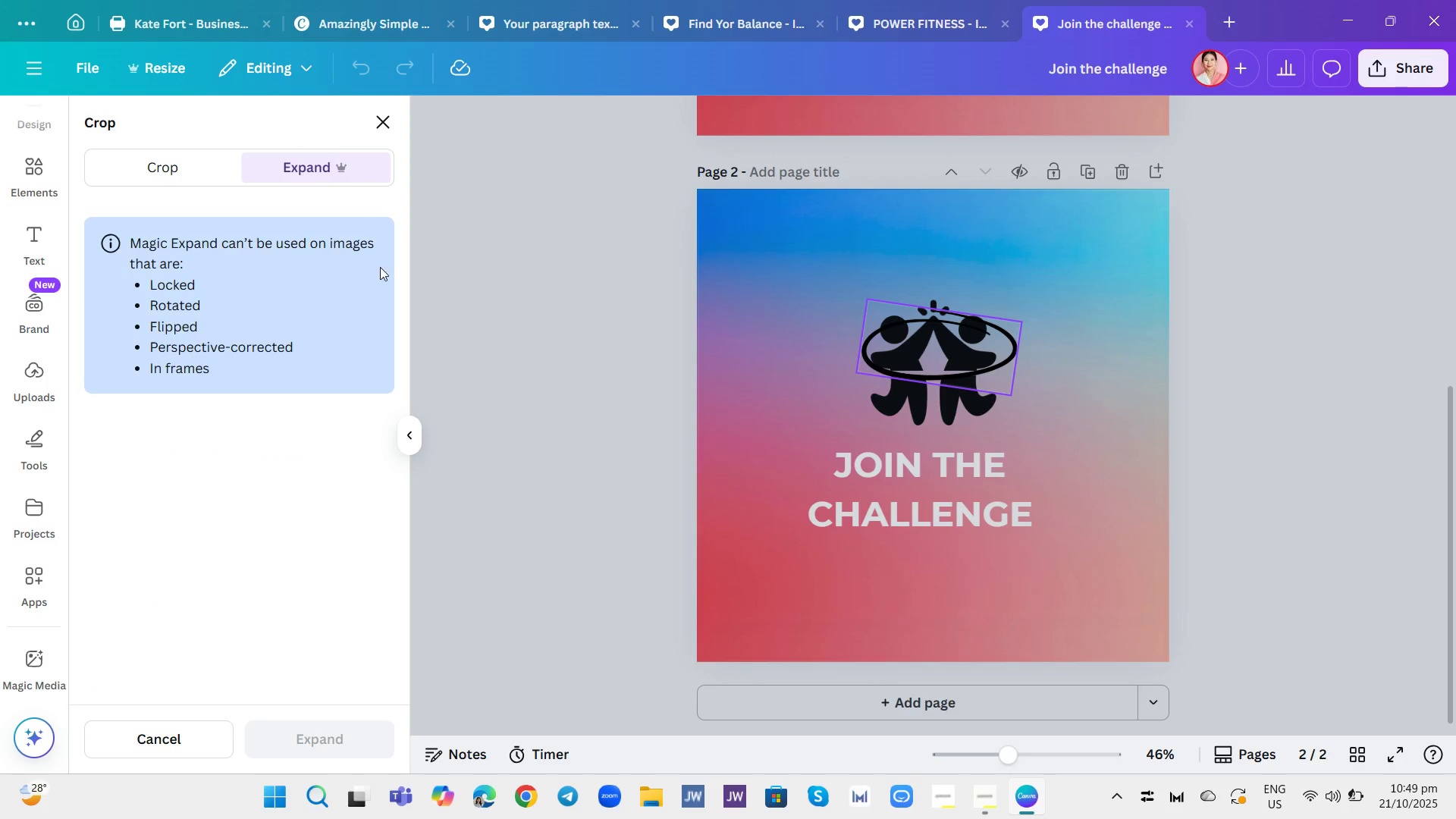 
left_click([202, 157])
 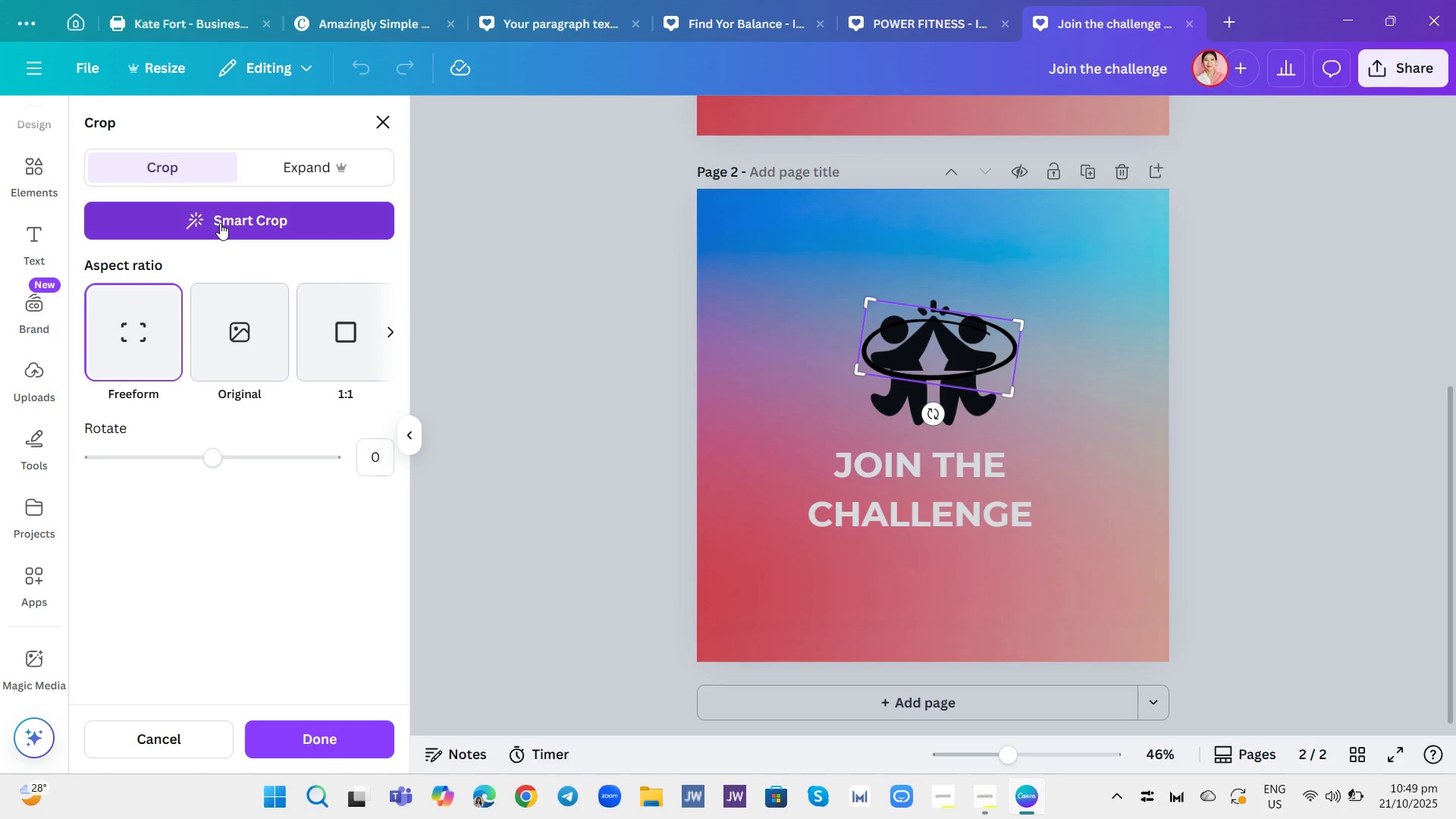 
left_click([220, 223])
 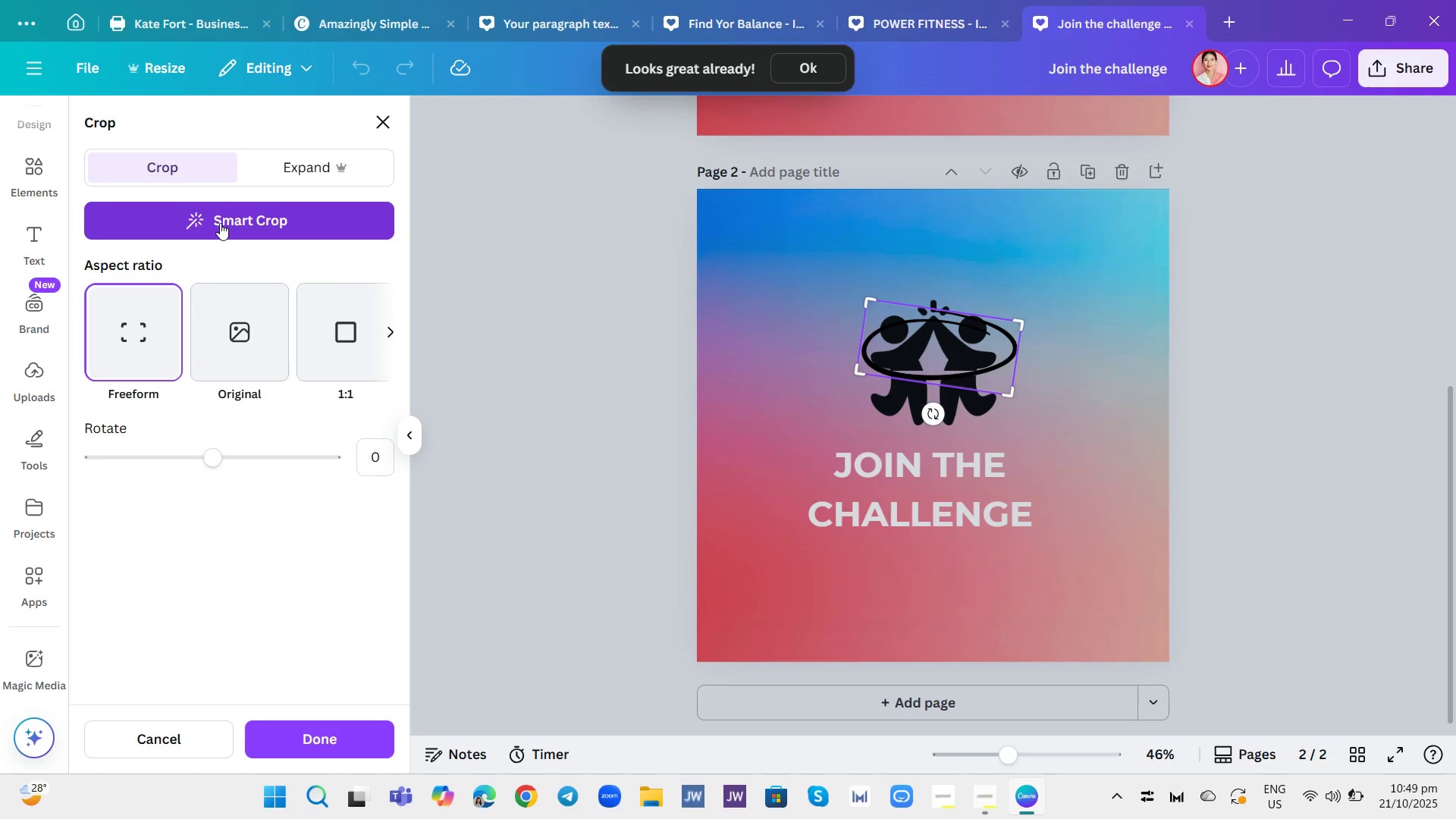 
wait(5.45)
 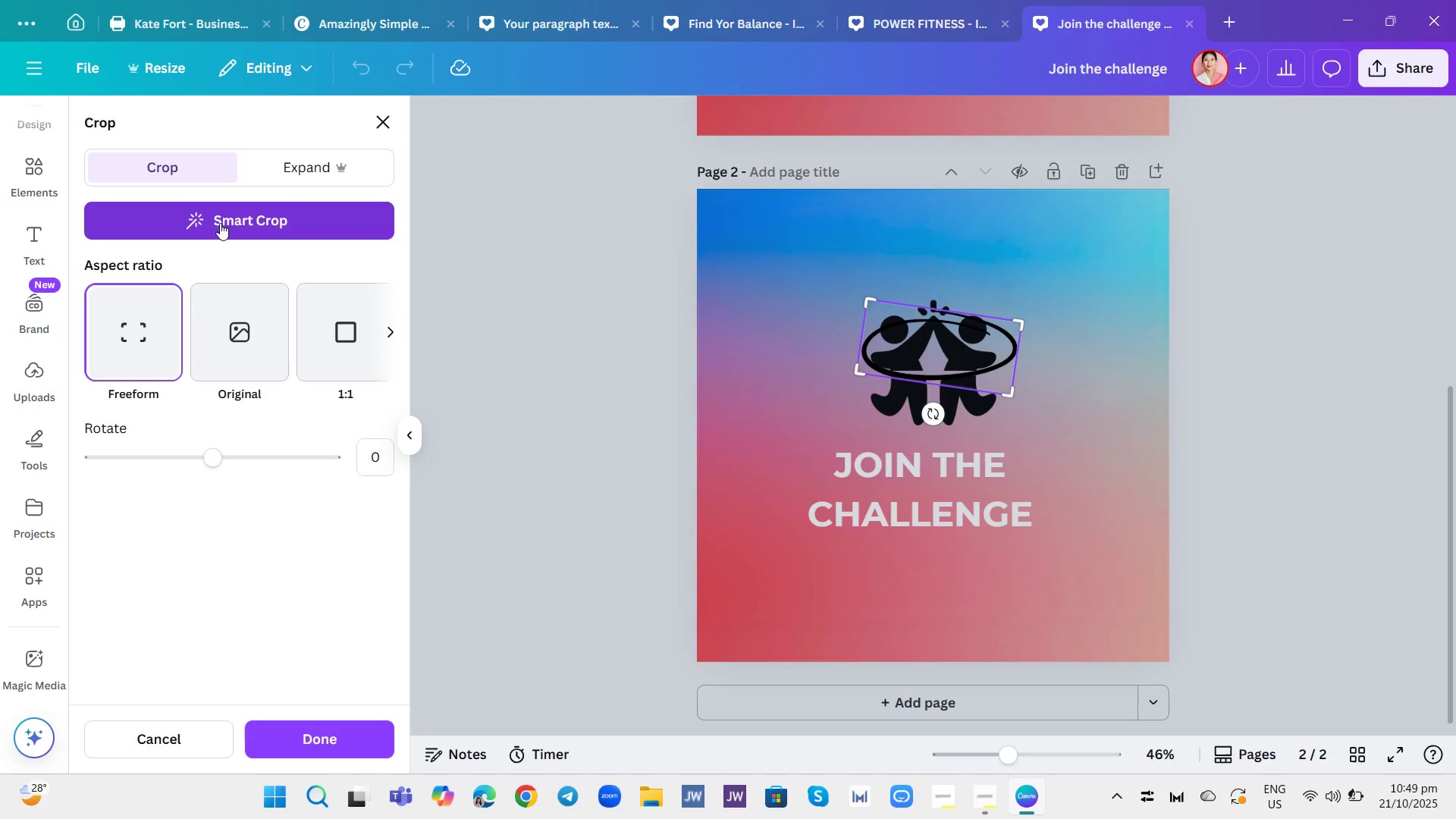 
left_click_drag(start_coordinate=[965, 369], to_coordinate=[1006, 307])
 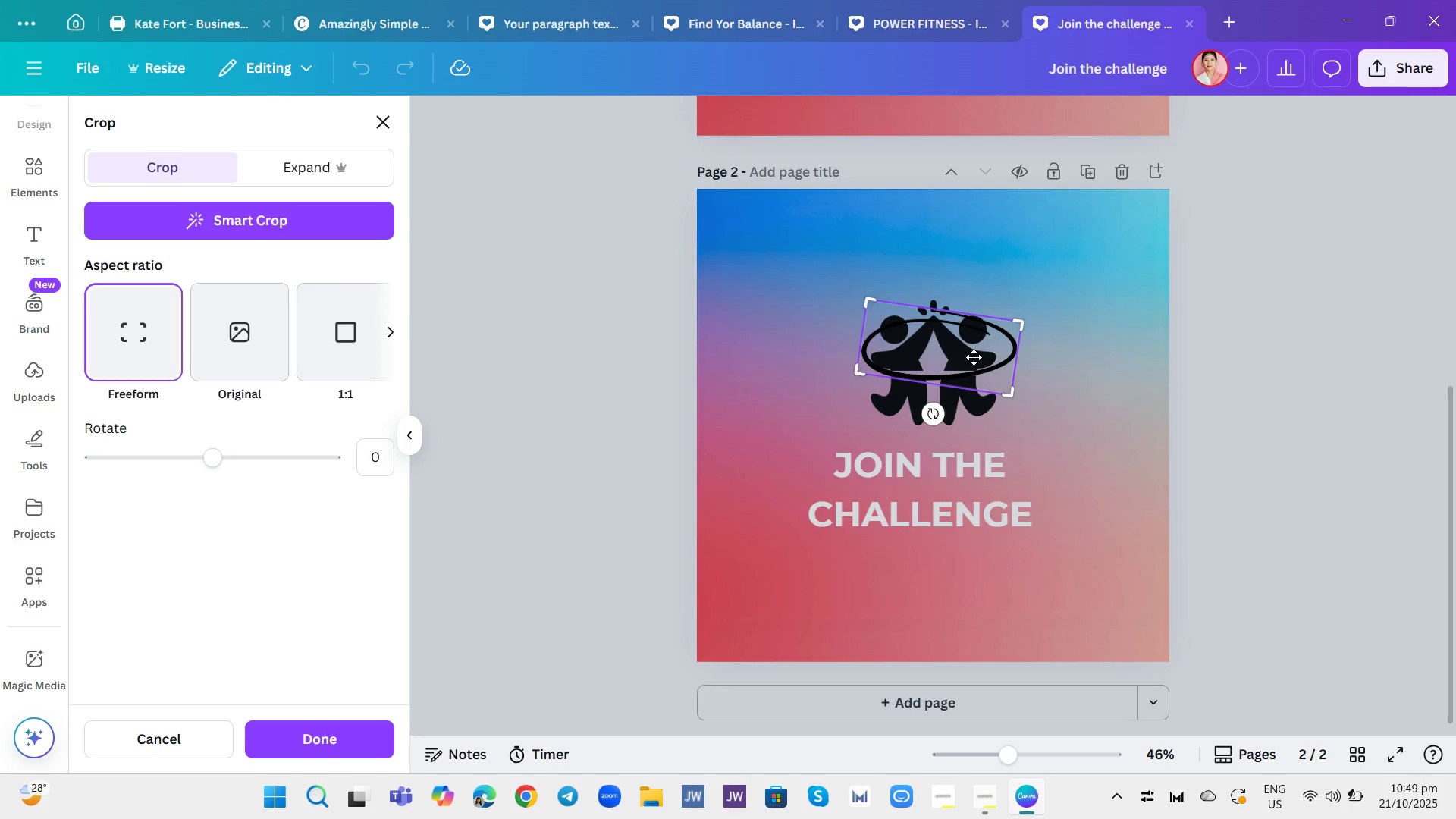 
left_click_drag(start_coordinate=[974, 357], to_coordinate=[959, 390])
 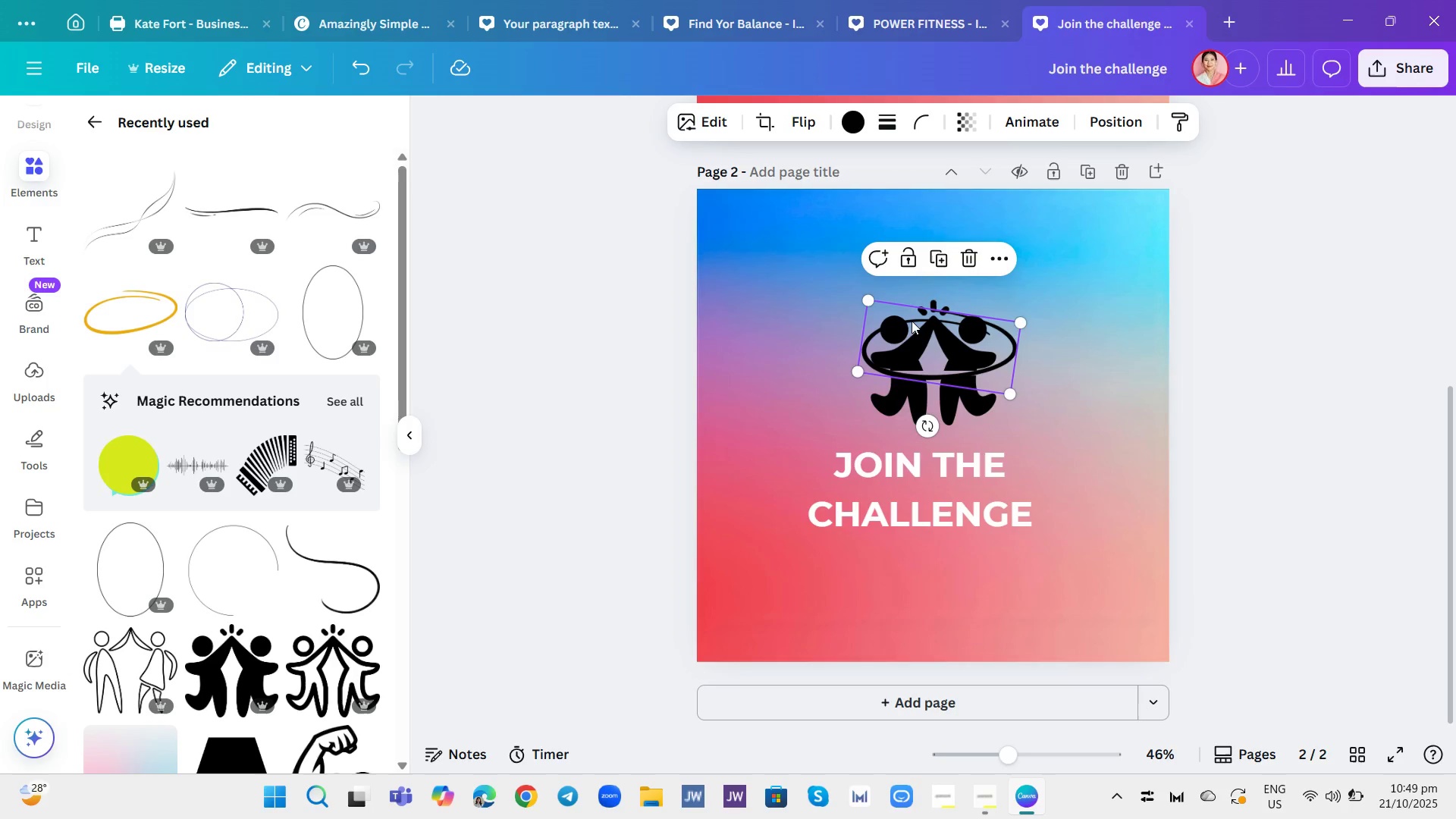 
left_click_drag(start_coordinate=[911, 321], to_coordinate=[1034, 243])
 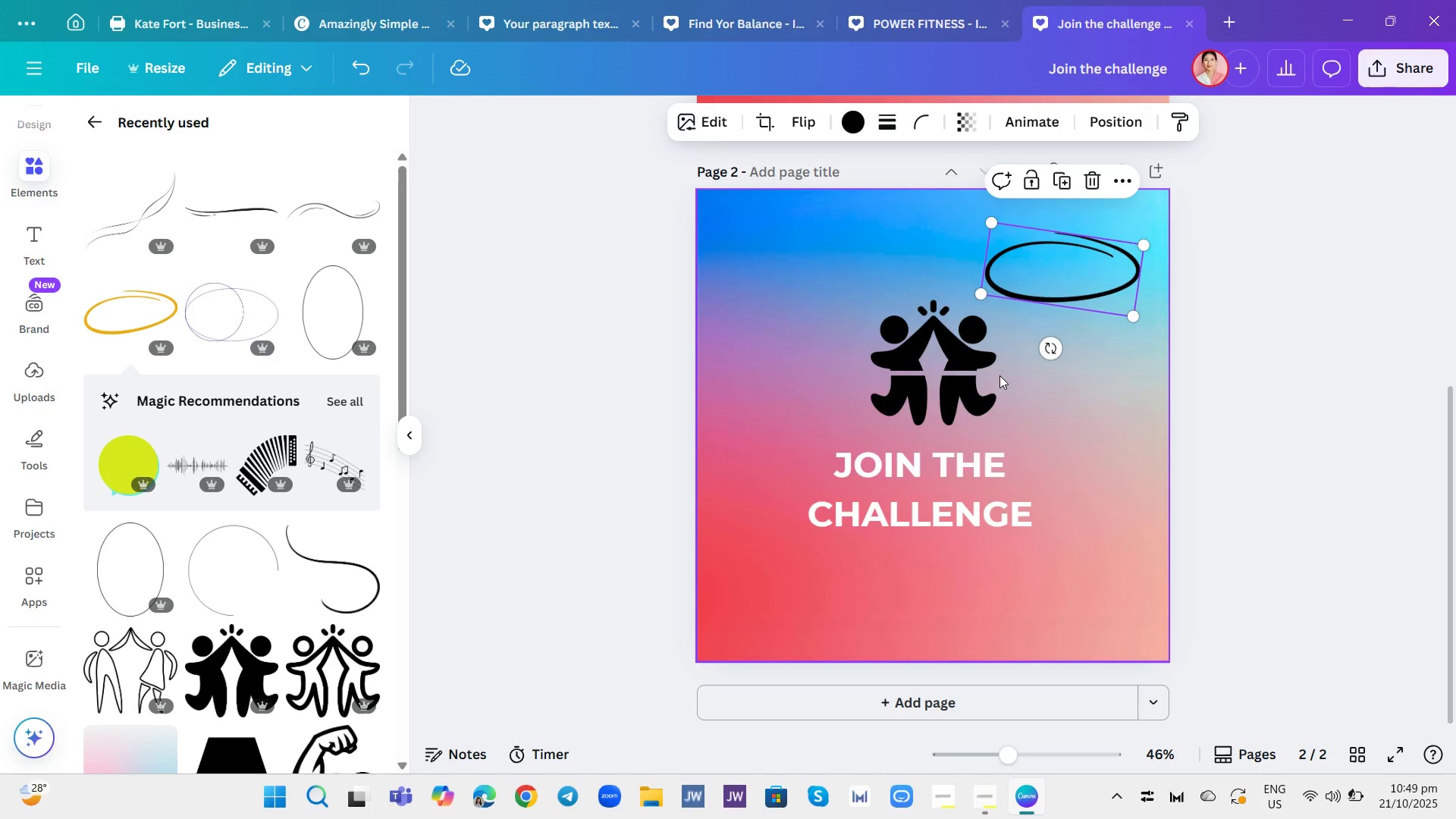 
wait(7.14)
 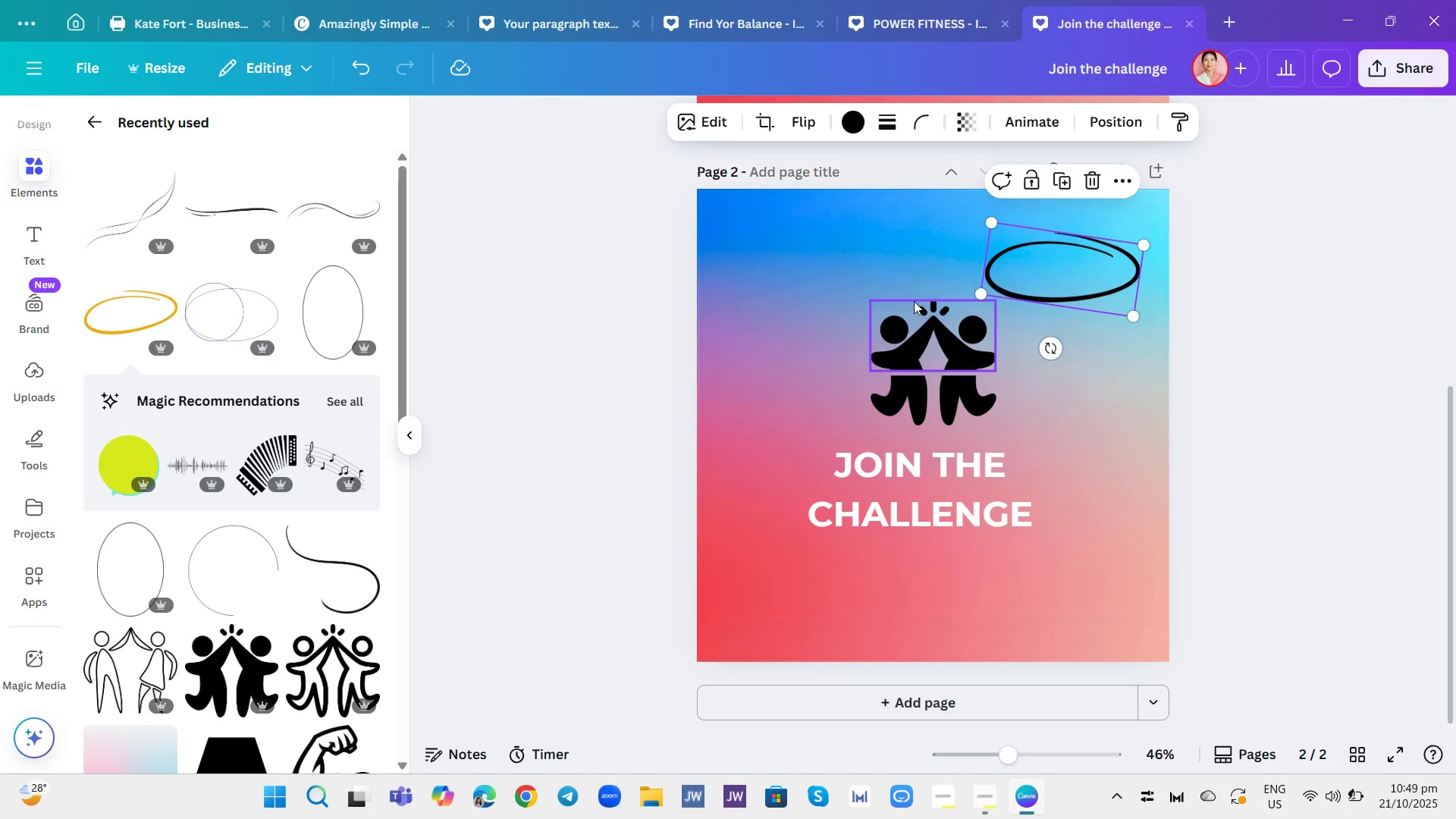 
left_click([241, 665])
 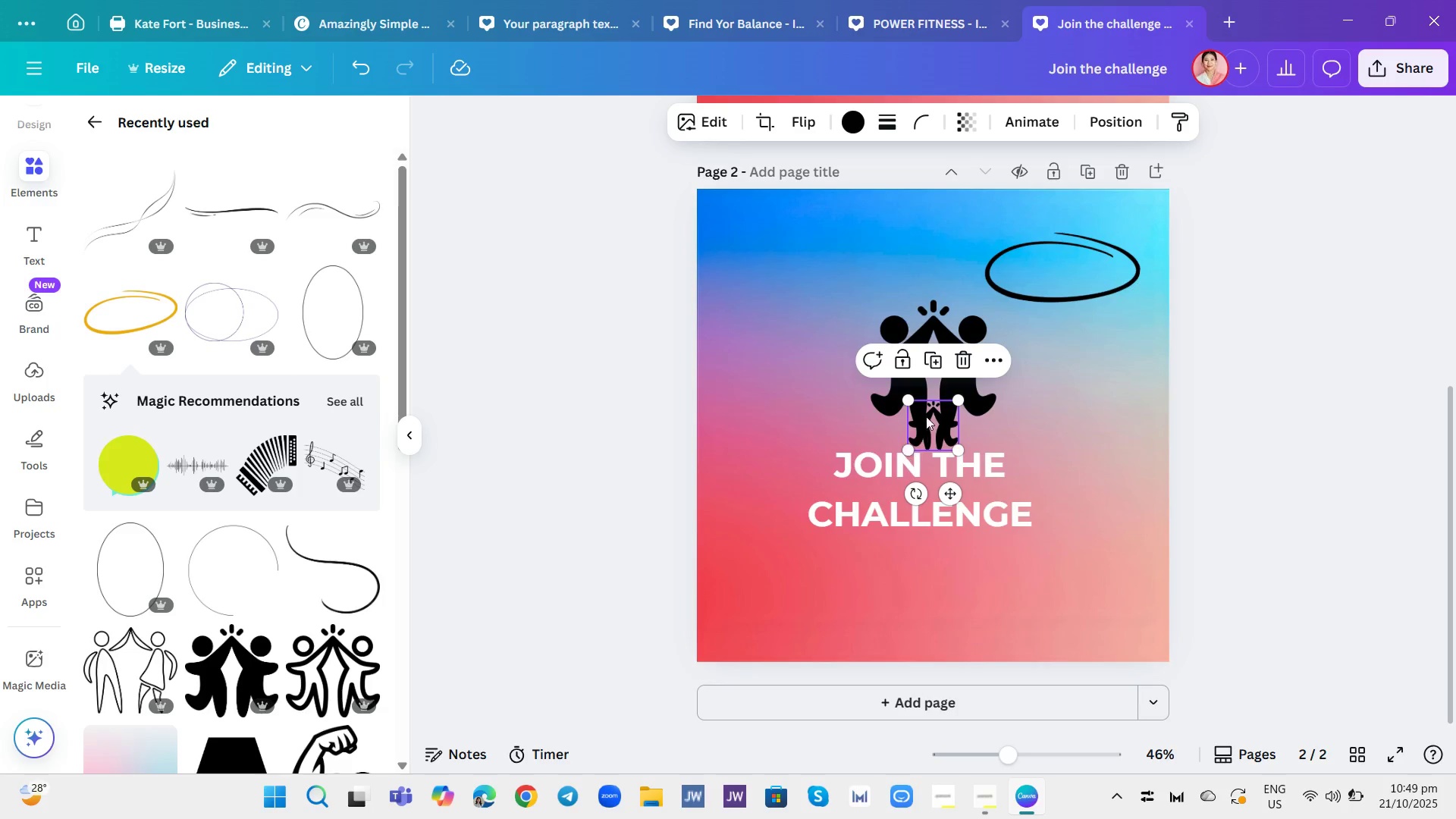 
left_click_drag(start_coordinate=[933, 418], to_coordinate=[783, 243])
 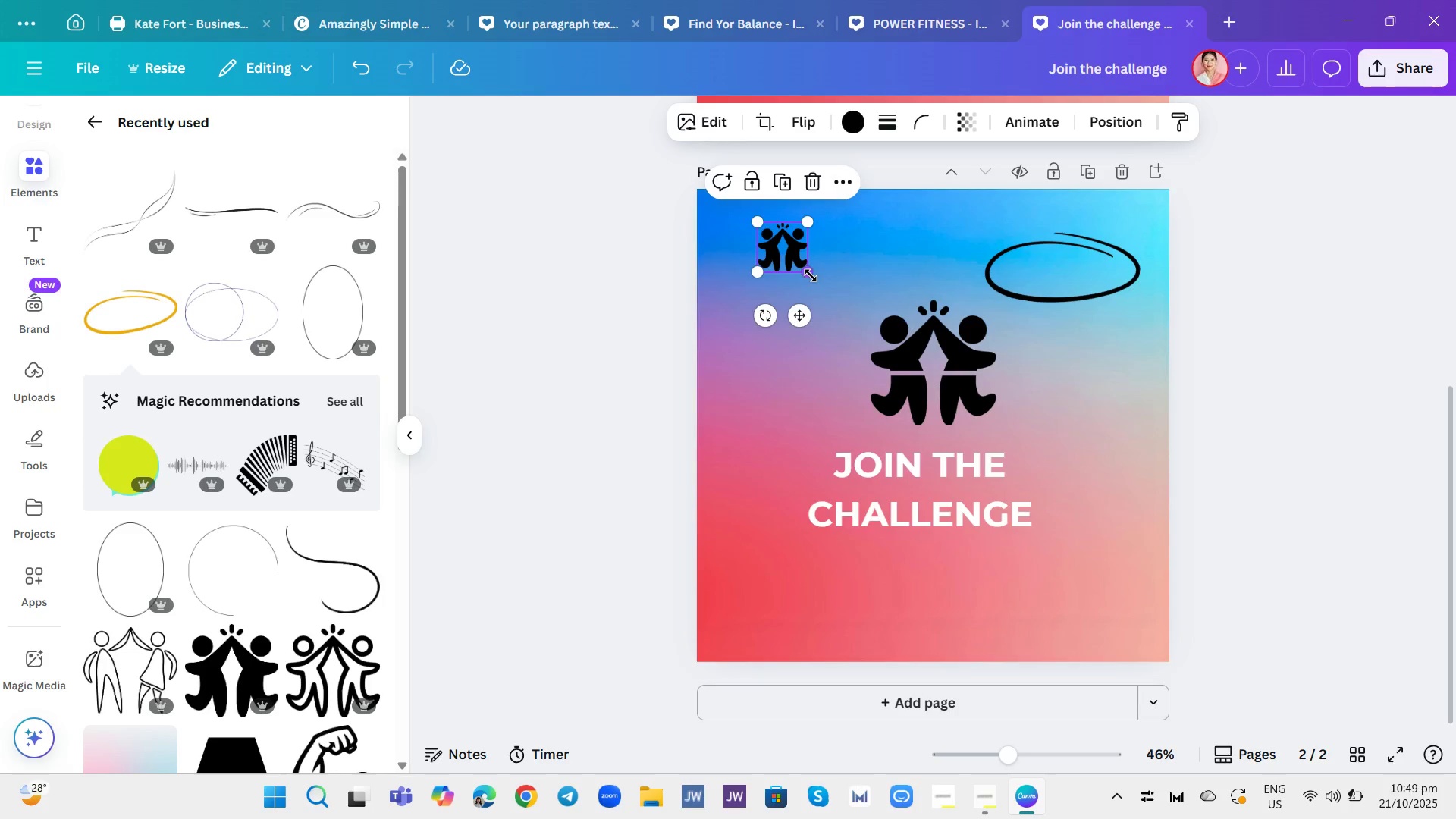 
left_click_drag(start_coordinate=[807, 270], to_coordinate=[838, 370])
 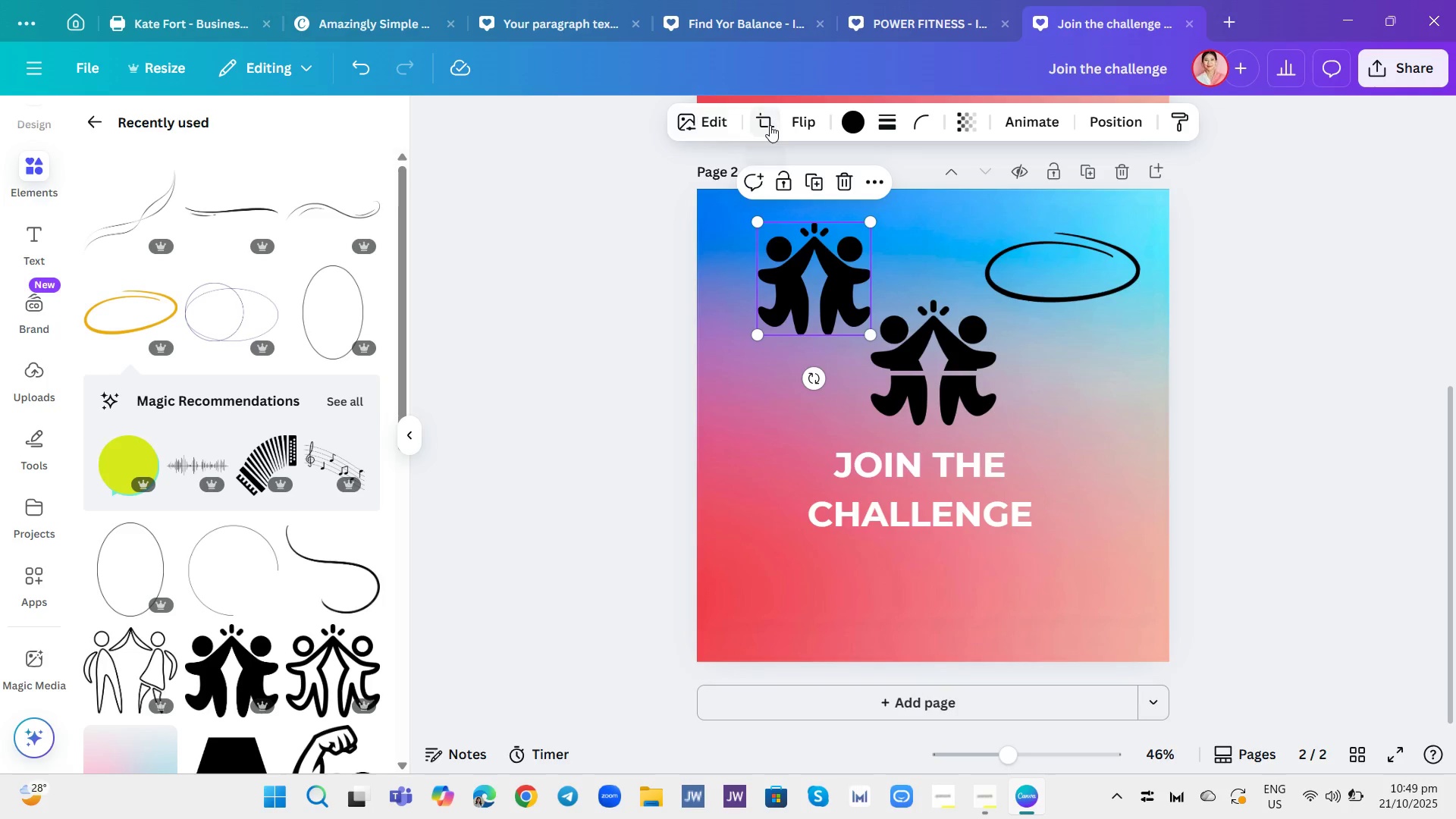 
left_click([765, 121])
 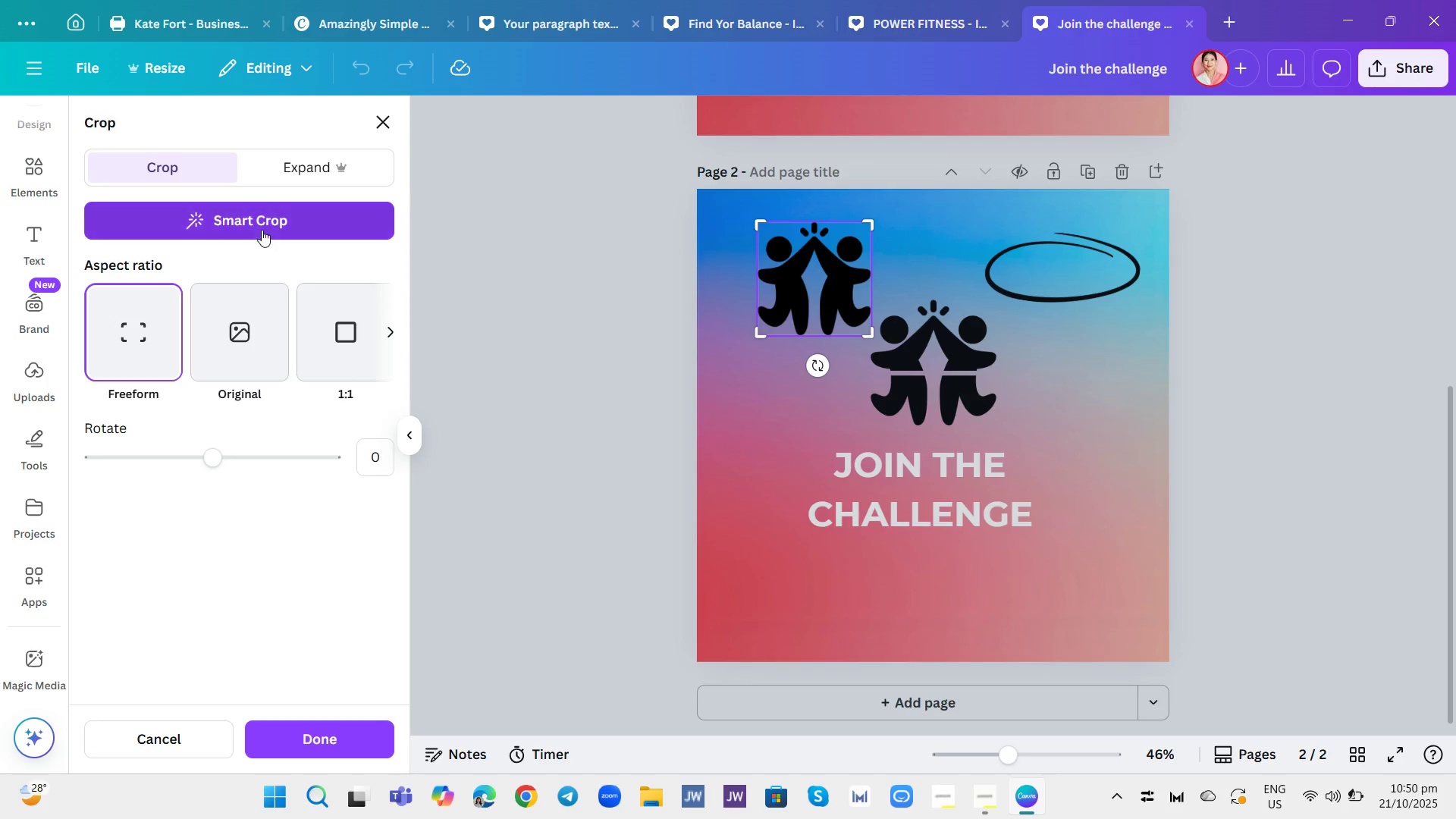 
left_click([262, 219])
 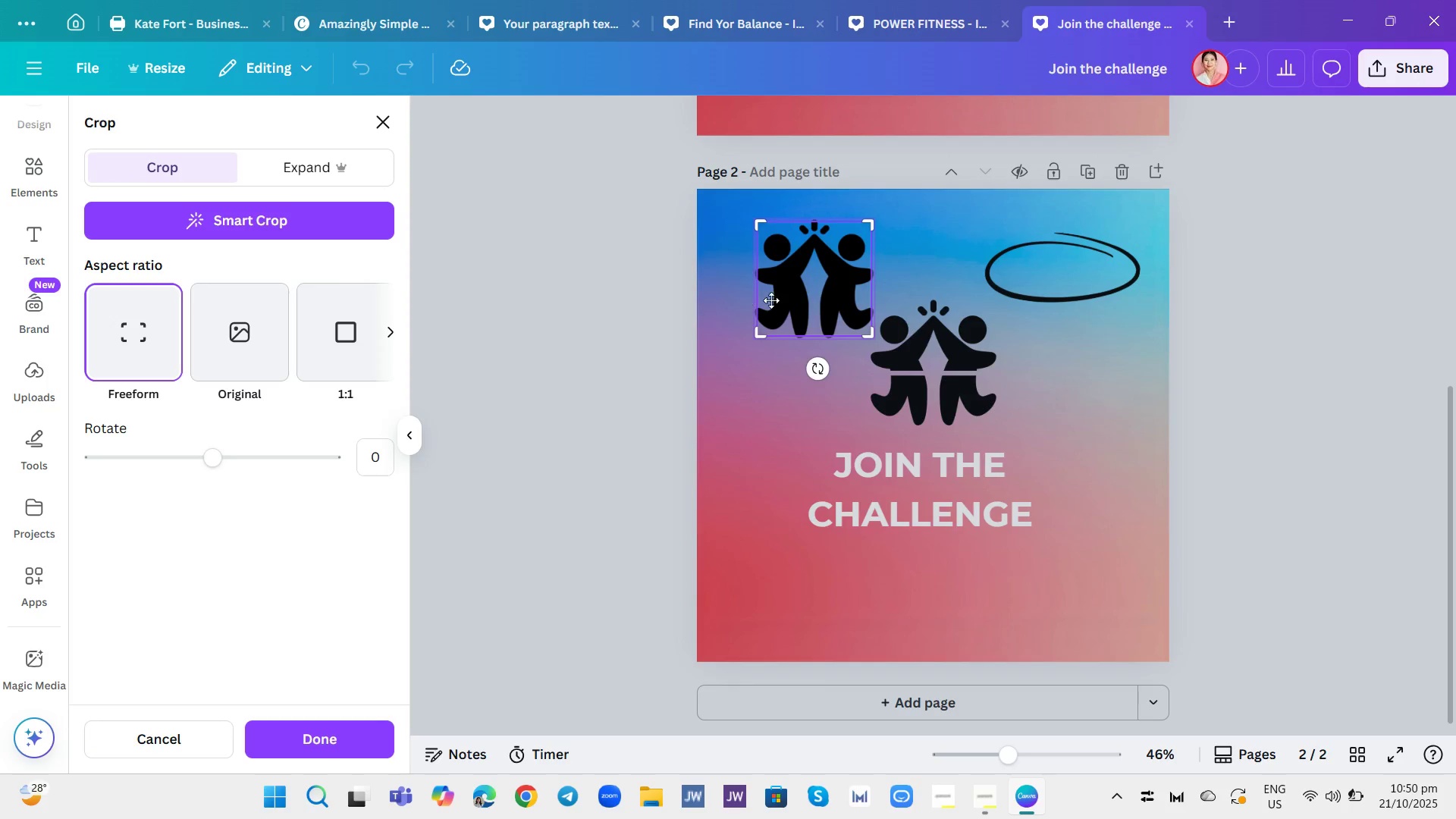 
left_click_drag(start_coordinate=[807, 281], to_coordinate=[788, 322])
 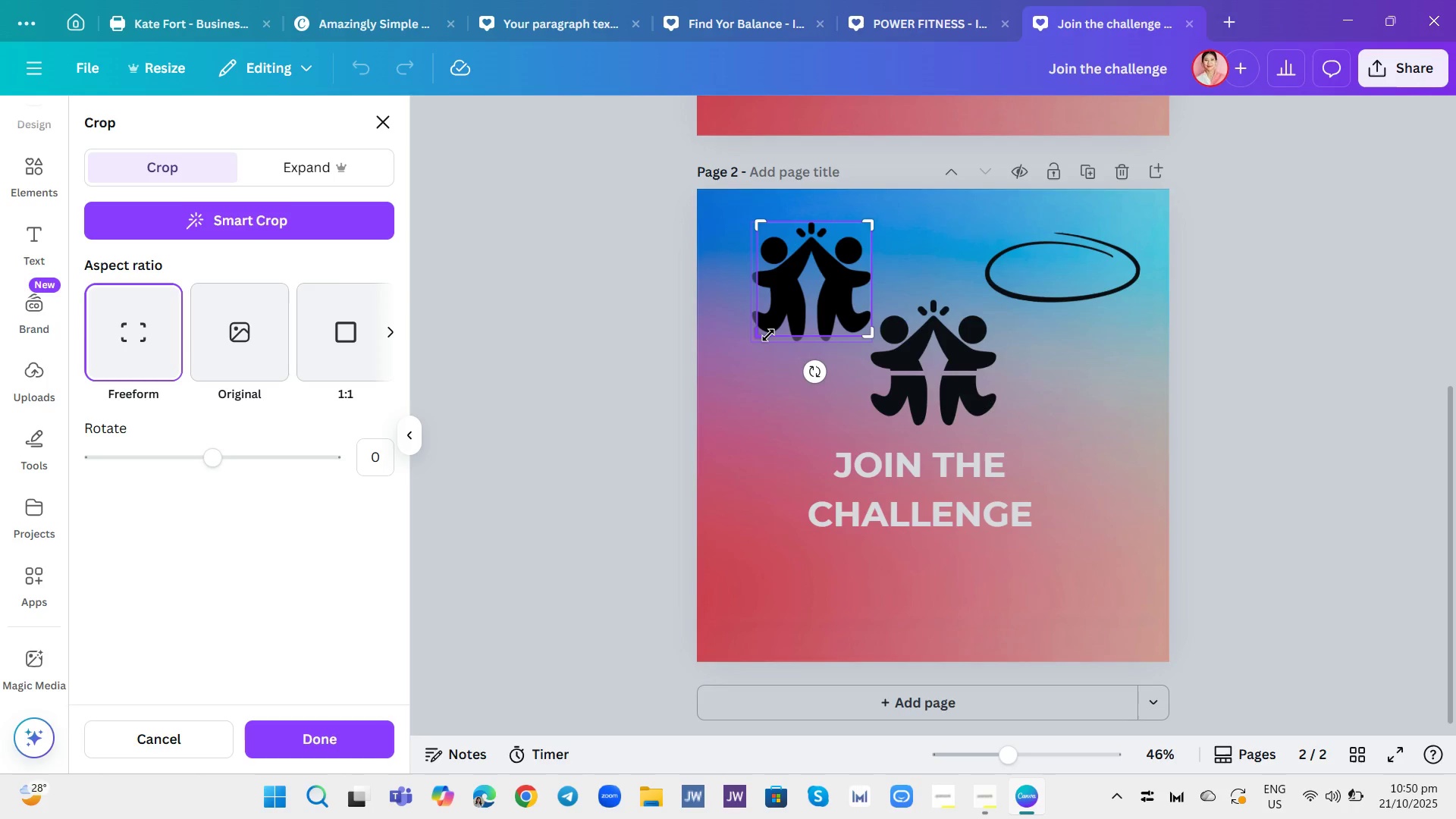 
left_click_drag(start_coordinate=[814, 300], to_coordinate=[802, 294])
 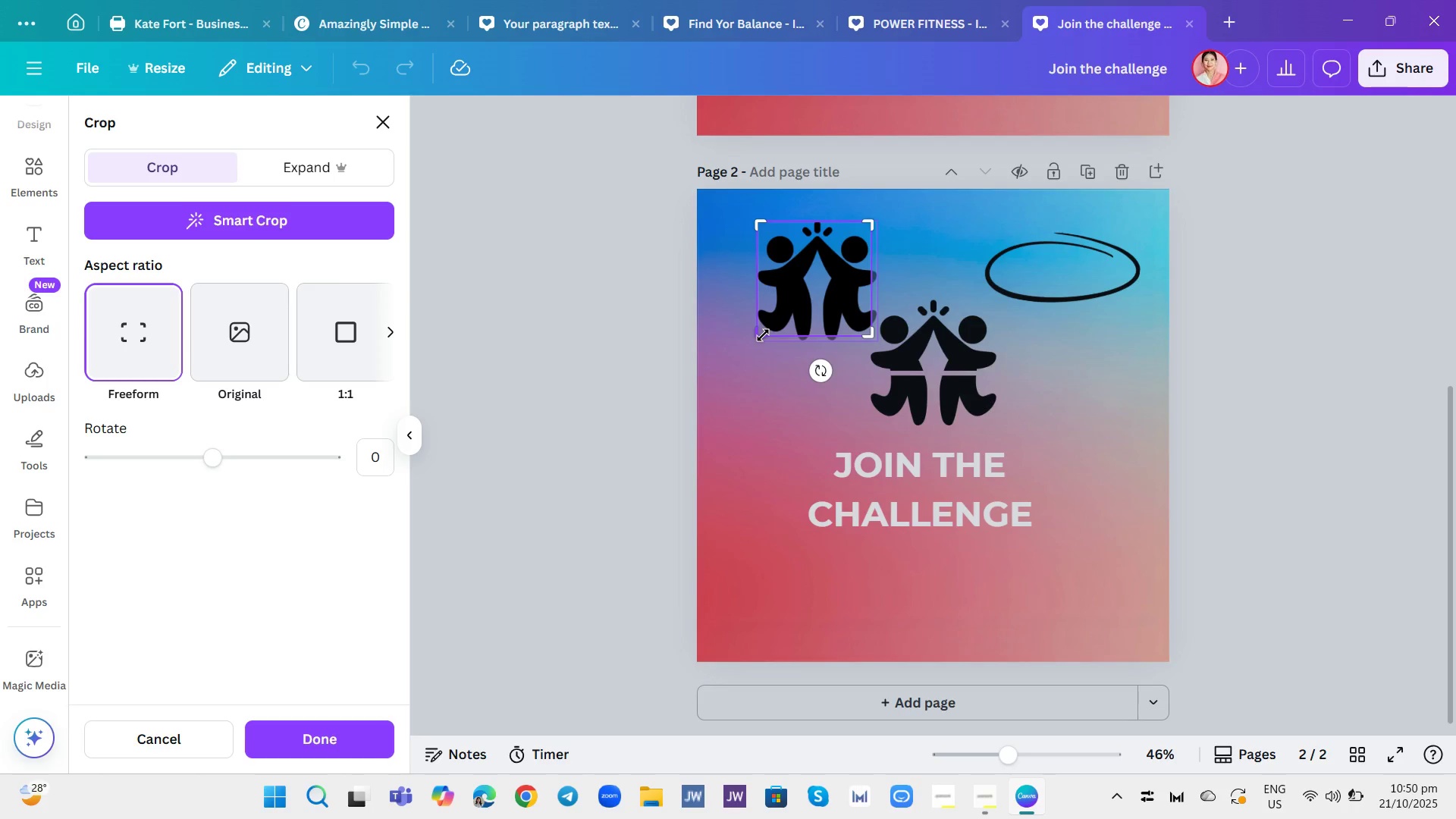 
left_click_drag(start_coordinate=[763, 335], to_coordinate=[758, 288])
 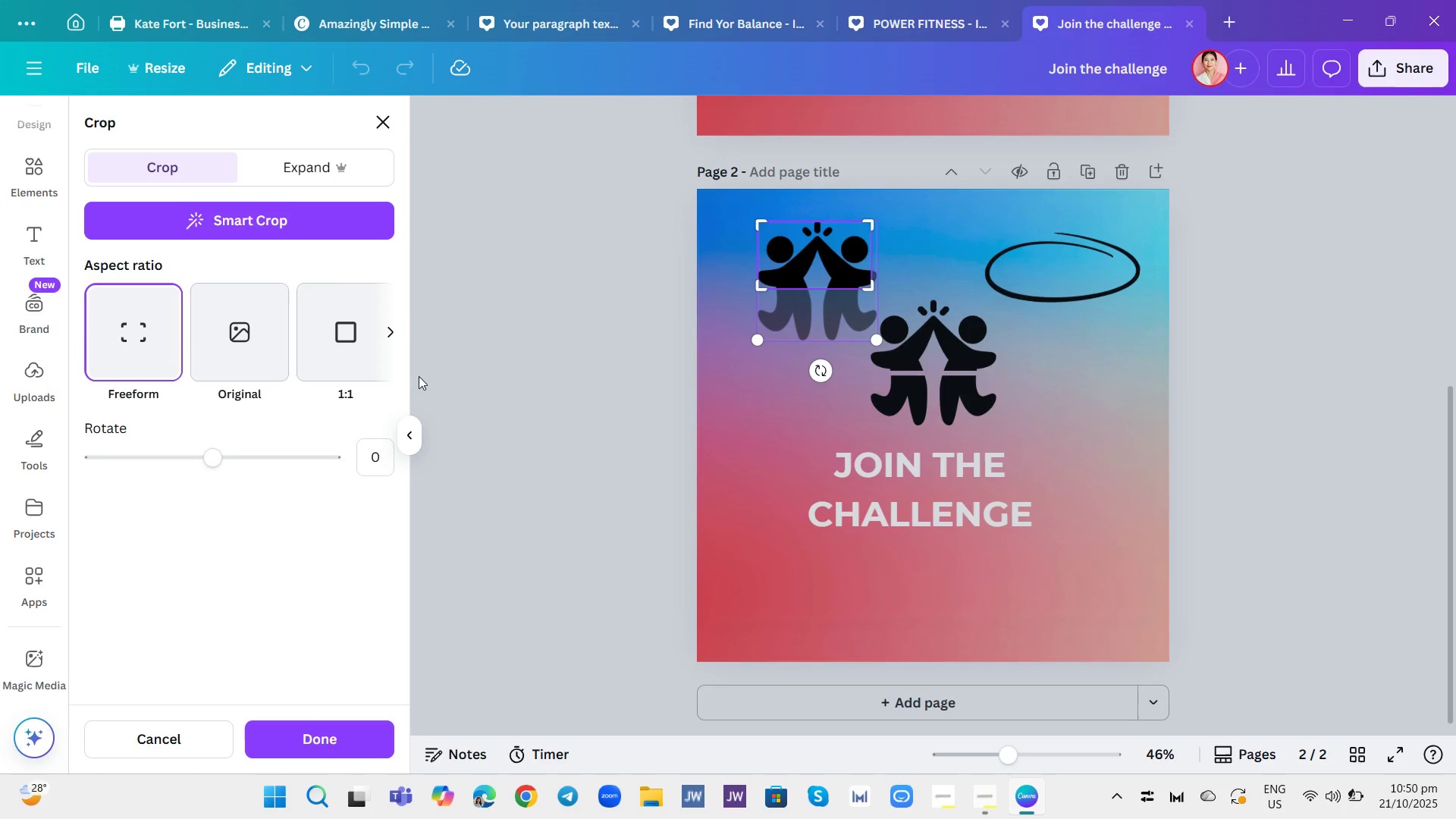 
left_click([388, 339])
 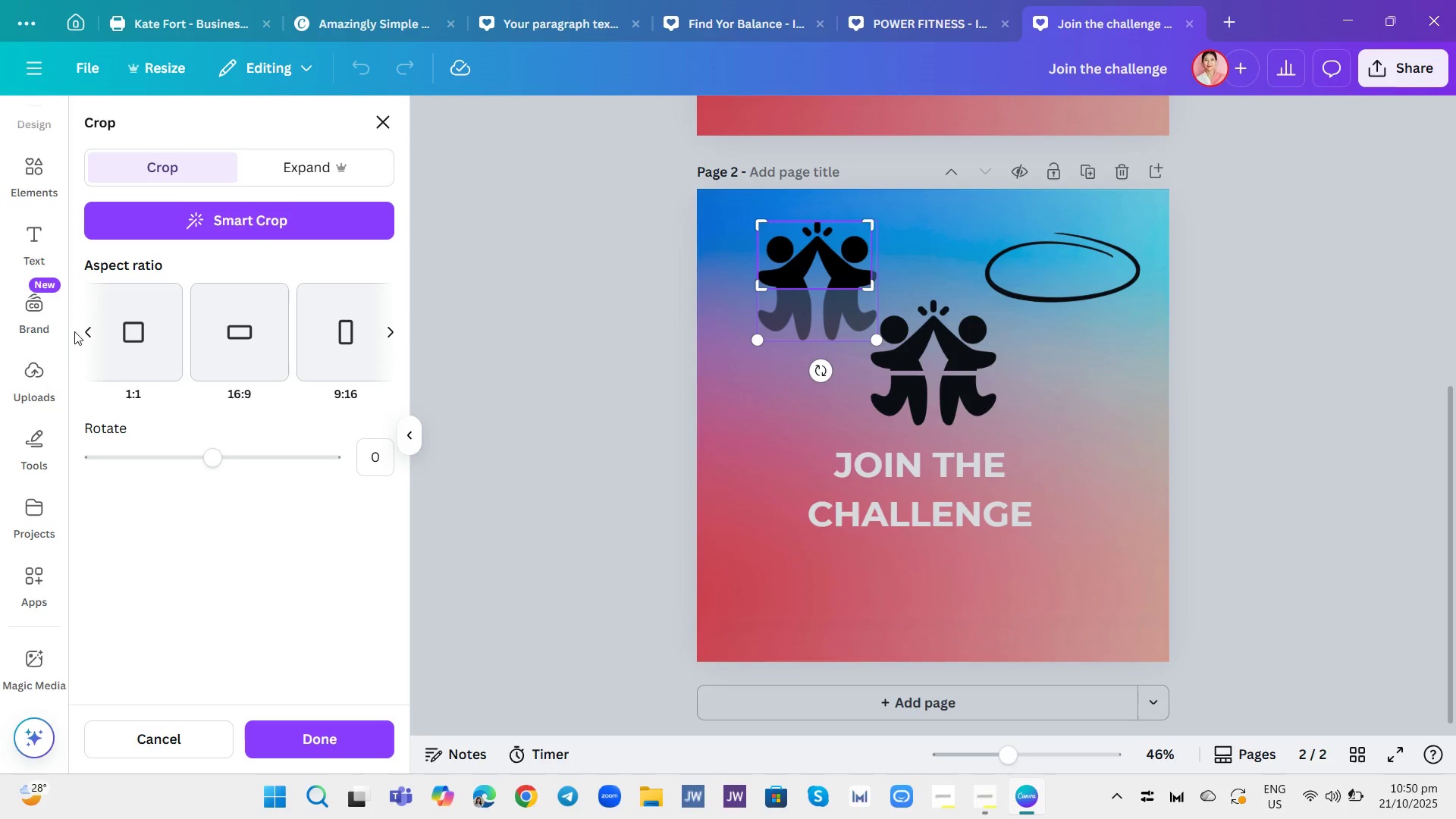 
left_click([84, 329])
 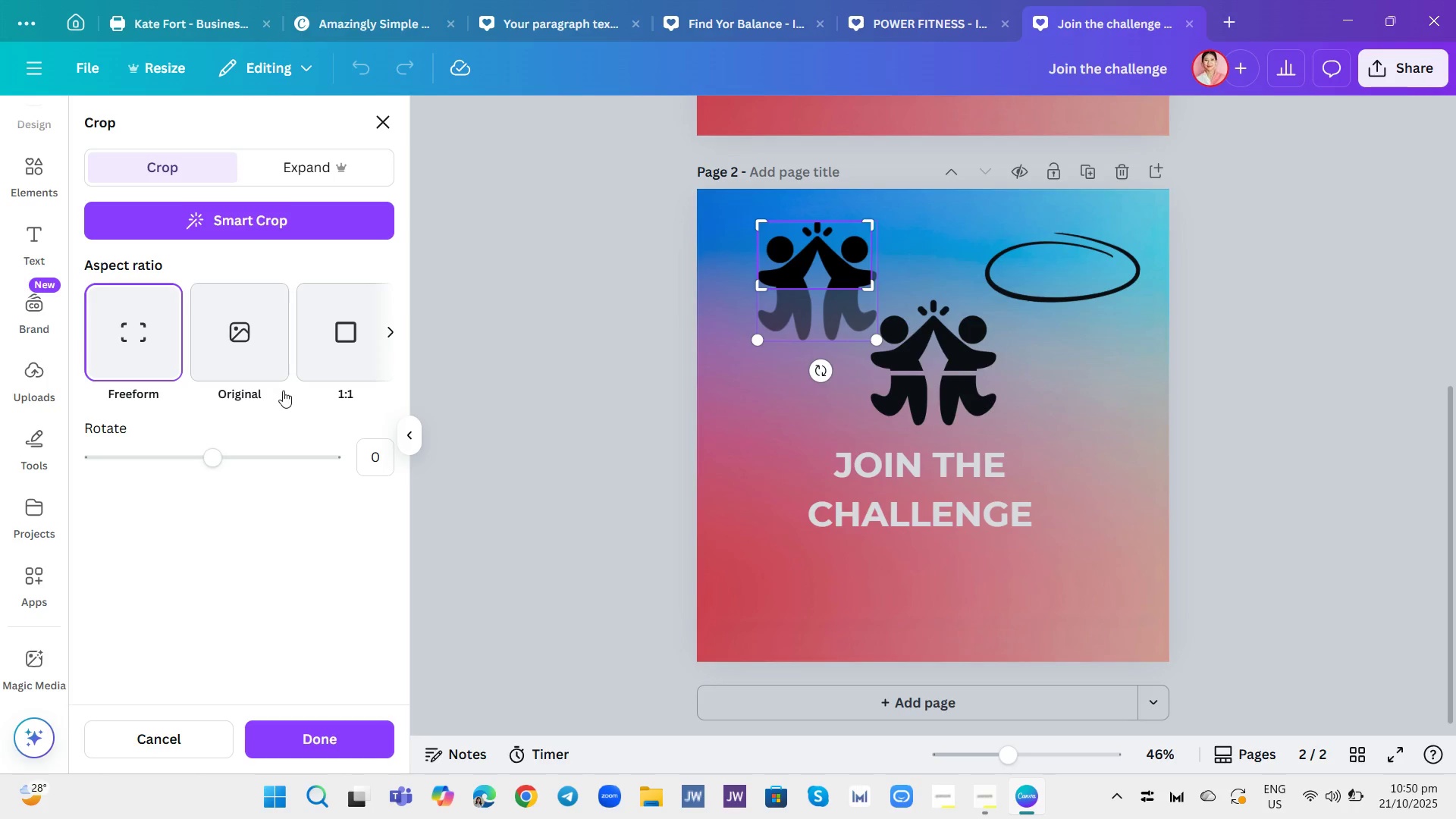 
left_click_drag(start_coordinate=[206, 458], to_coordinate=[187, 435])
 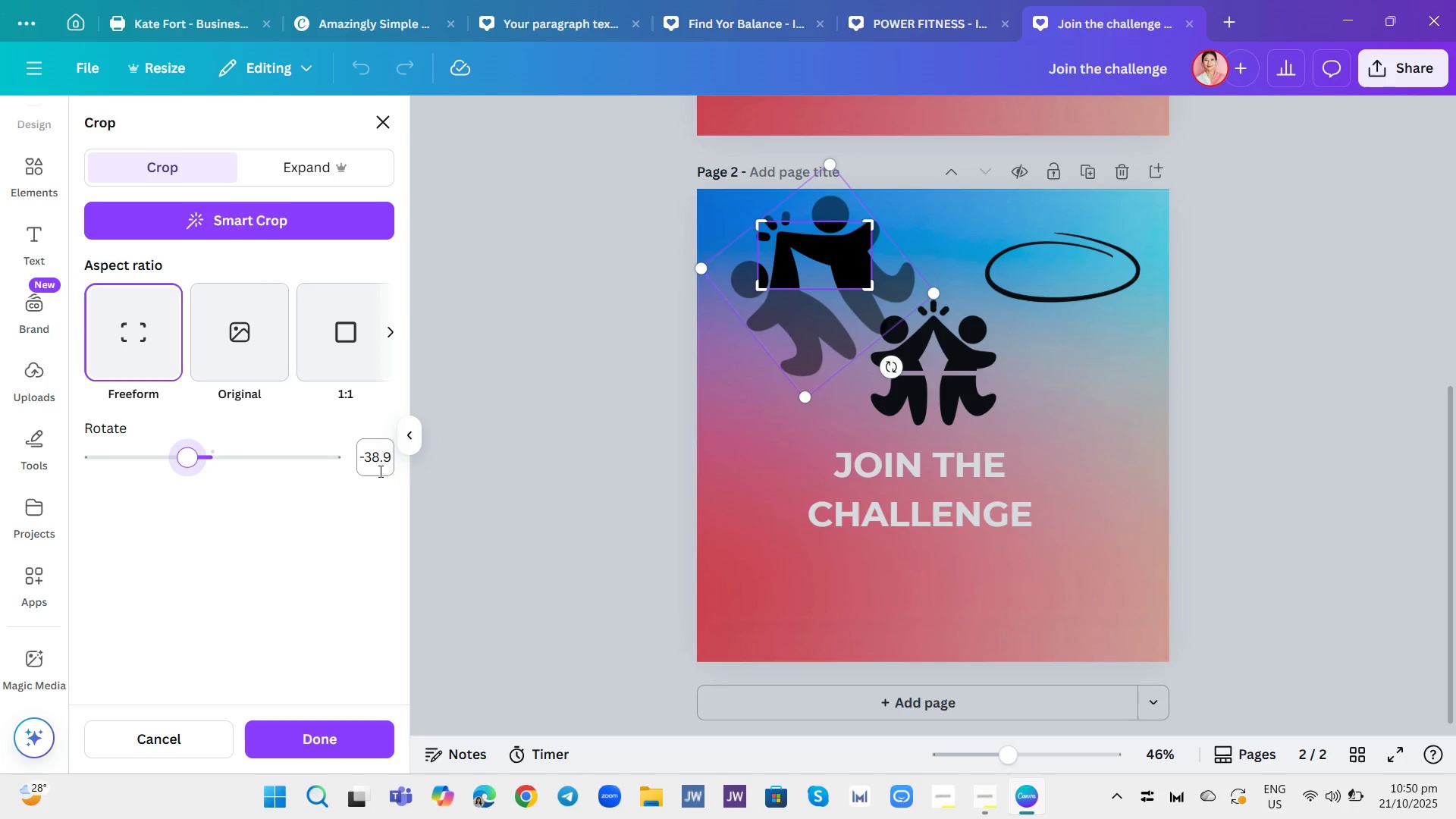 
wait(5.01)
 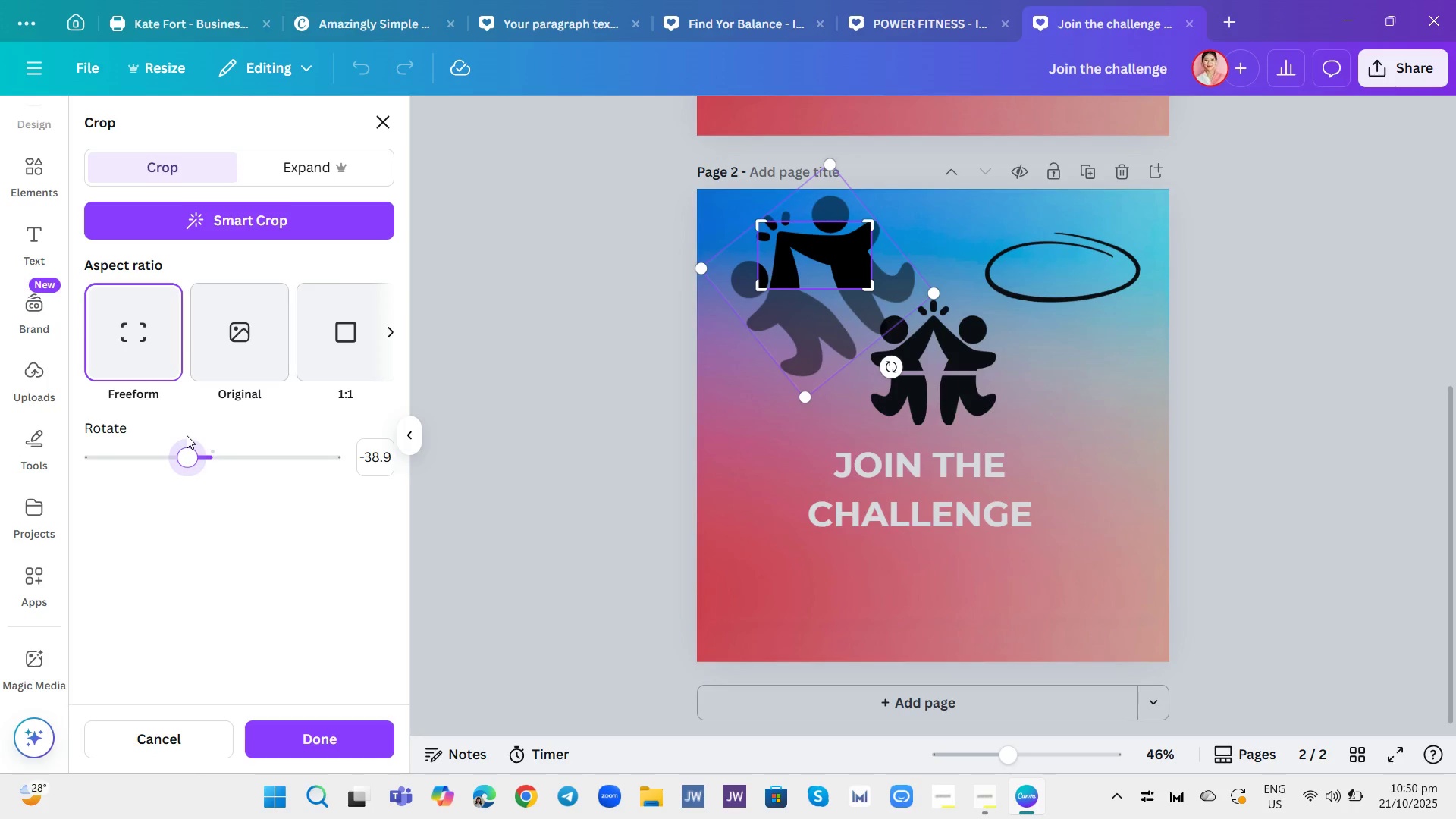 
left_click([168, 731])
 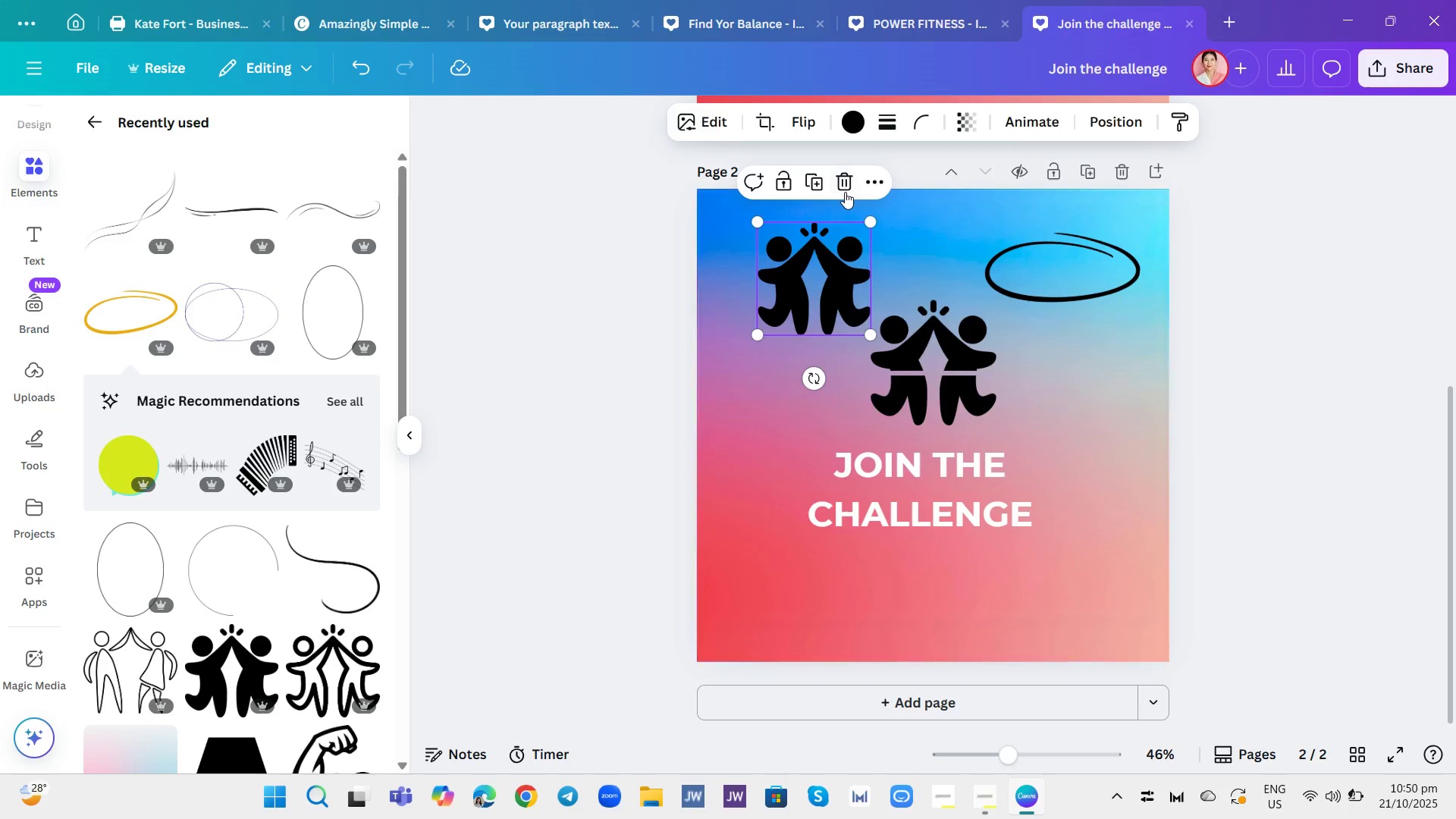 
left_click([844, 186])
 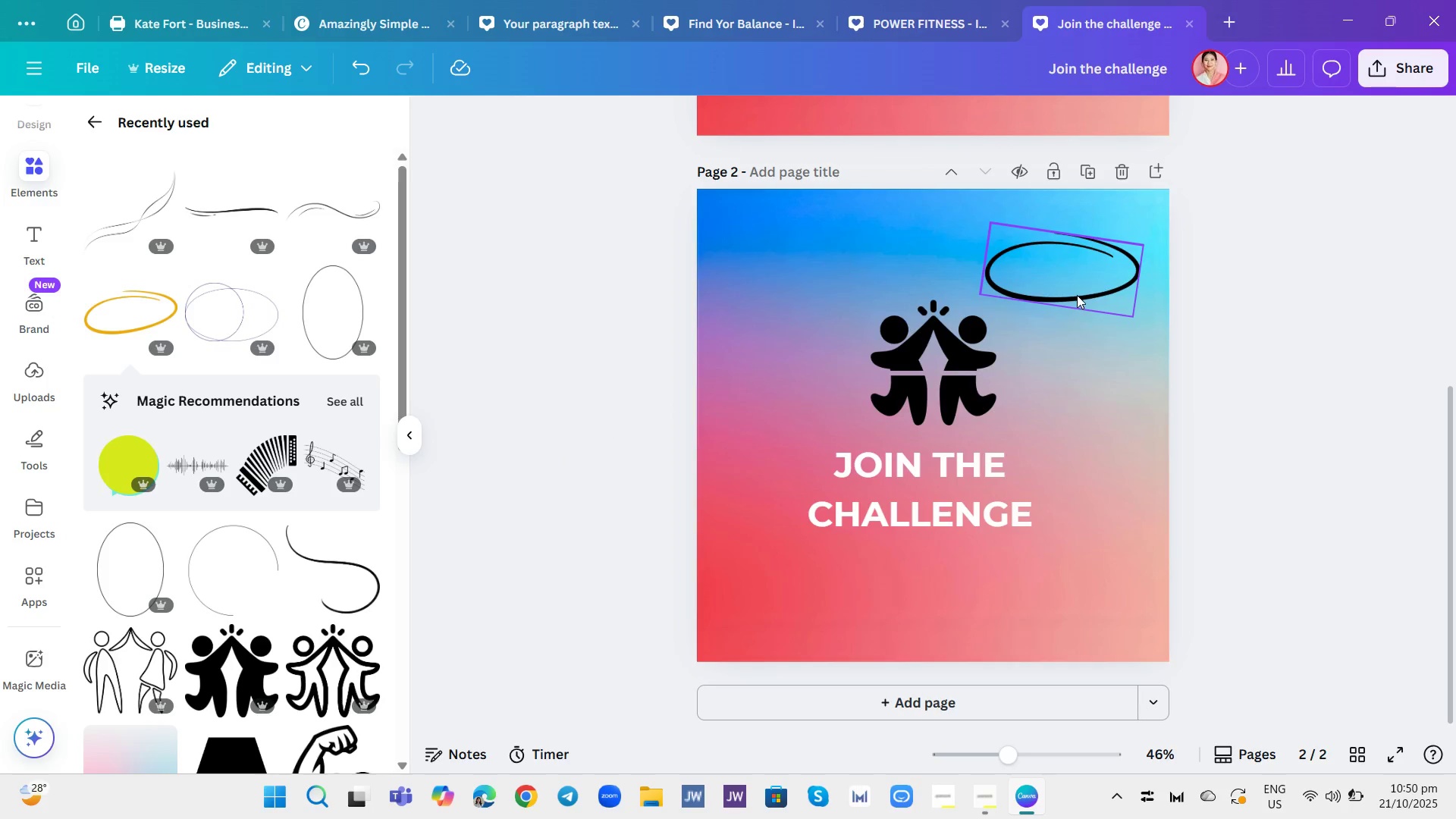 
left_click_drag(start_coordinate=[1075, 293], to_coordinate=[951, 364])
 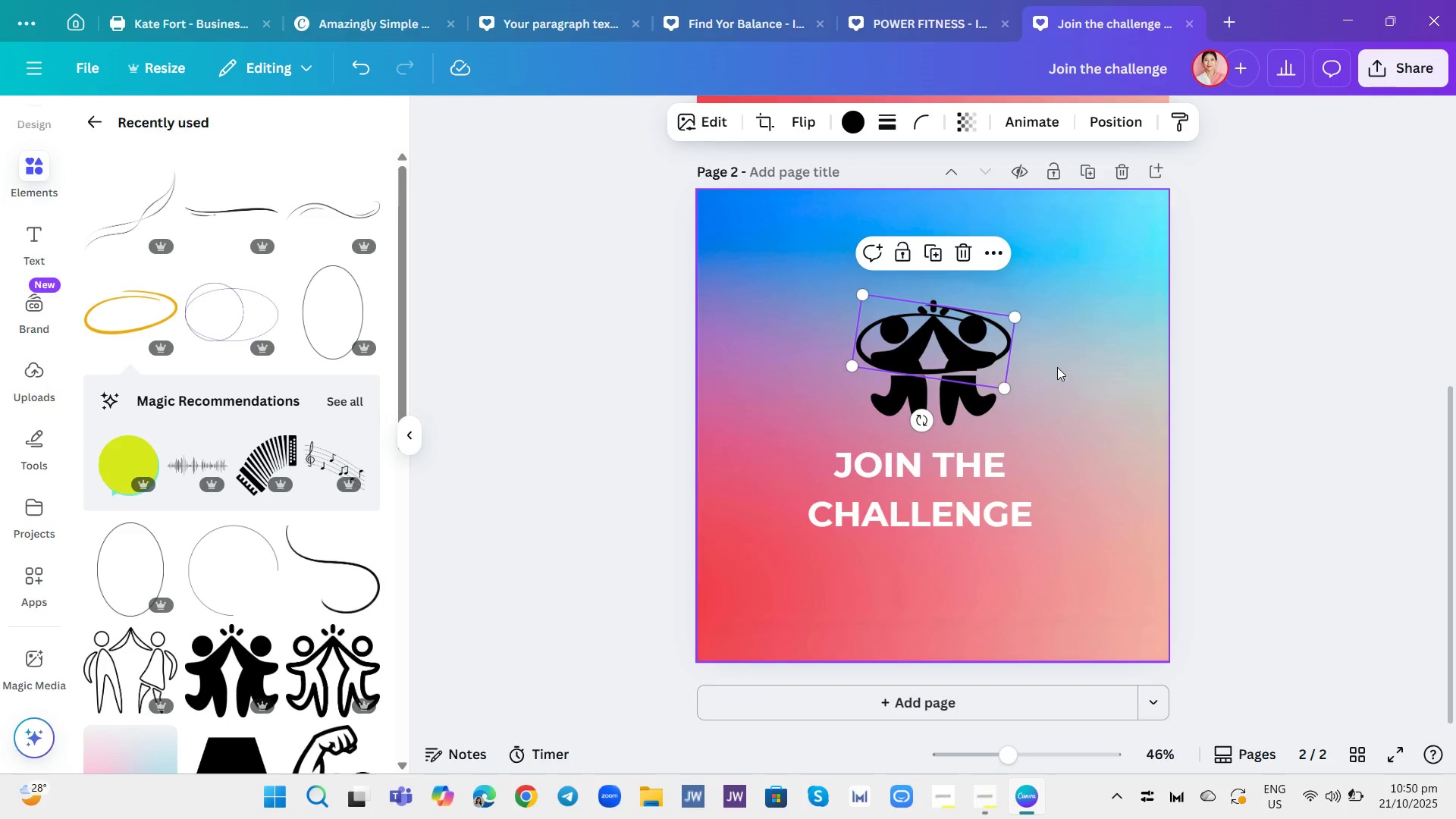 
left_click([1057, 367])
 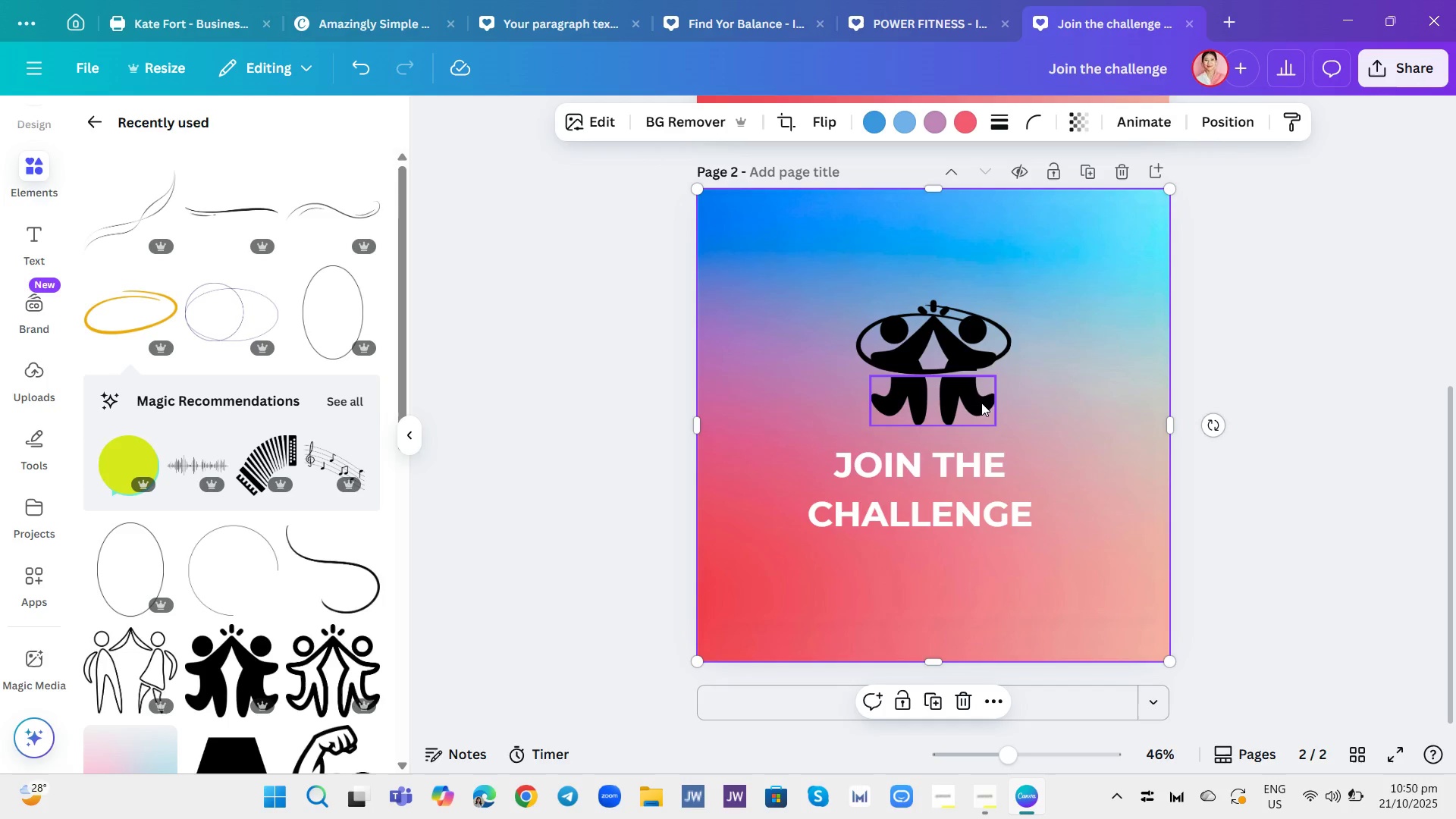 
left_click_drag(start_coordinate=[976, 359], to_coordinate=[1013, 293])
 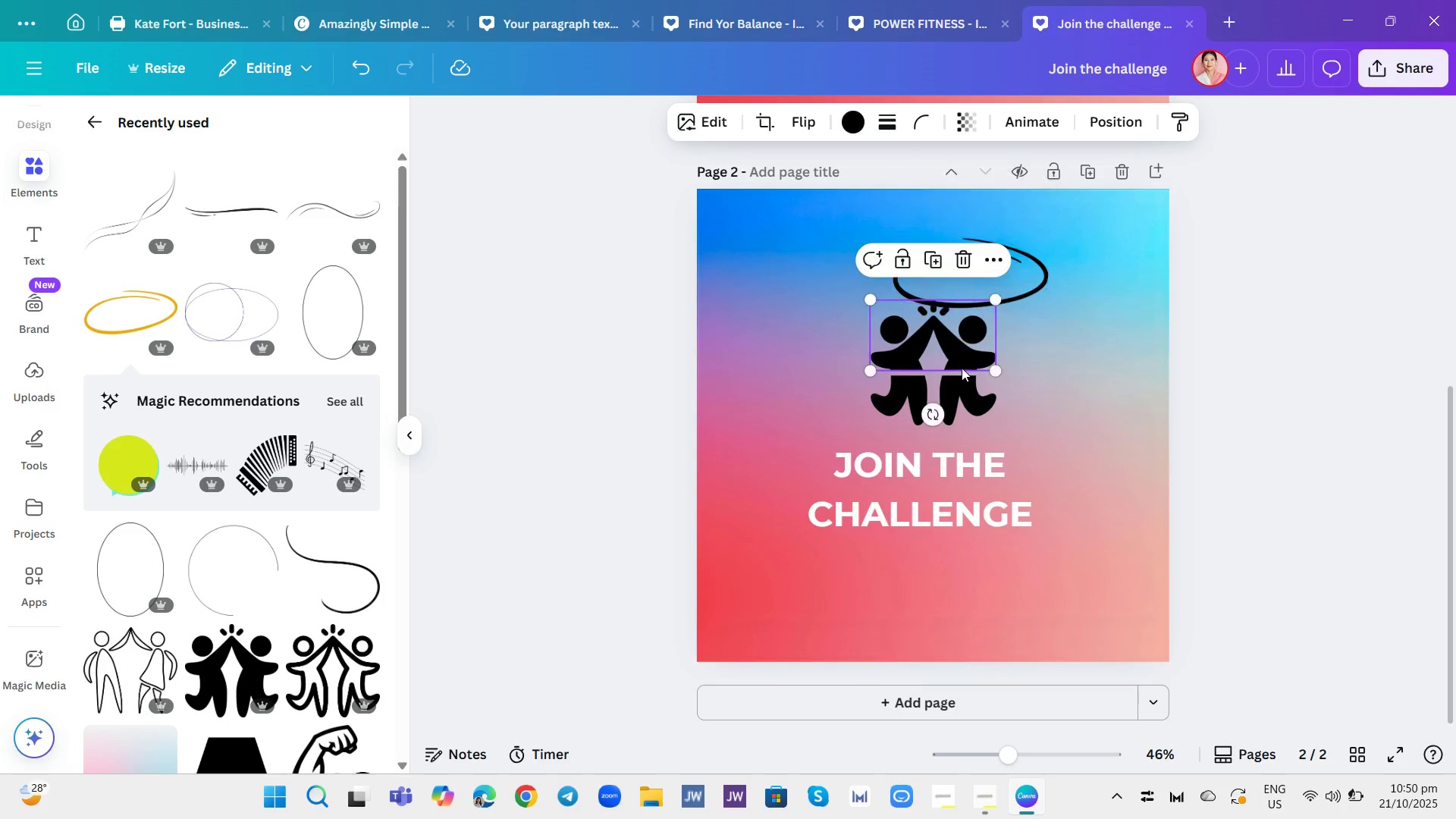 
left_click([962, 368])
 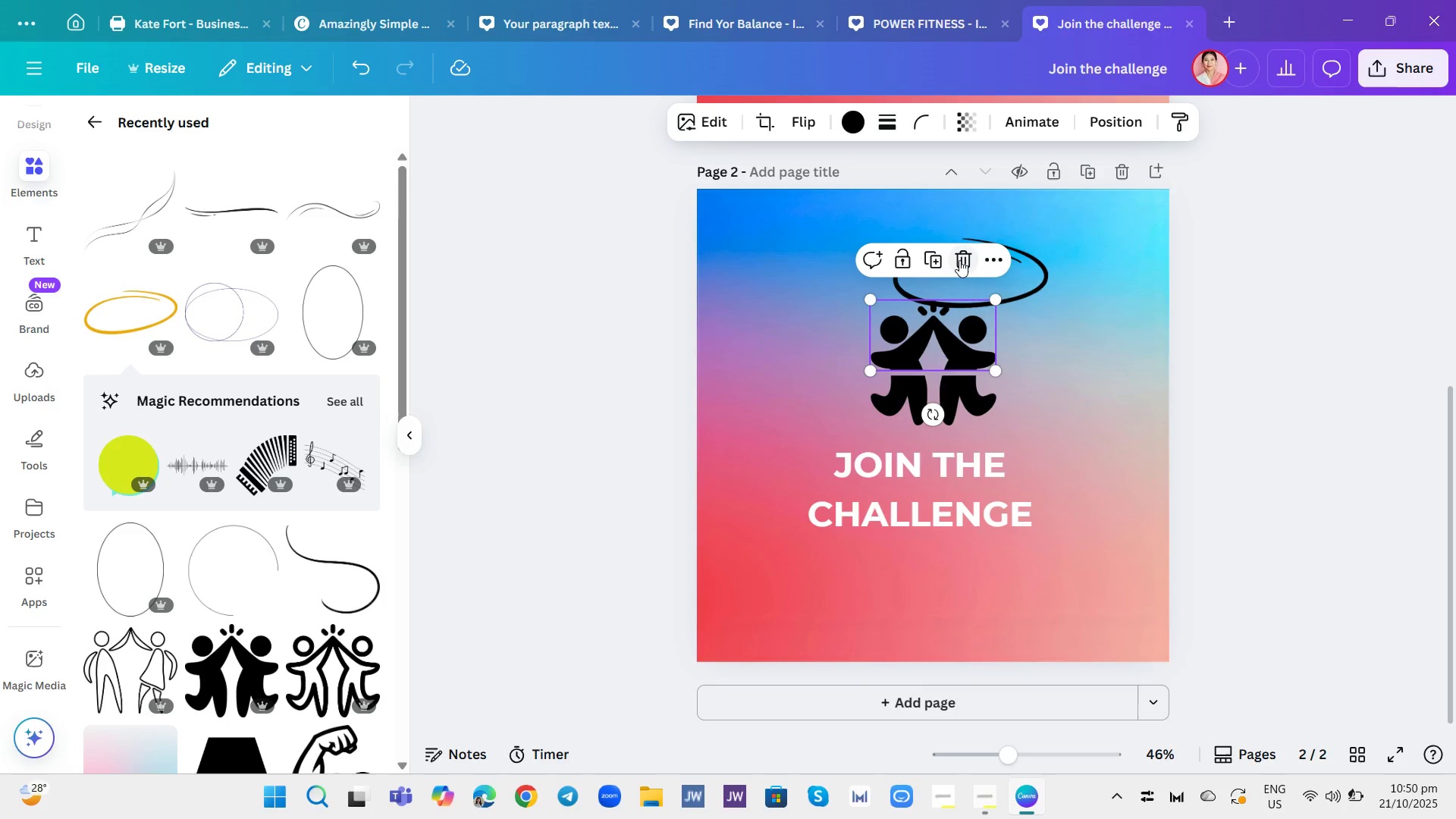 
left_click([959, 260])
 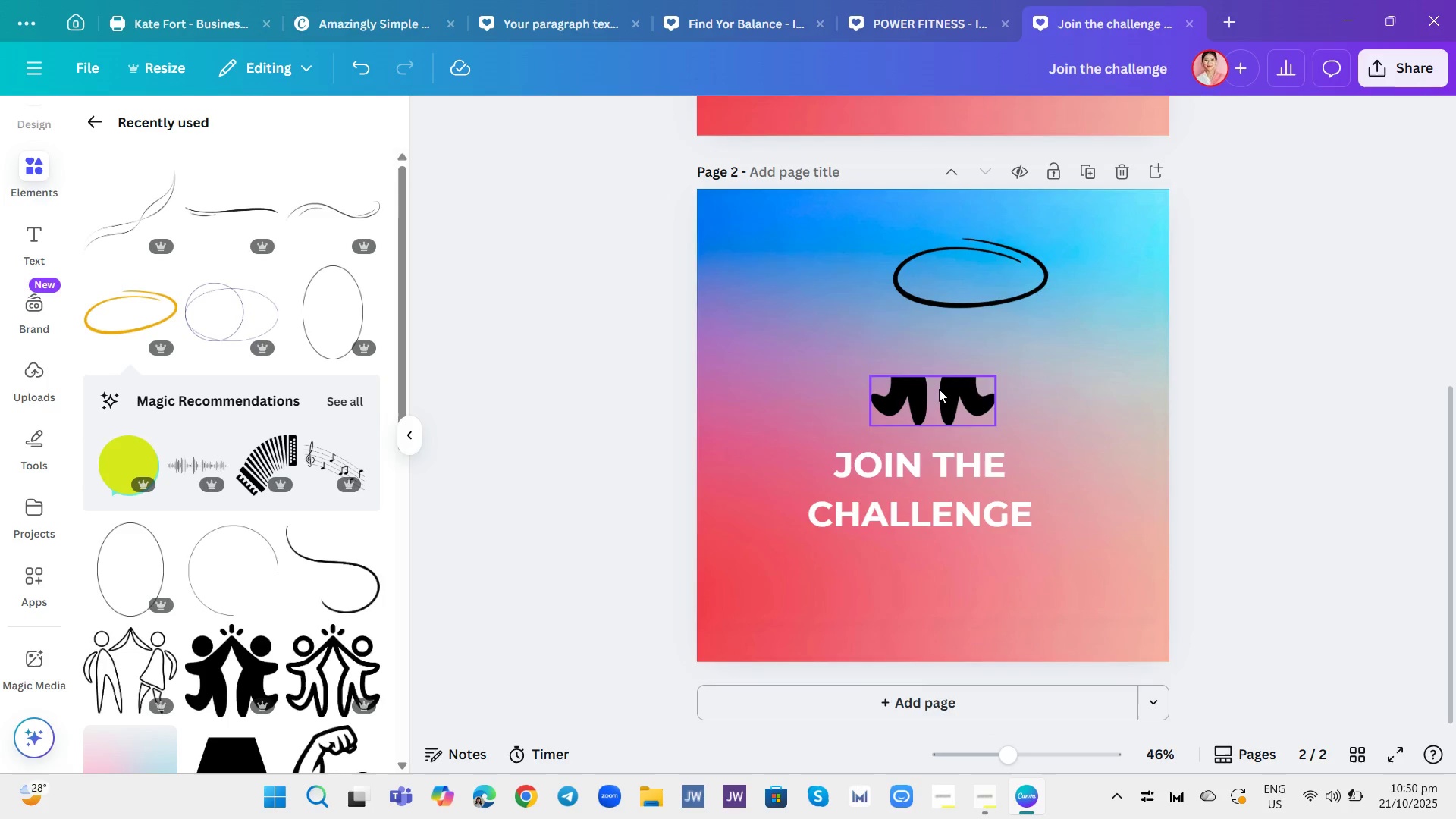 
left_click([939, 389])
 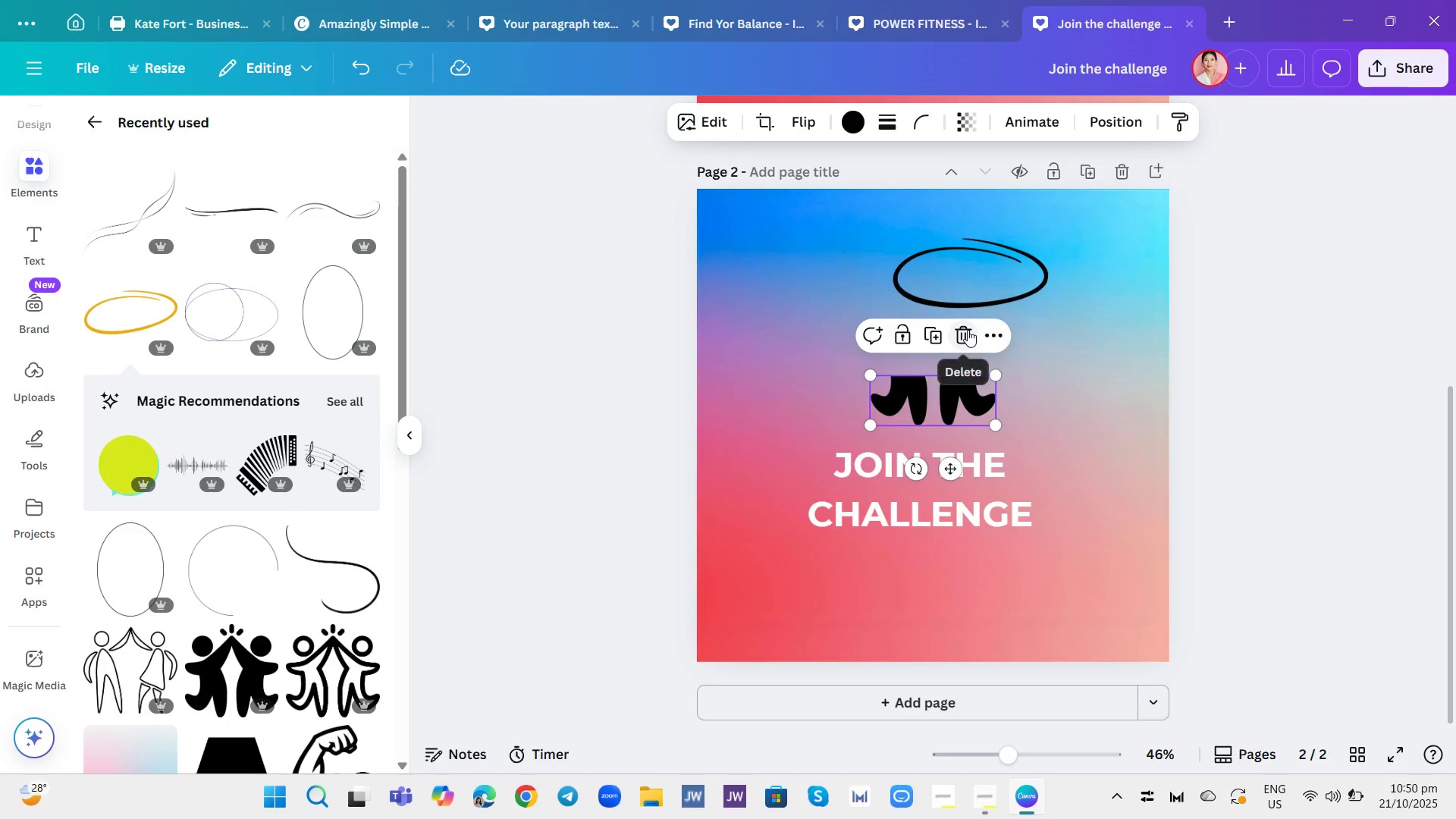 
left_click([968, 330])
 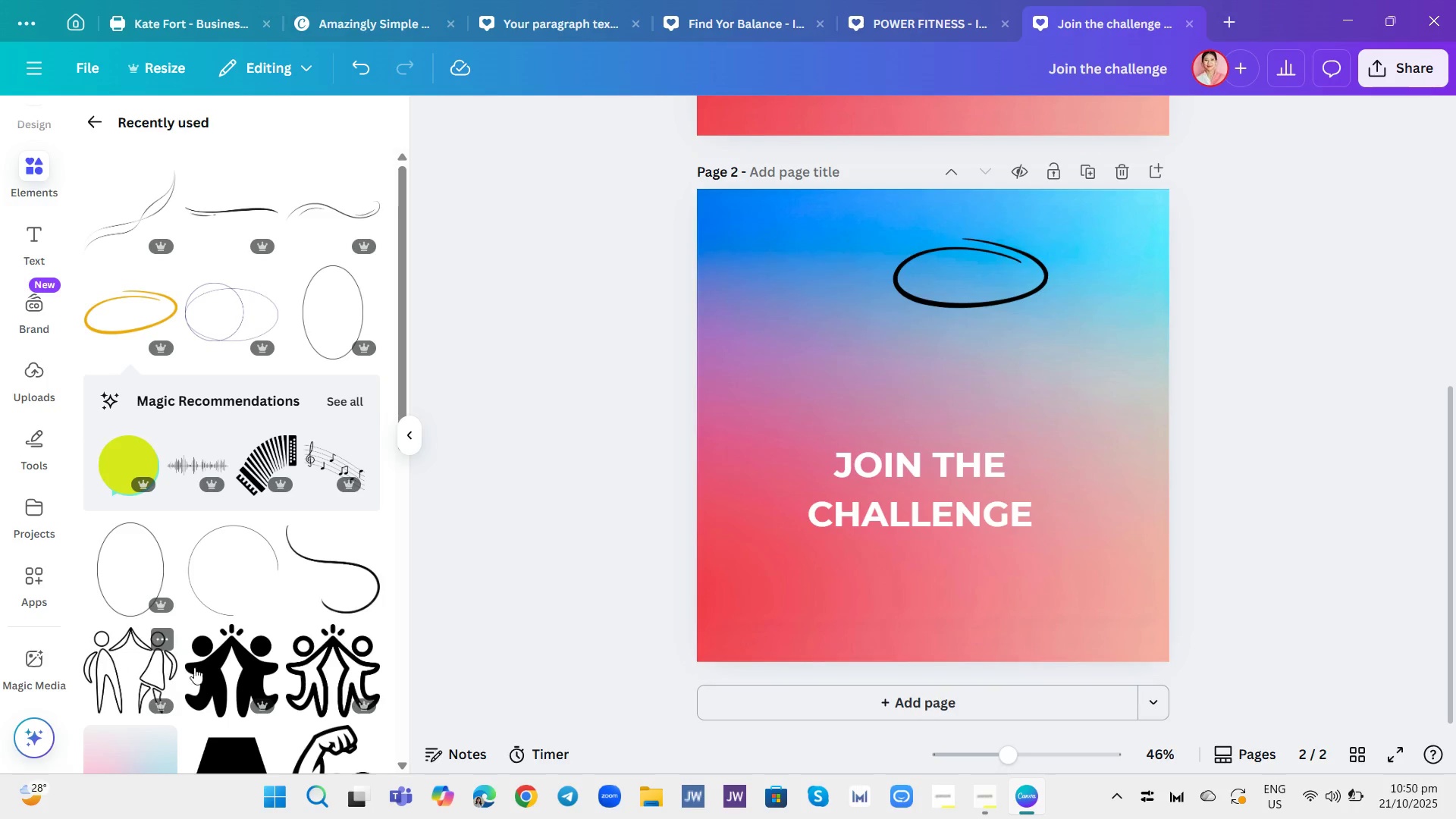 
left_click([212, 660])
 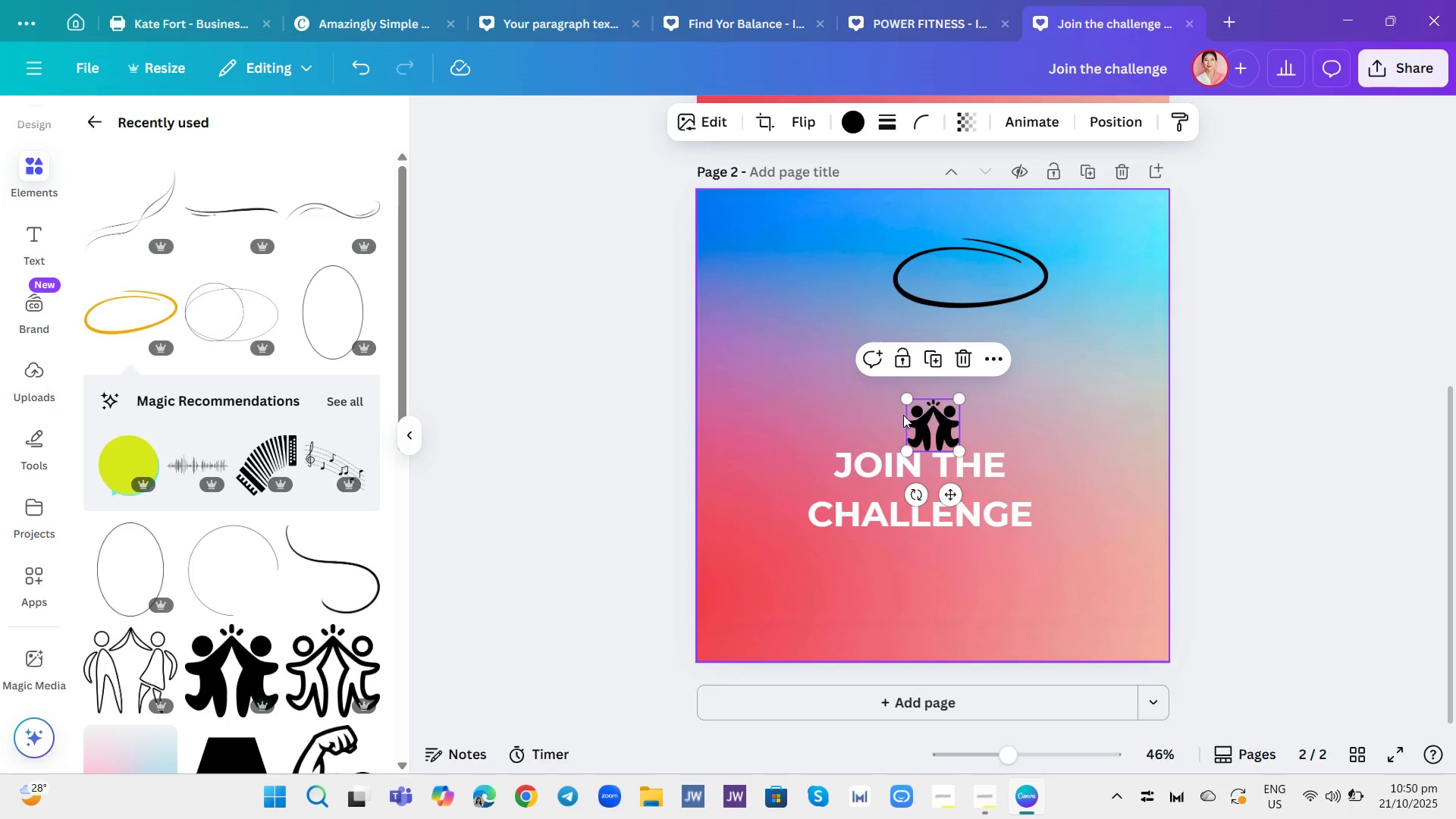 
left_click_drag(start_coordinate=[917, 419], to_coordinate=[899, 372])
 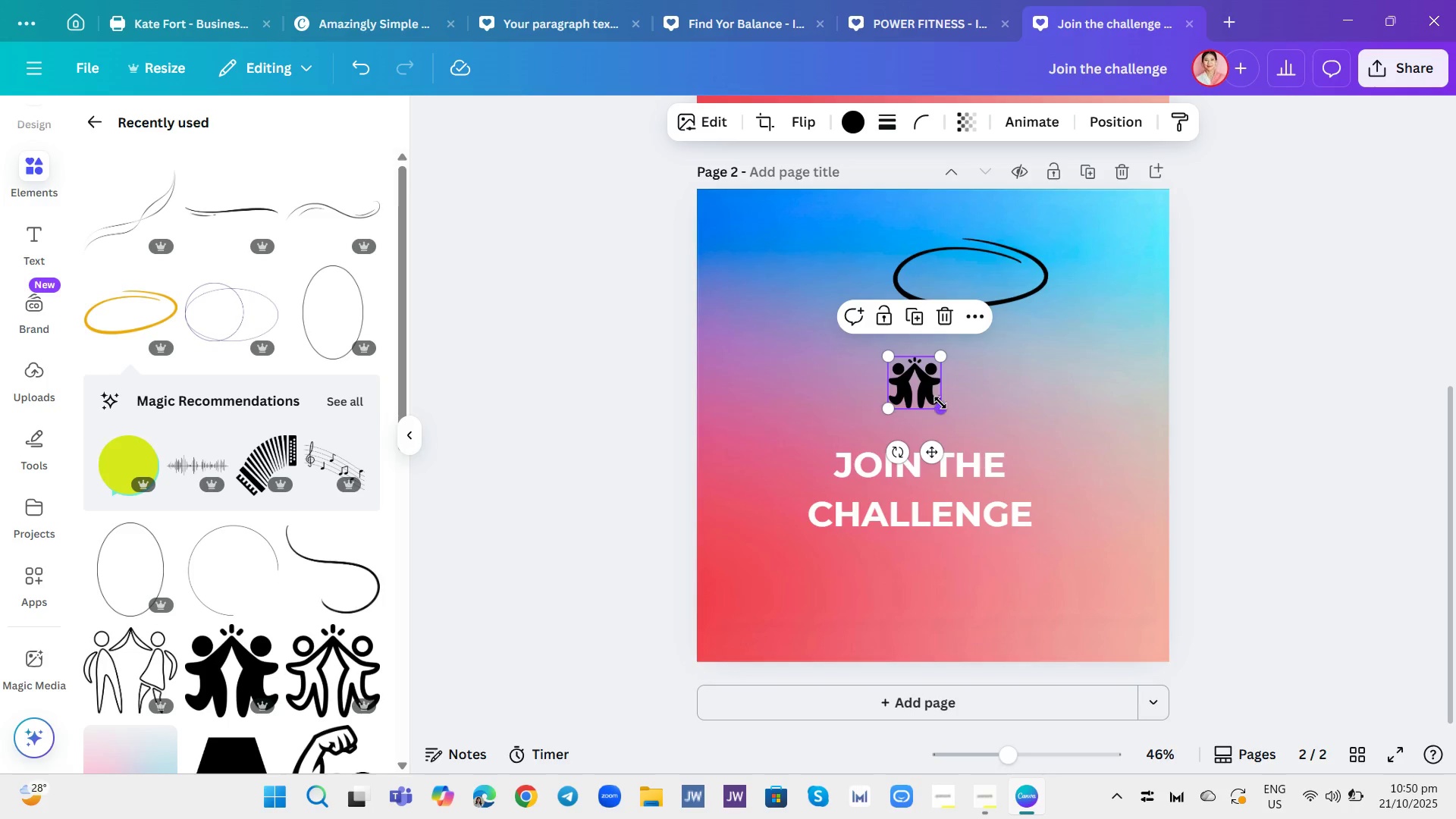 
left_click_drag(start_coordinate=[947, 406], to_coordinate=[972, 470])
 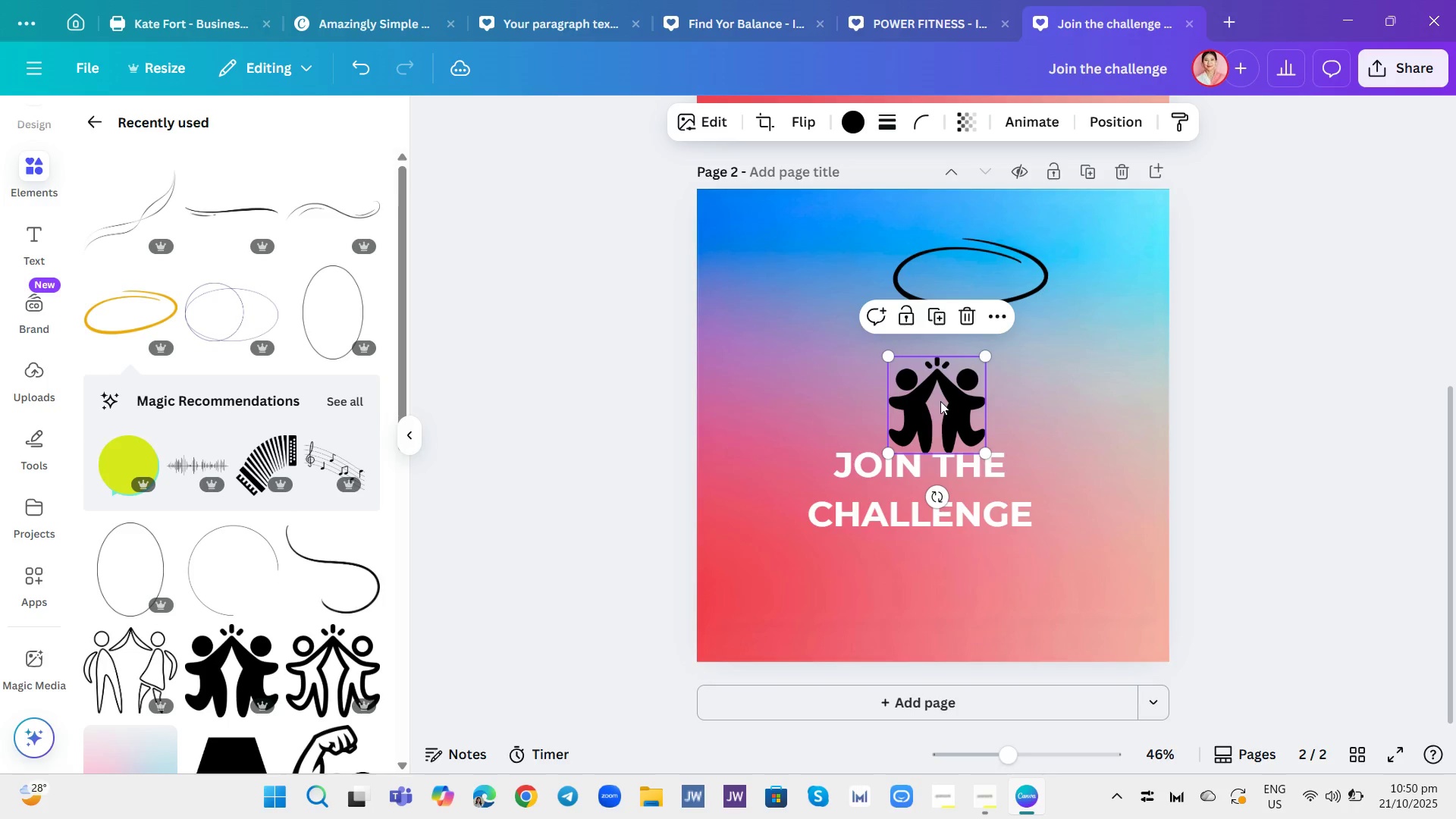 
left_click_drag(start_coordinate=[945, 412], to_coordinate=[939, 394])
 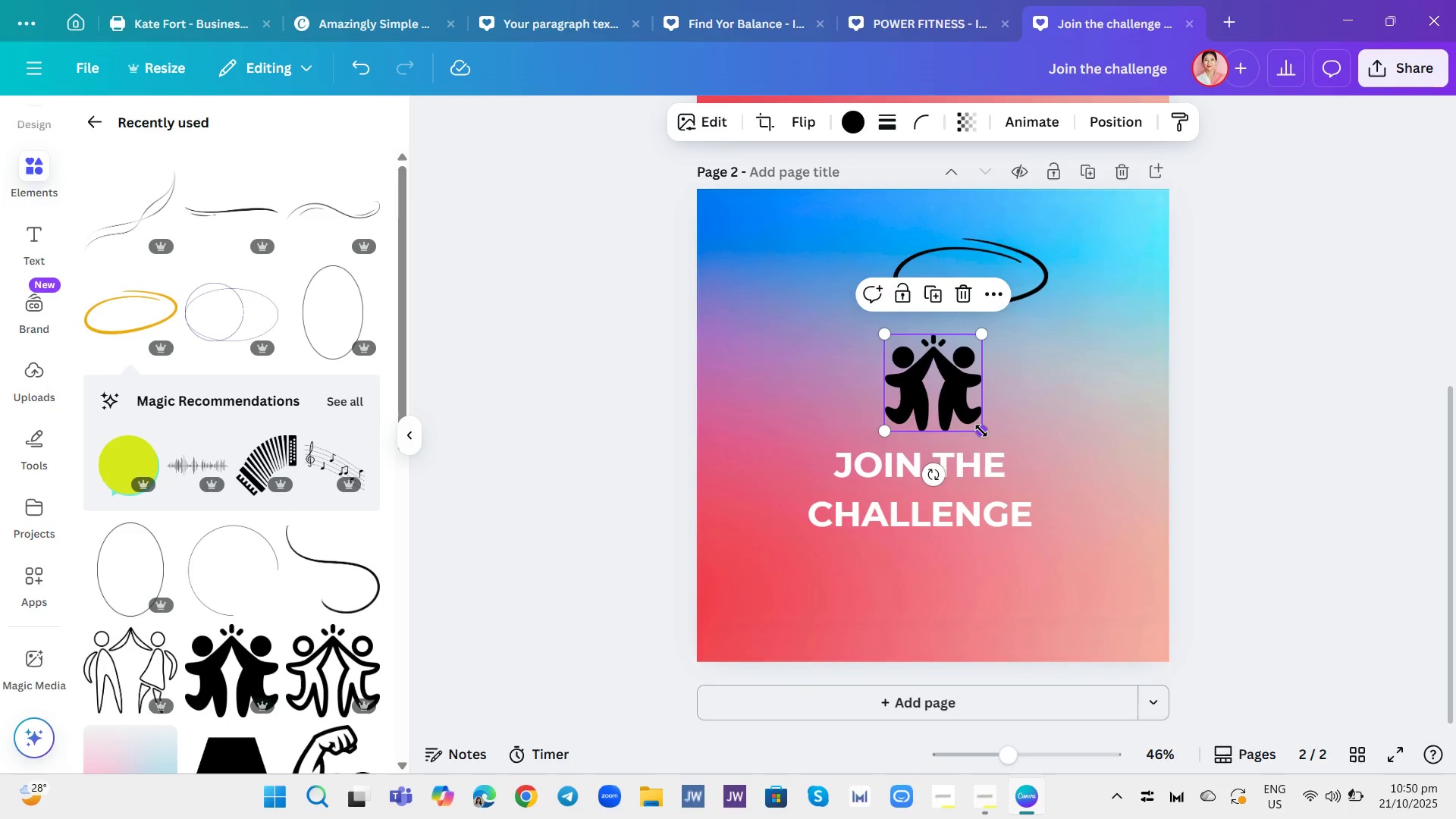 
left_click_drag(start_coordinate=[982, 431], to_coordinate=[1039, 513])
 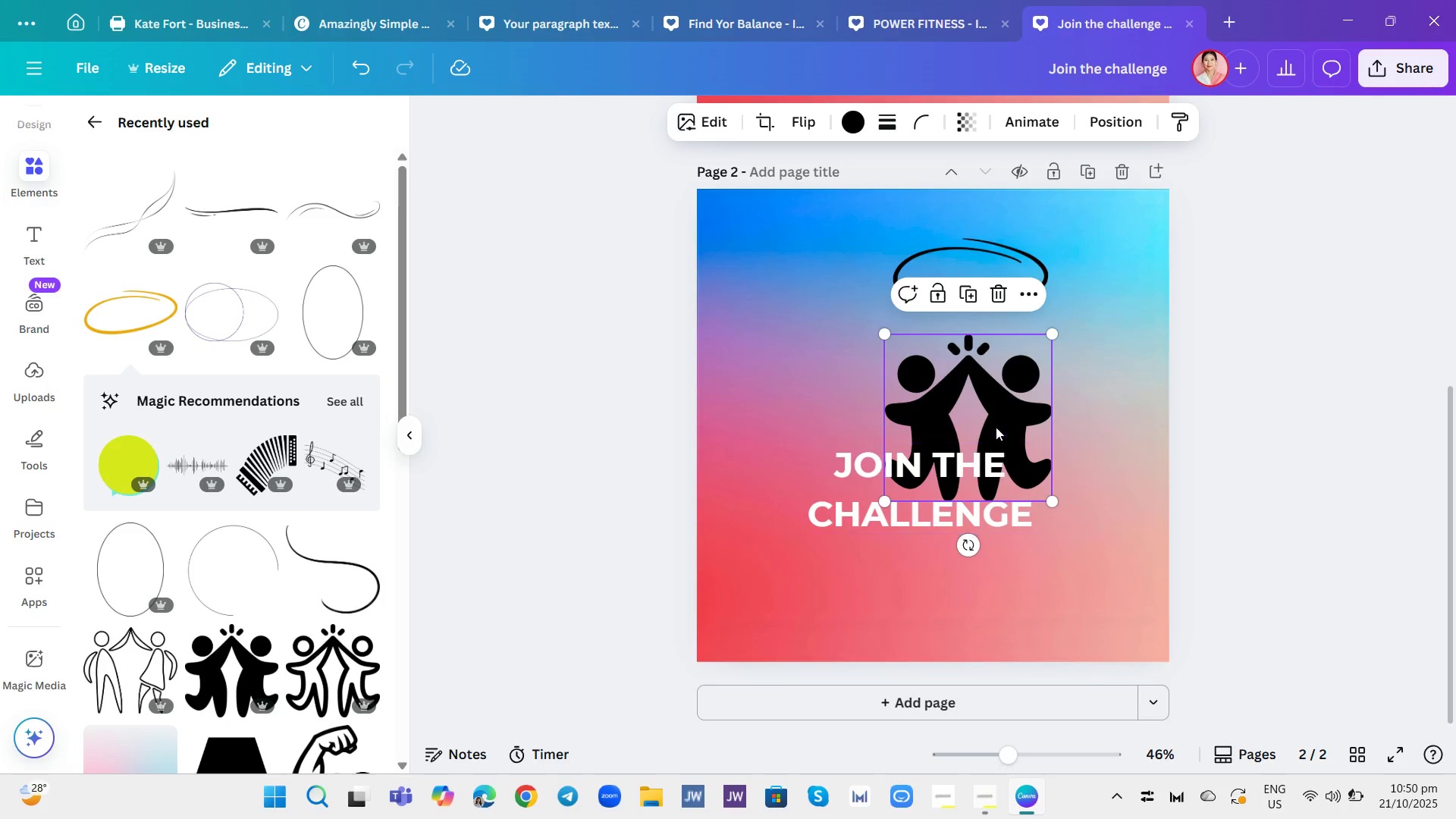 
left_click_drag(start_coordinate=[992, 422], to_coordinate=[946, 356])
 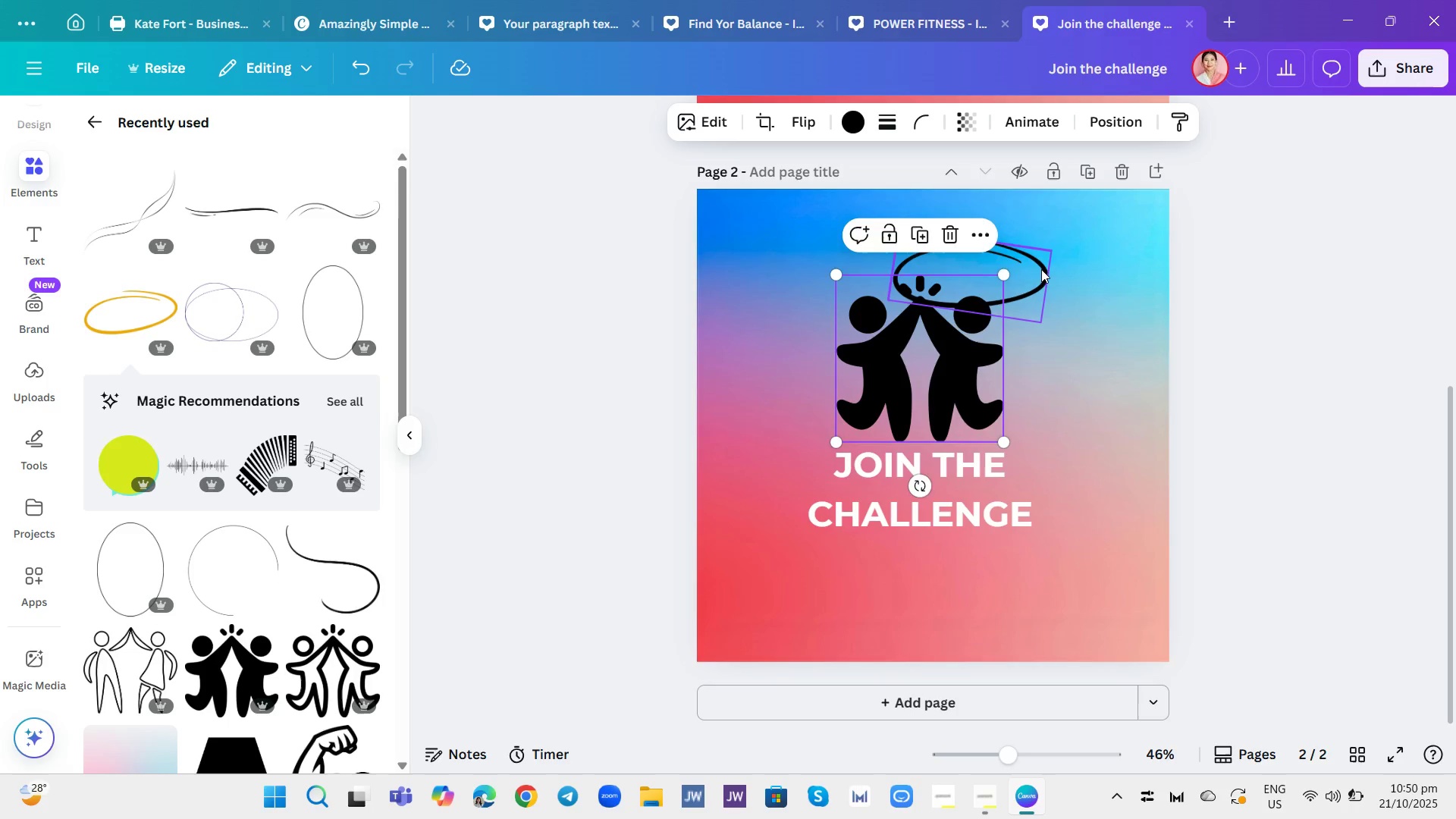 
left_click_drag(start_coordinate=[1040, 269], to_coordinate=[1043, 284])
 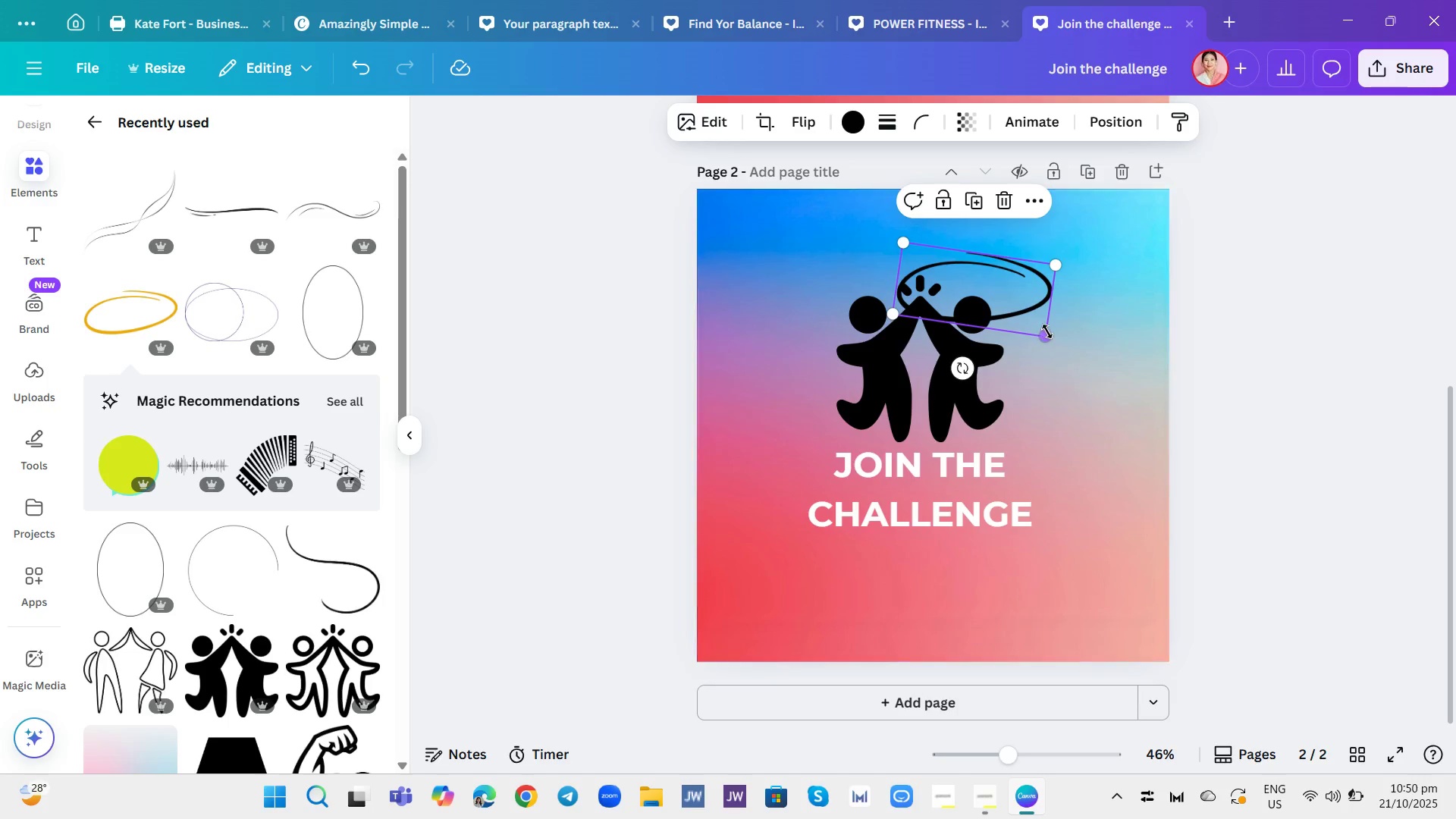 
left_click_drag(start_coordinate=[1046, 331], to_coordinate=[1098, 488])
 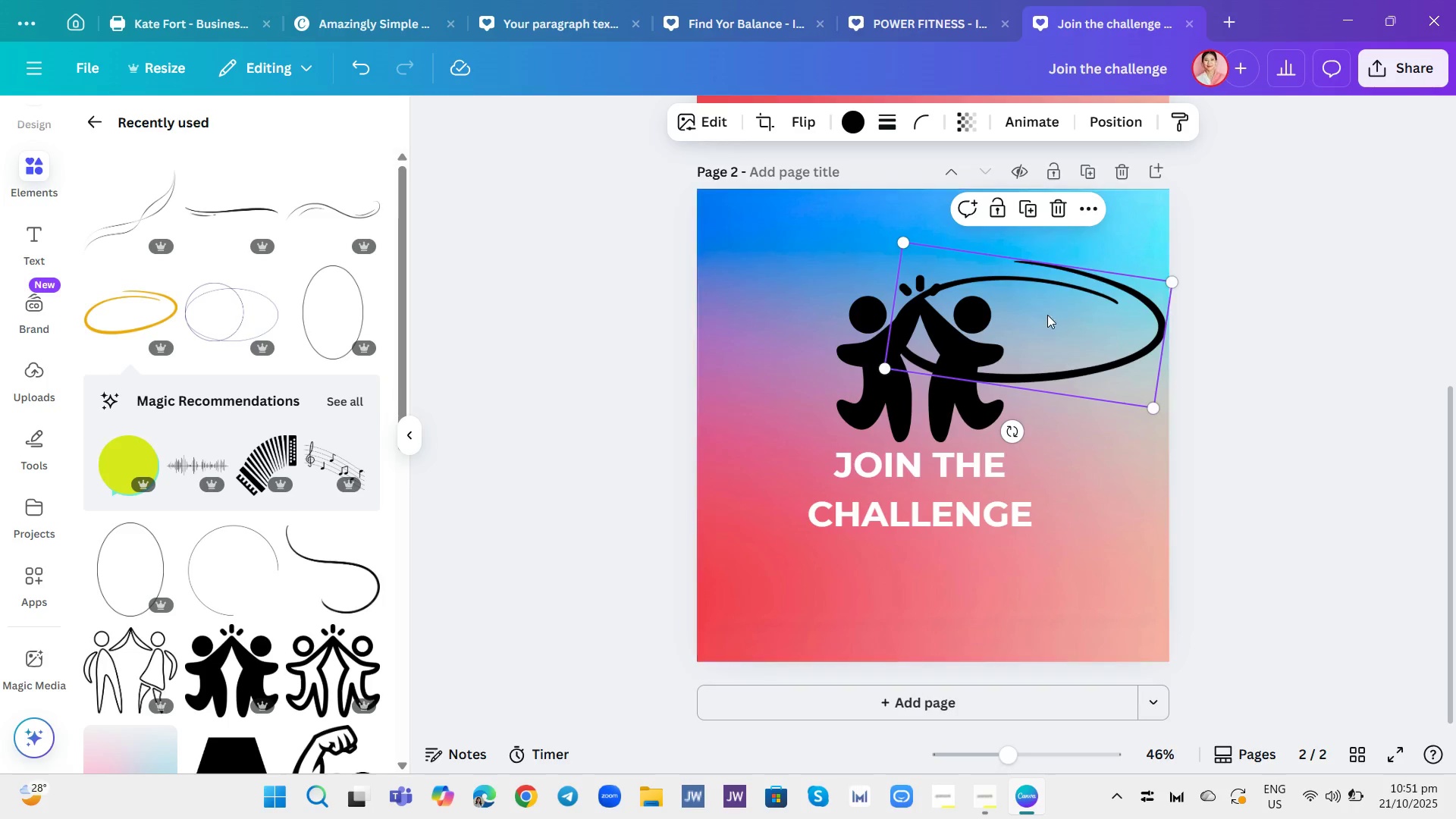 
left_click_drag(start_coordinate=[1047, 311], to_coordinate=[940, 322])
 